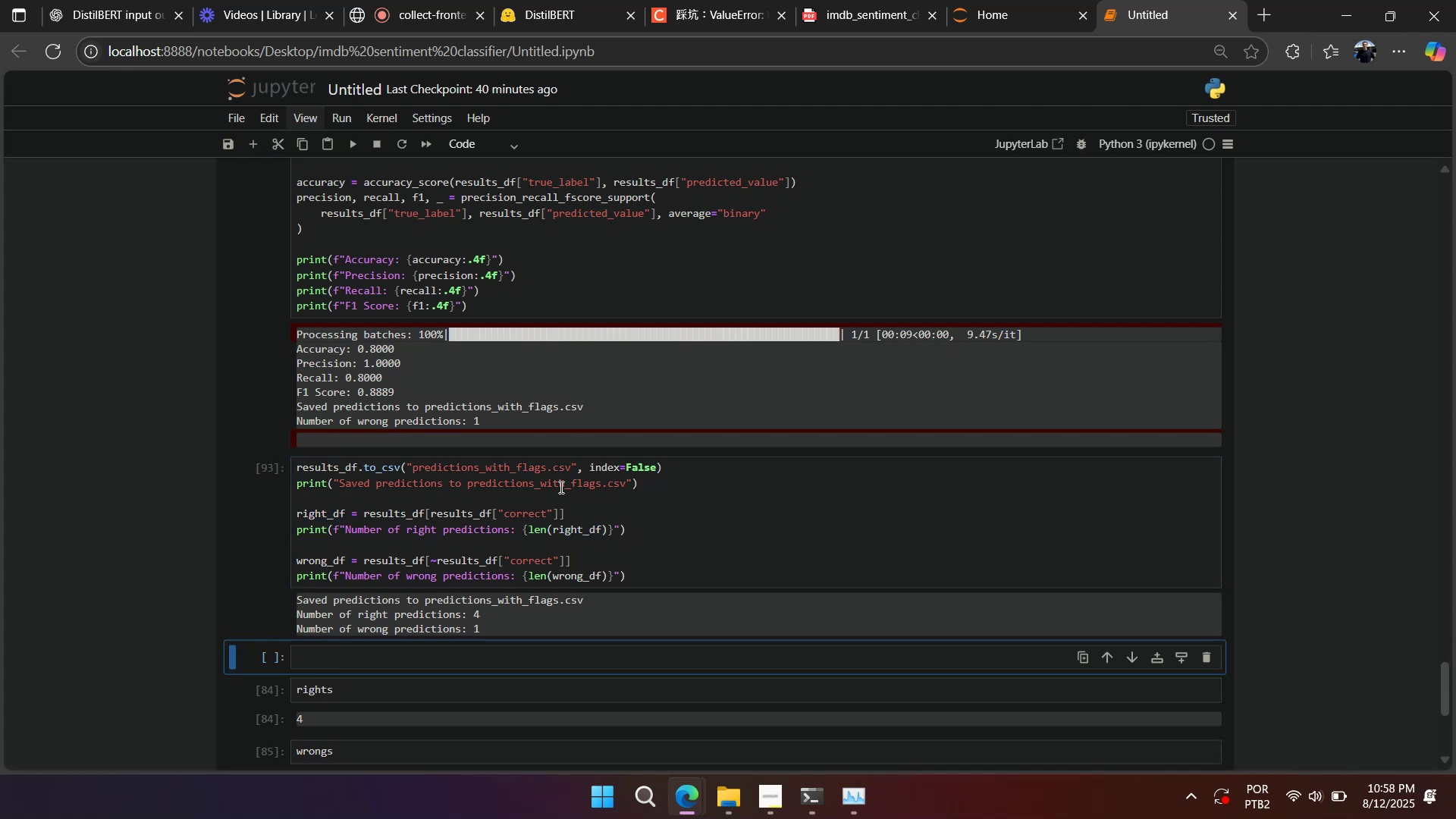 
scroll: coordinate [548, 489], scroll_direction: up, amount: 8.0
 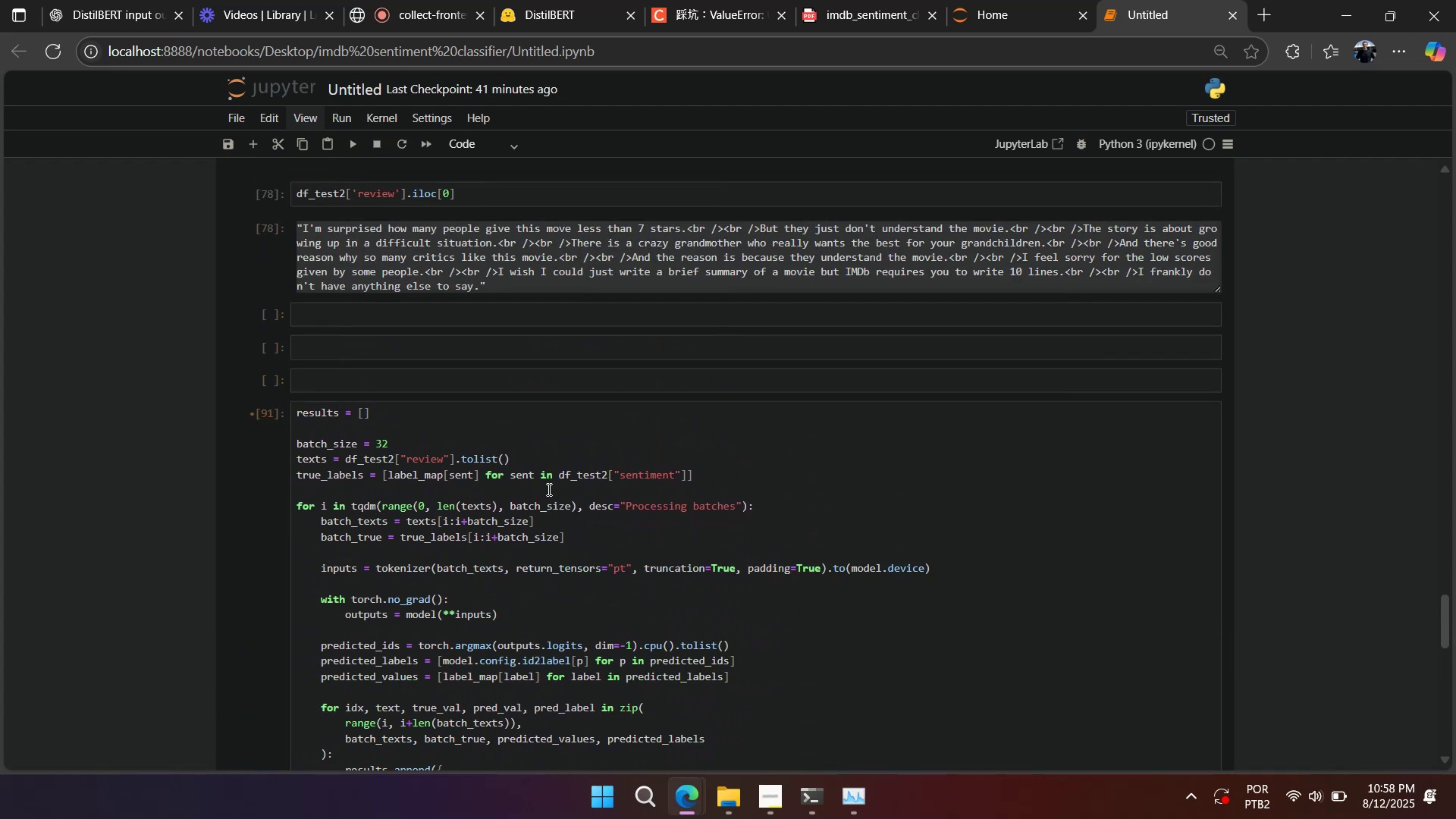 
left_click([546, 489])
 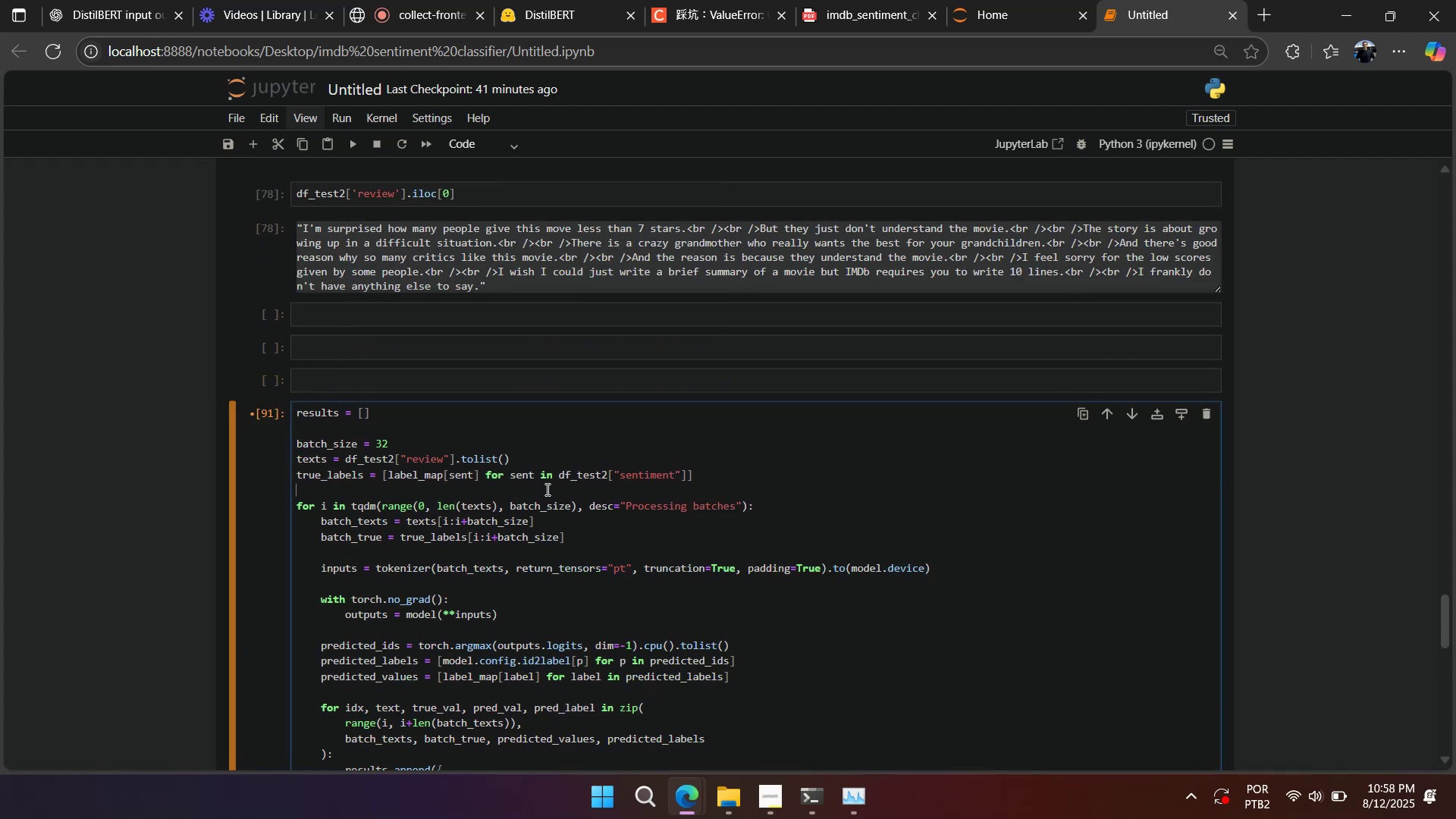 
key(Shift+Enter)
 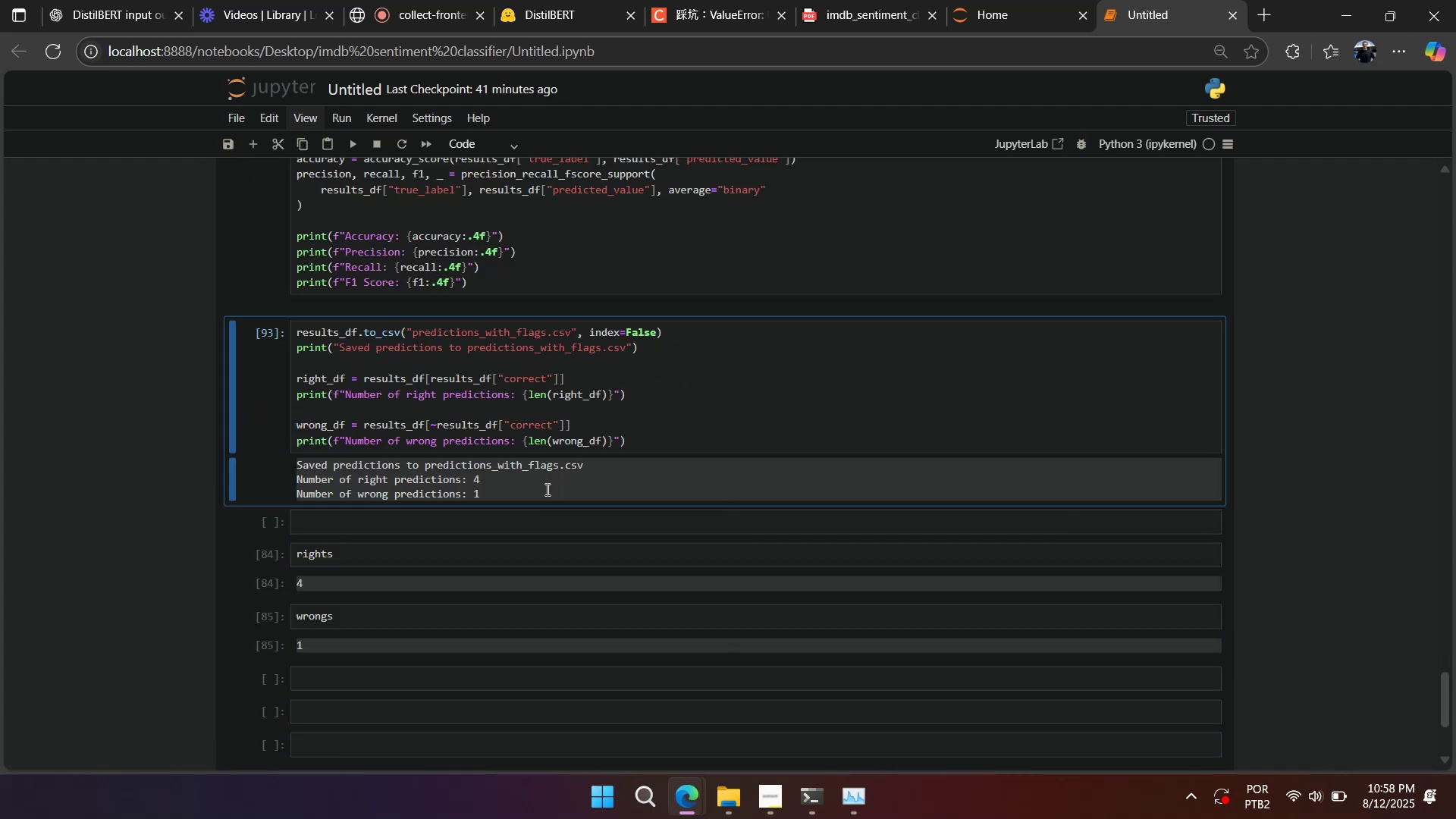 
key(Shift+Enter)
 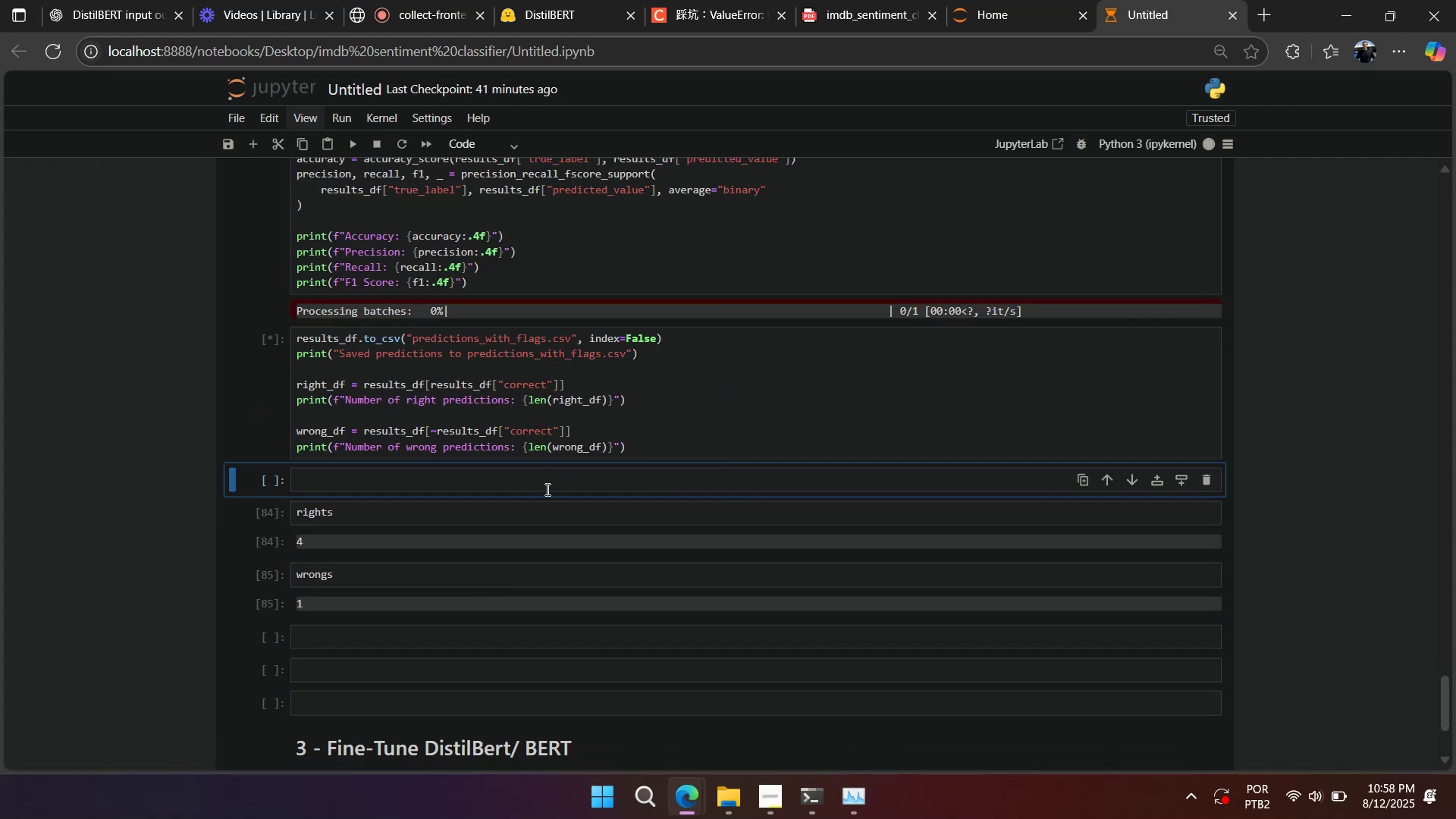 
key(Shift+Enter)
 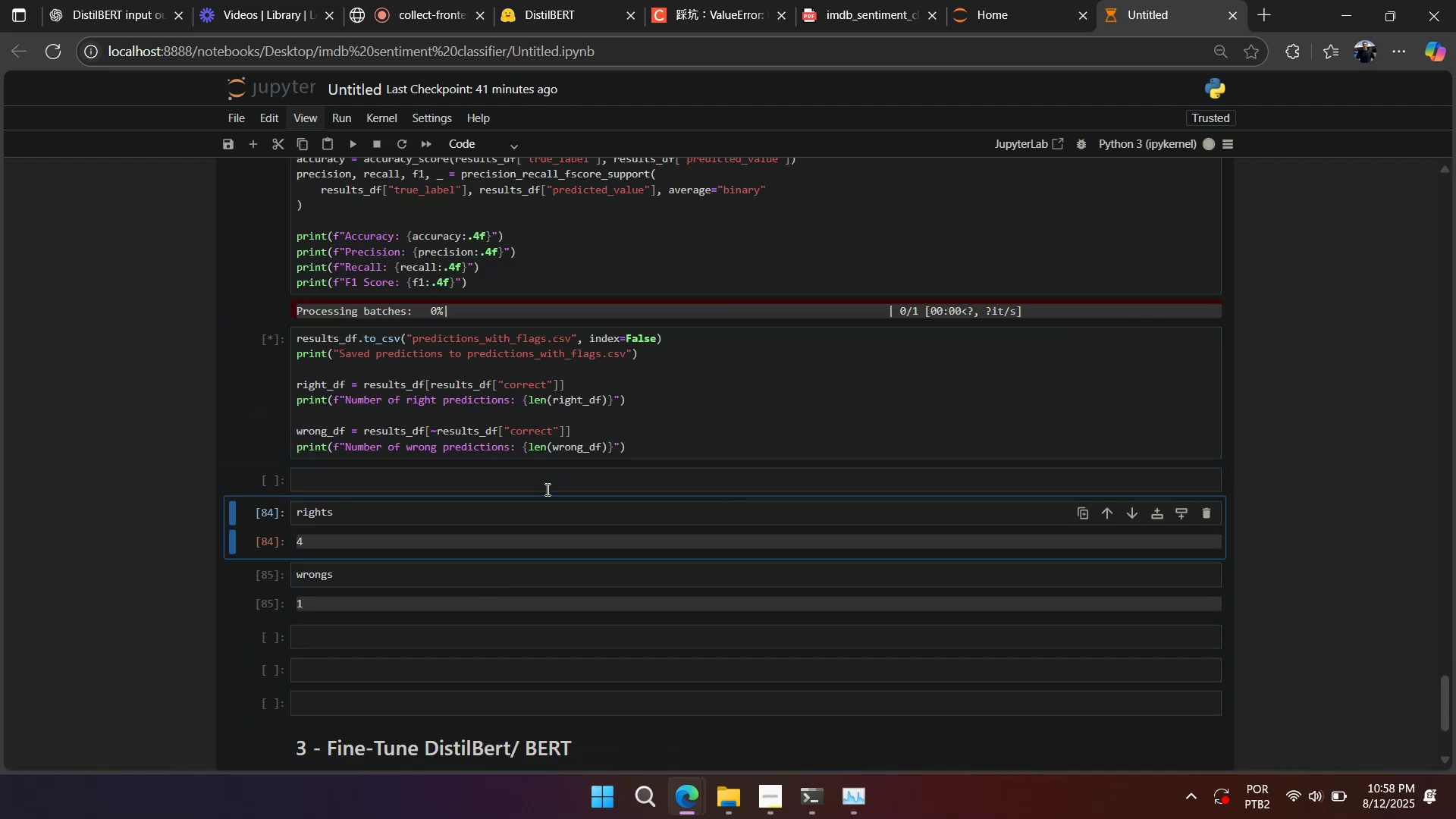 
key(Shift+Enter)
 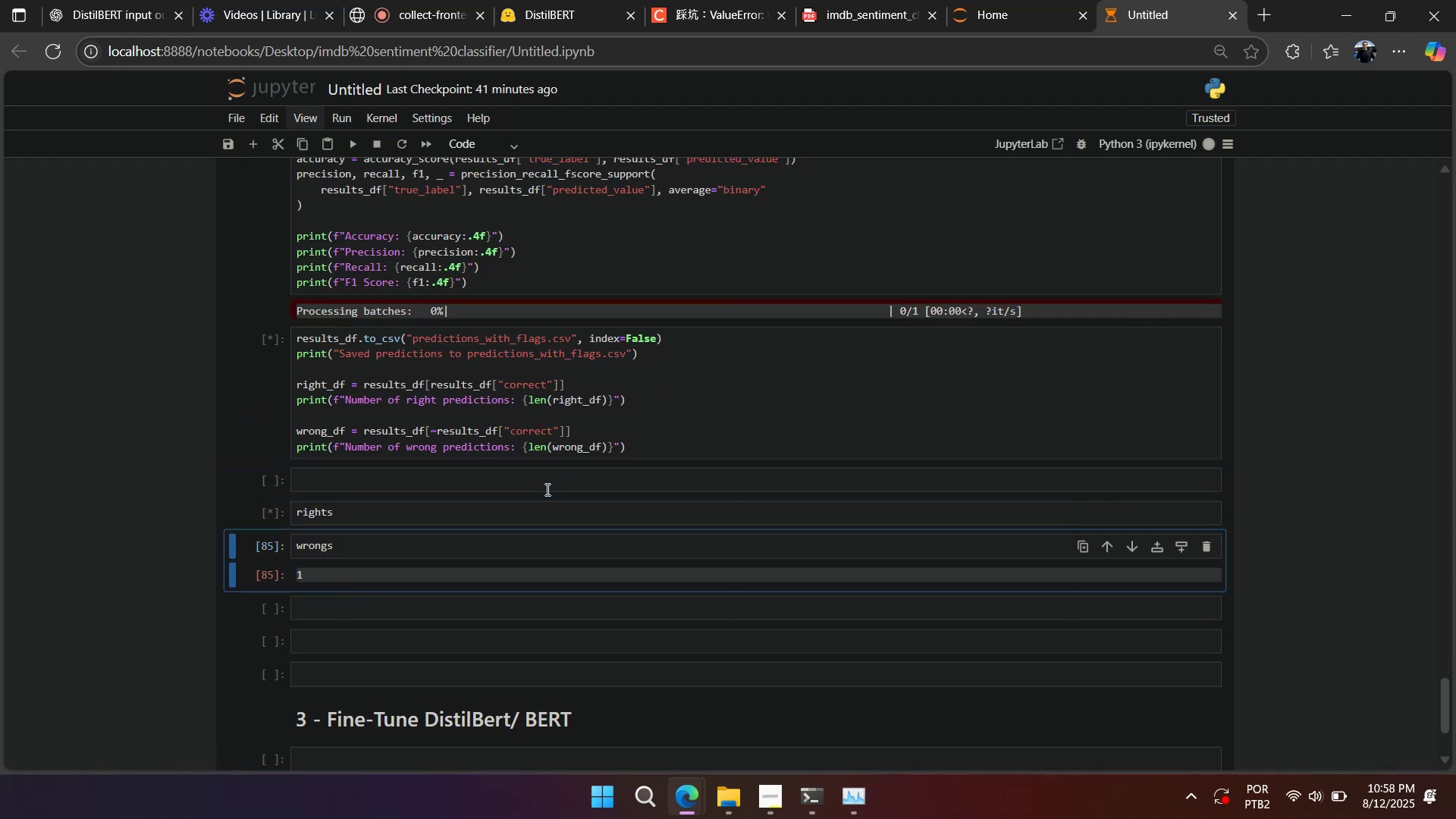 
key(Shift+Enter)
 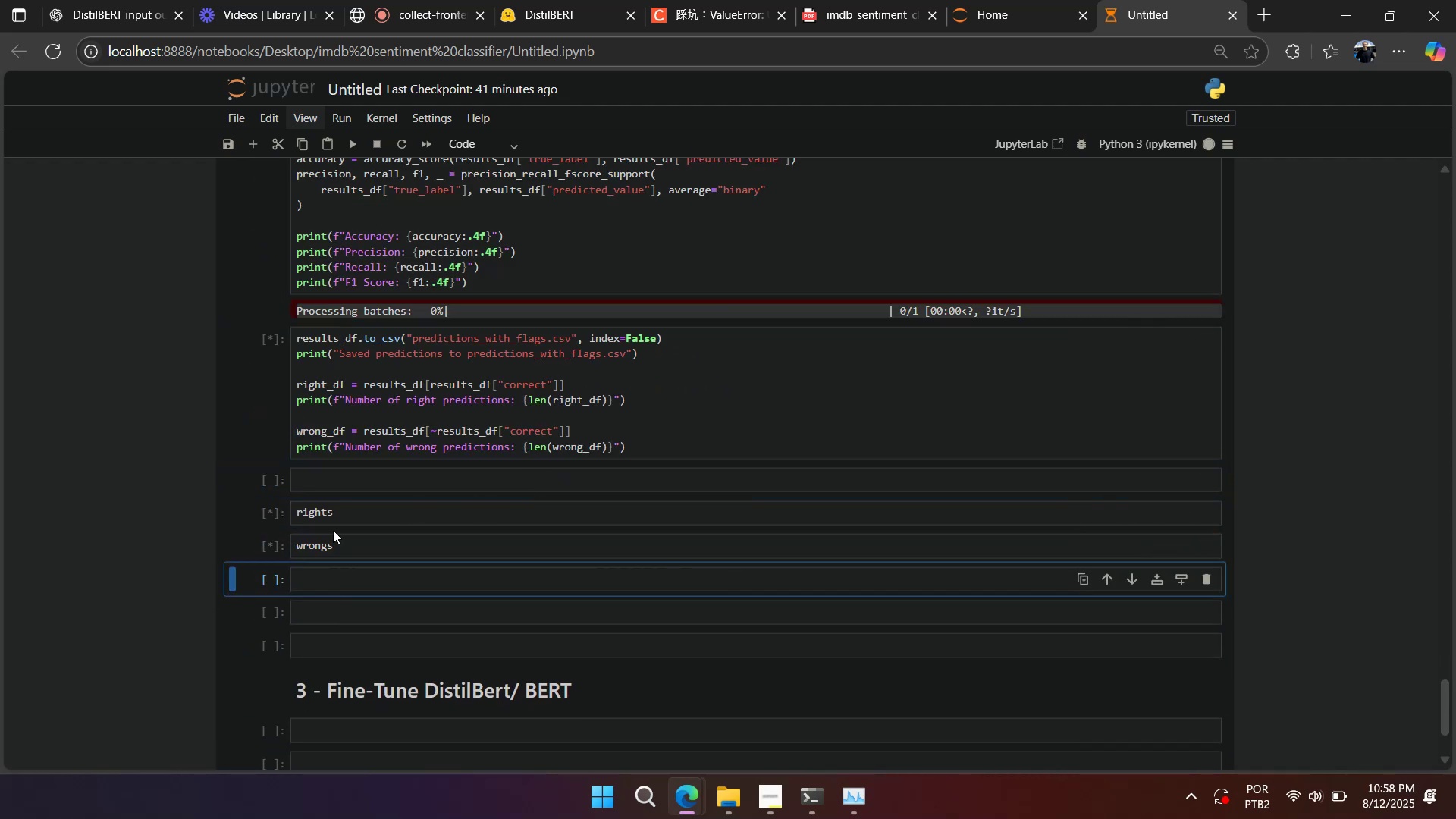 
left_click([271, 524])
 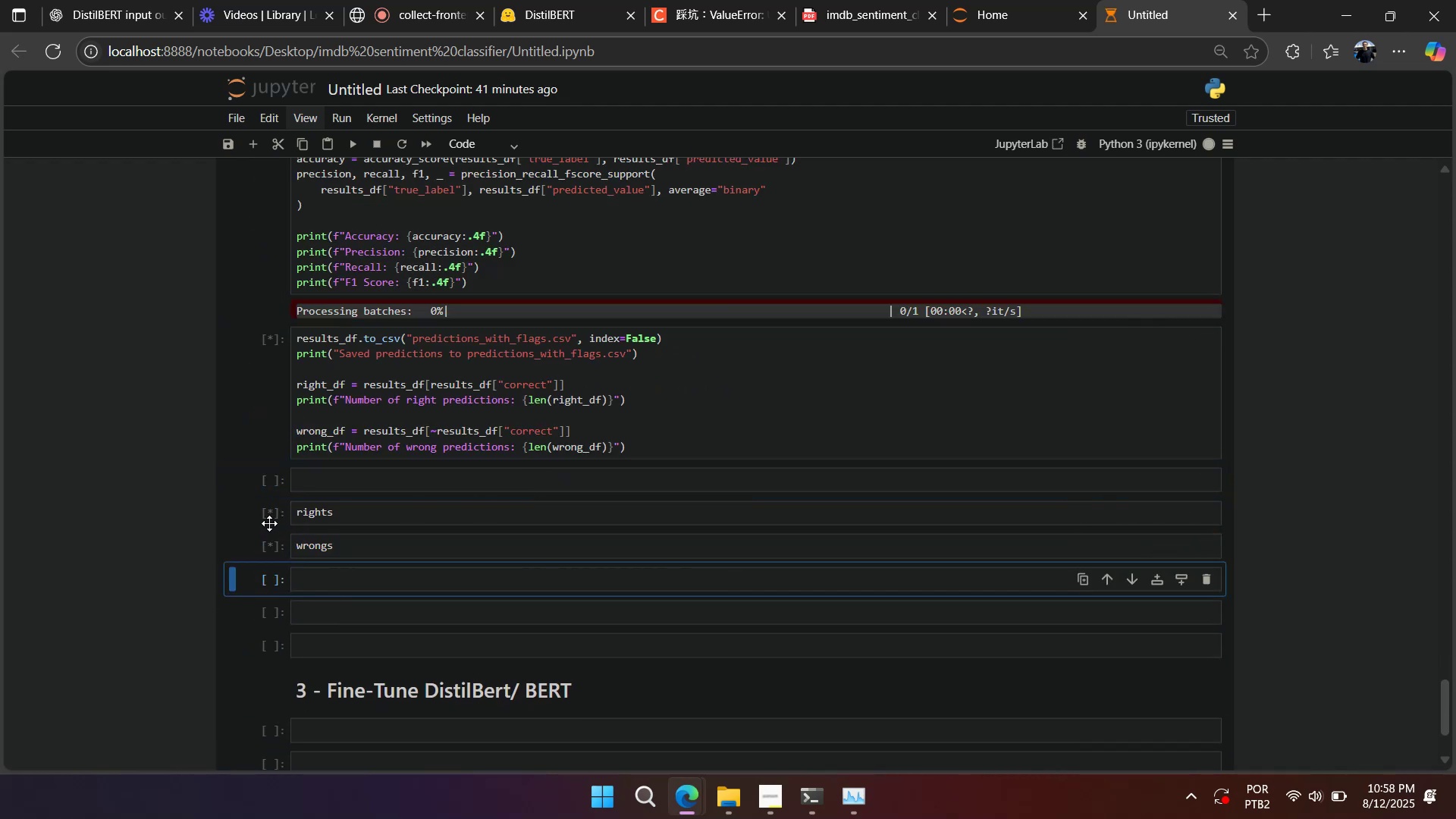 
type(dddddd)
 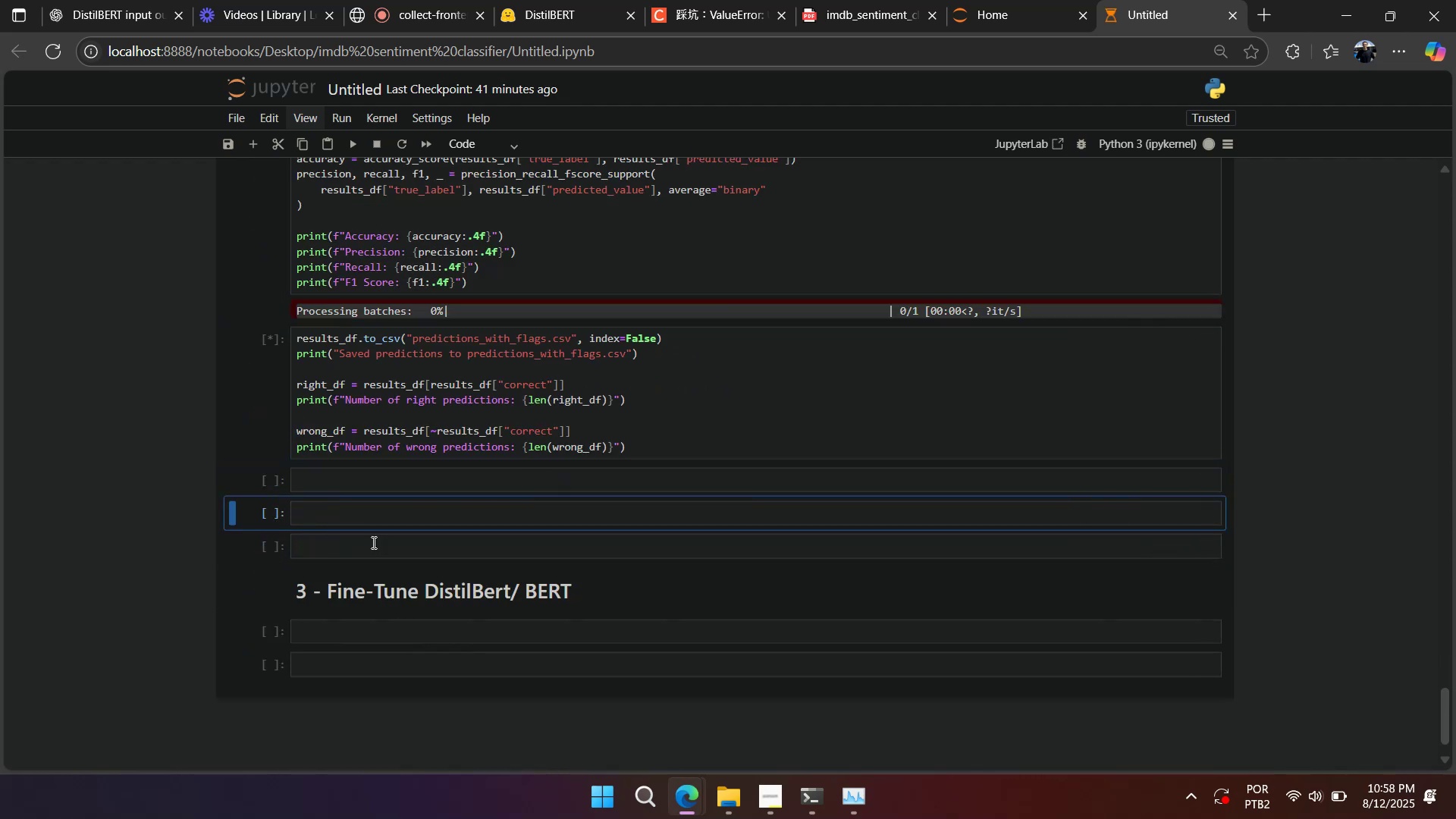 
scroll: coordinate [398, 550], scroll_direction: up, amount: 2.0
 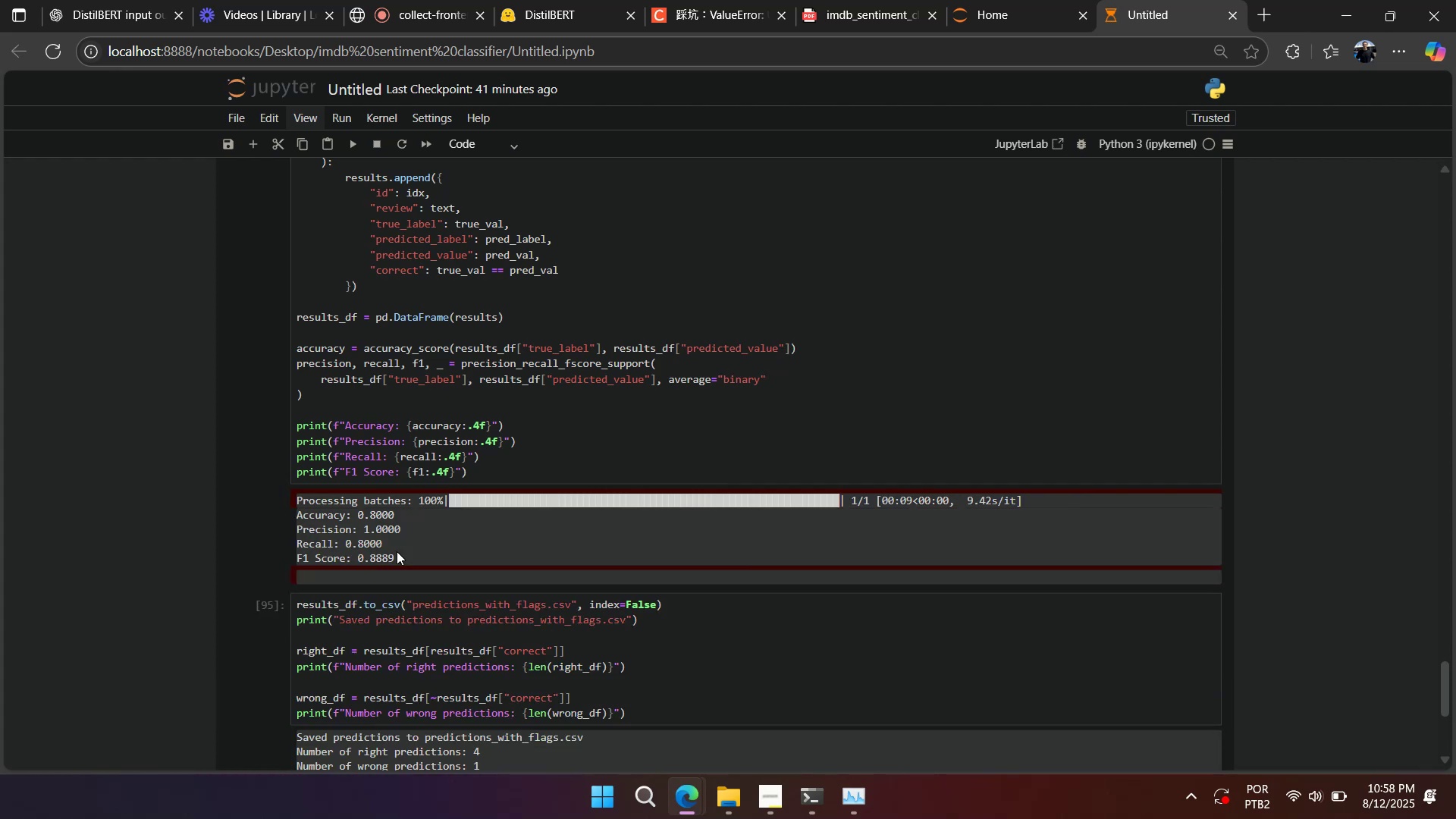 
scroll: coordinate [402, 549], scroll_direction: down, amount: 1.0
 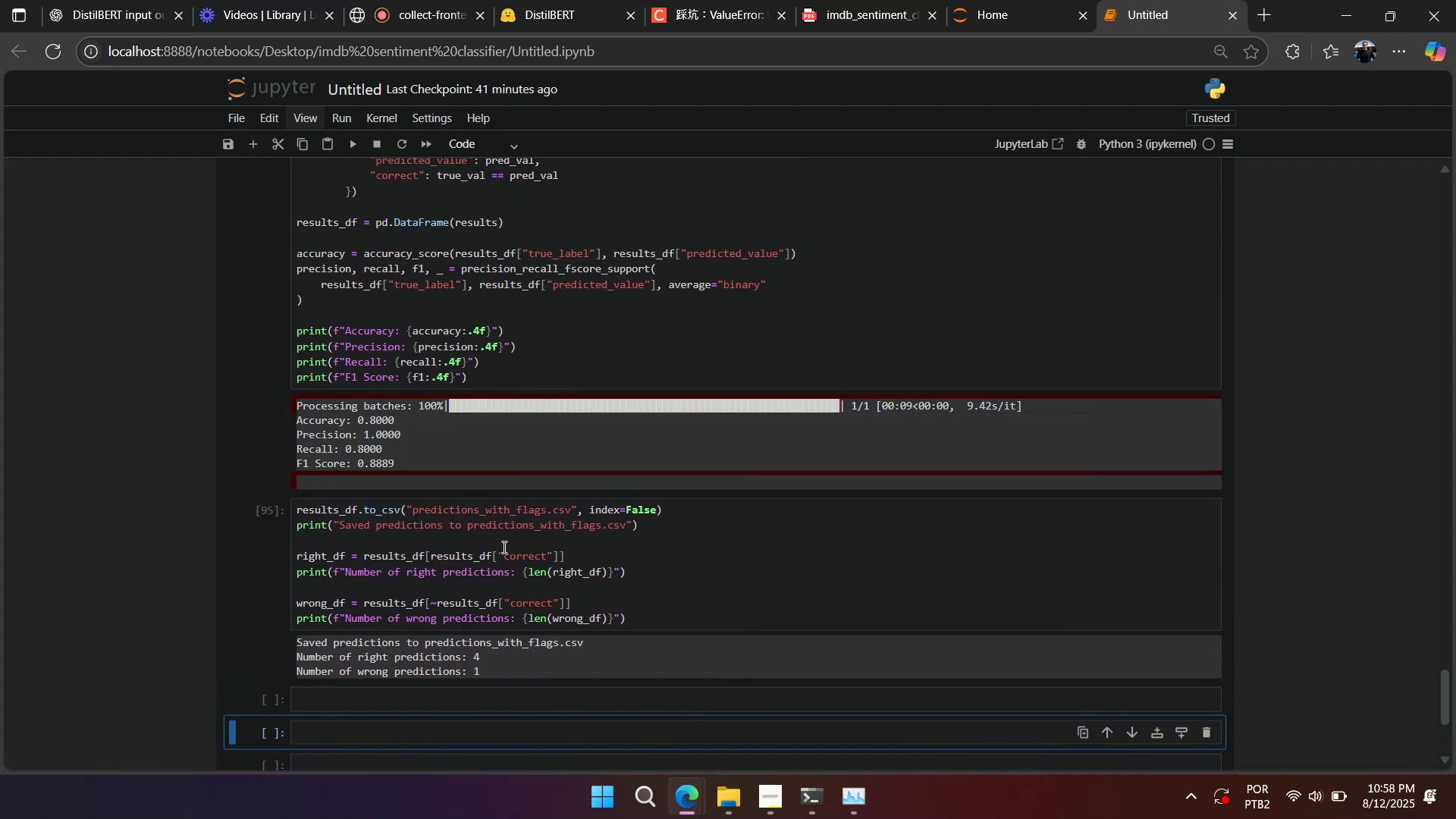 
right_click([562, 454])
 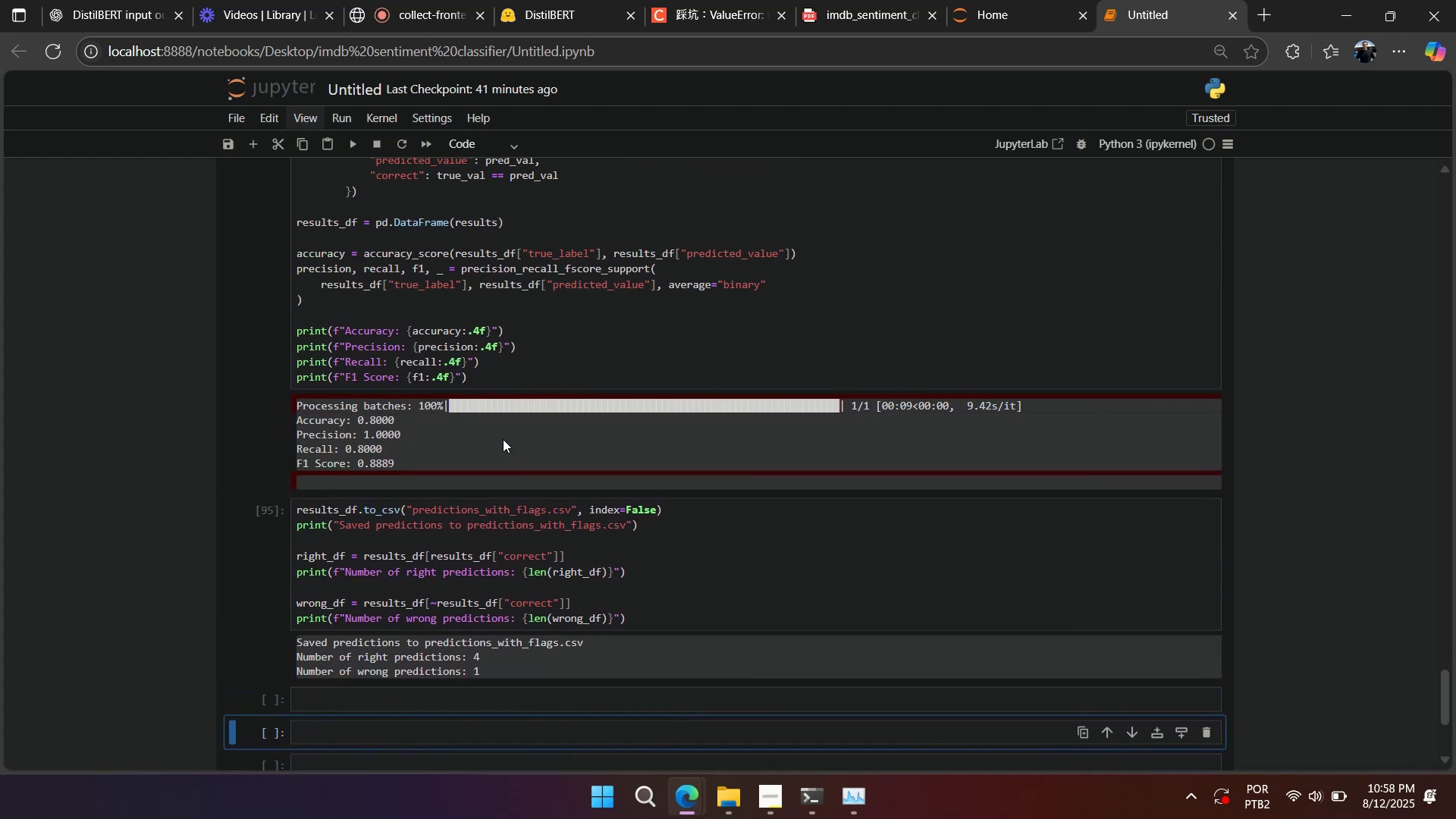 
left_click([503, 439])
 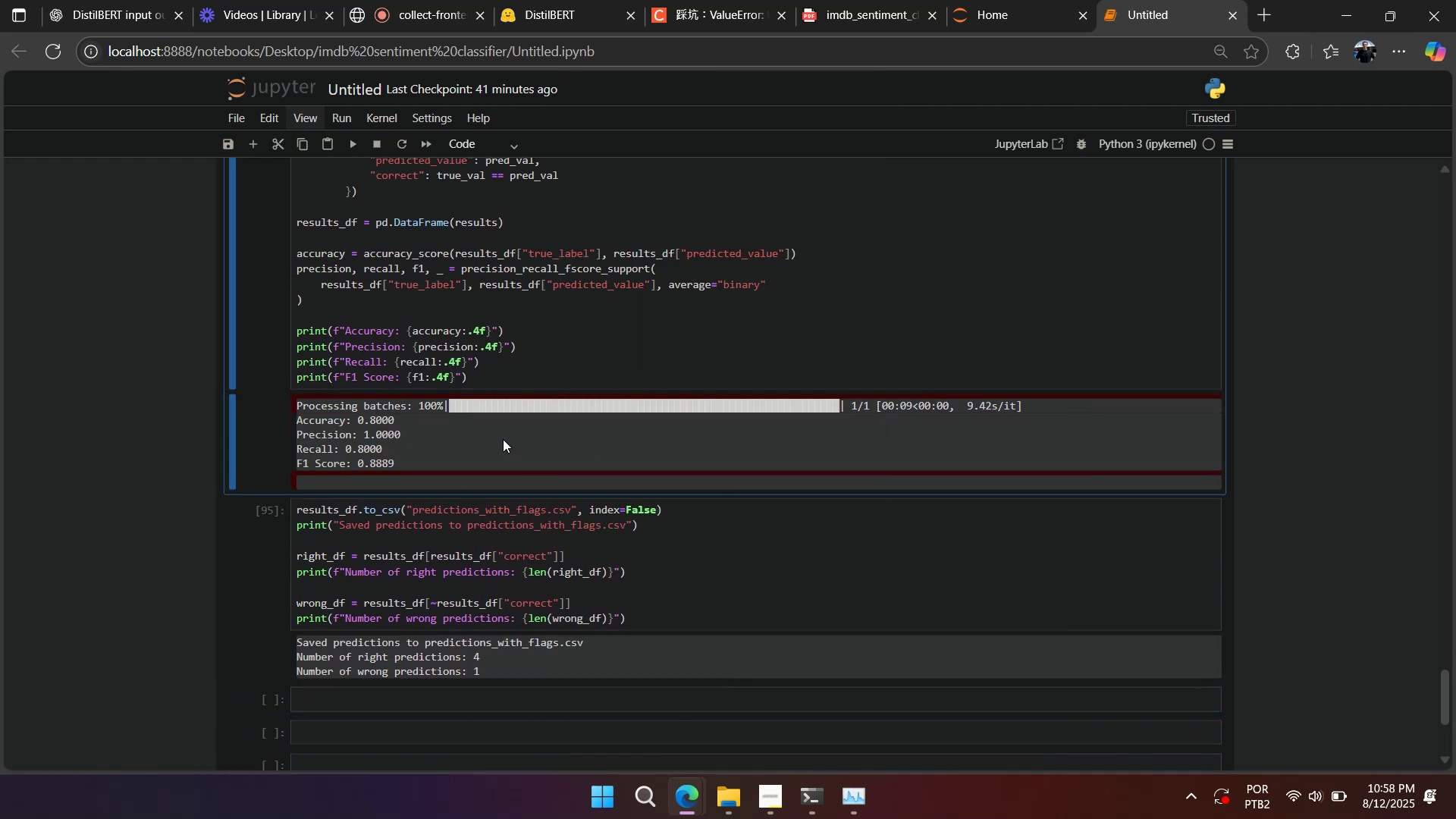 
scroll: coordinate [500, 441], scroll_direction: up, amount: 7.0
 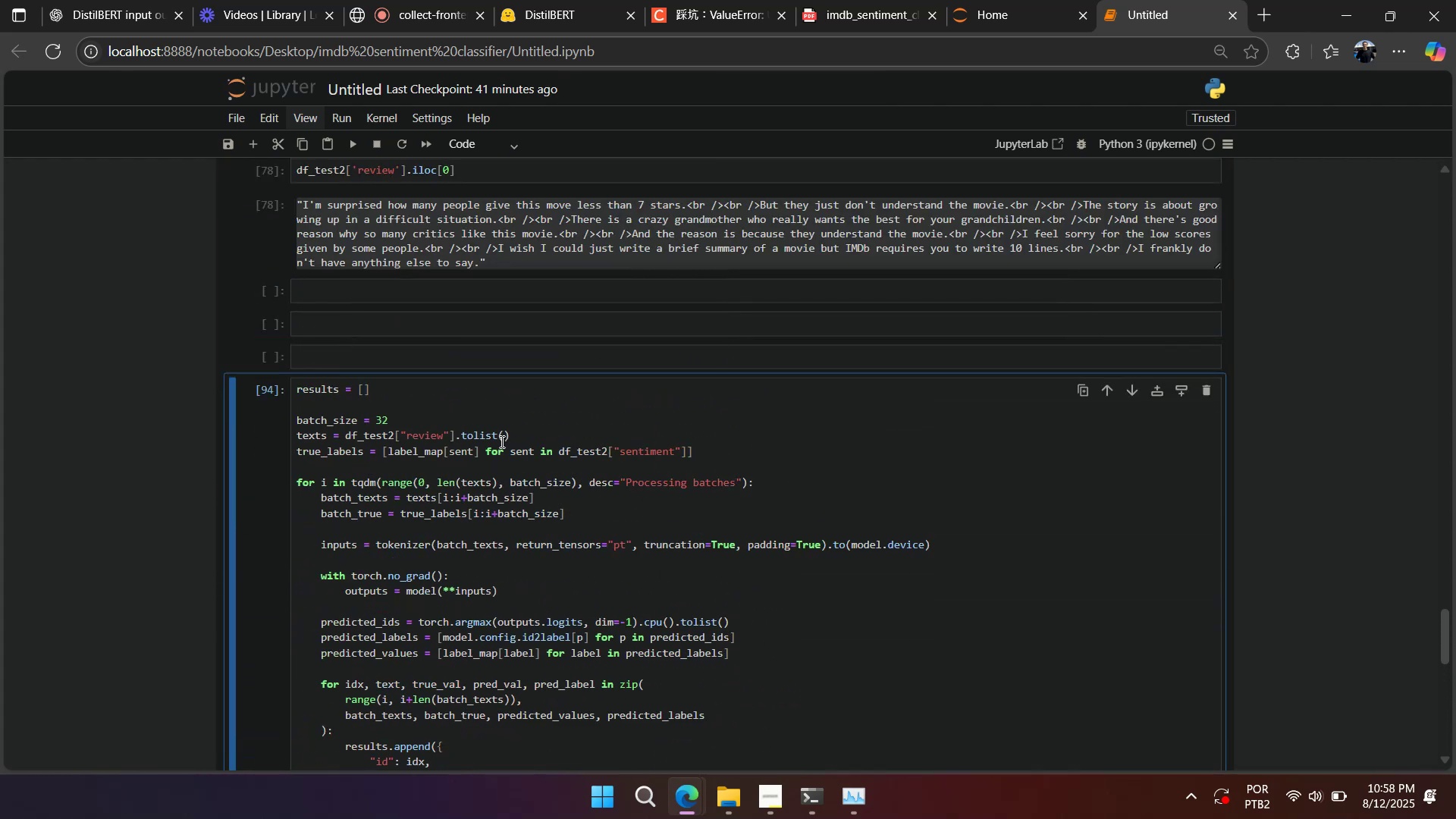 
scroll: coordinate [492, 450], scroll_direction: down, amount: 7.0
 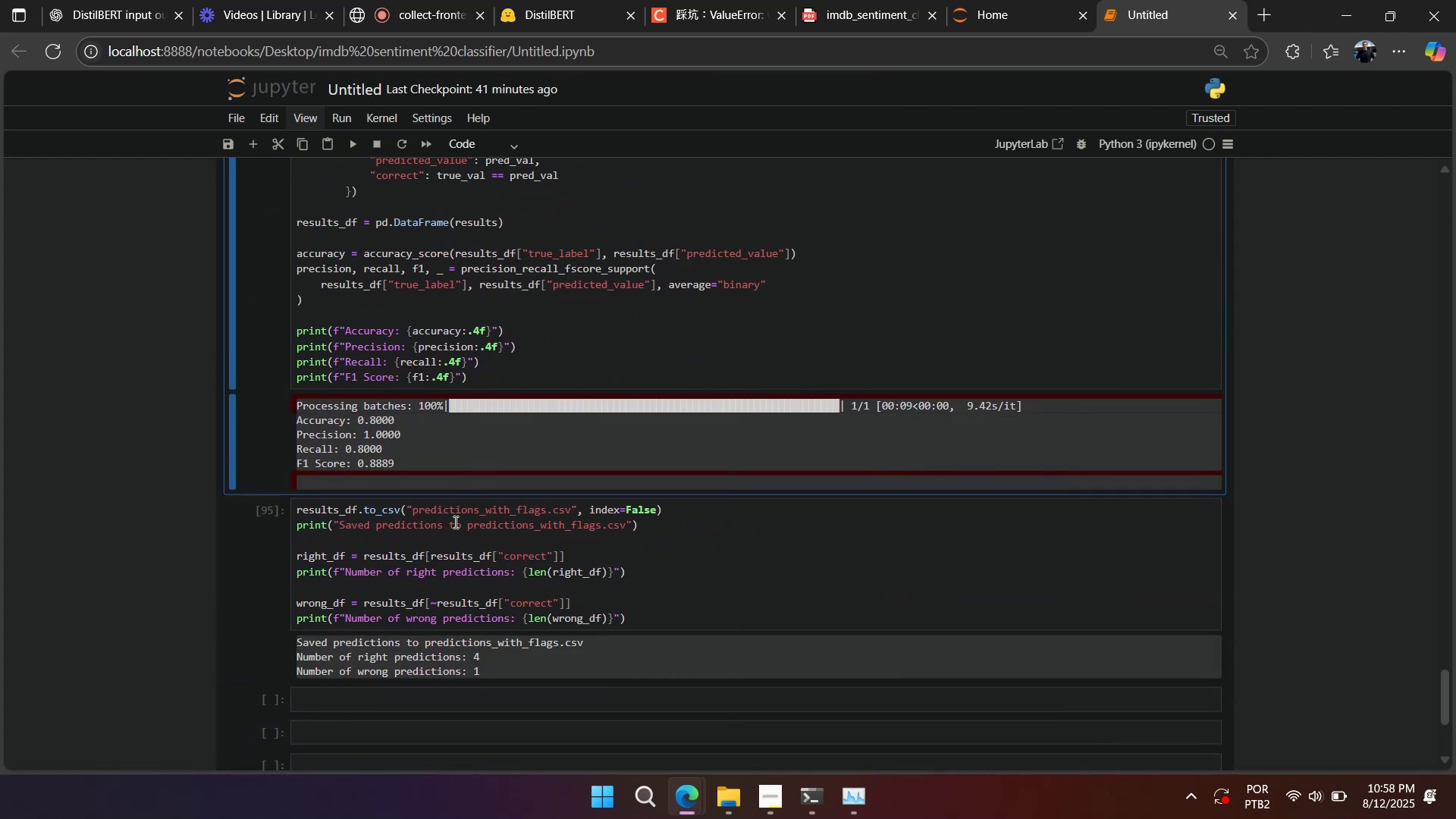 
double_click([454, 522])
 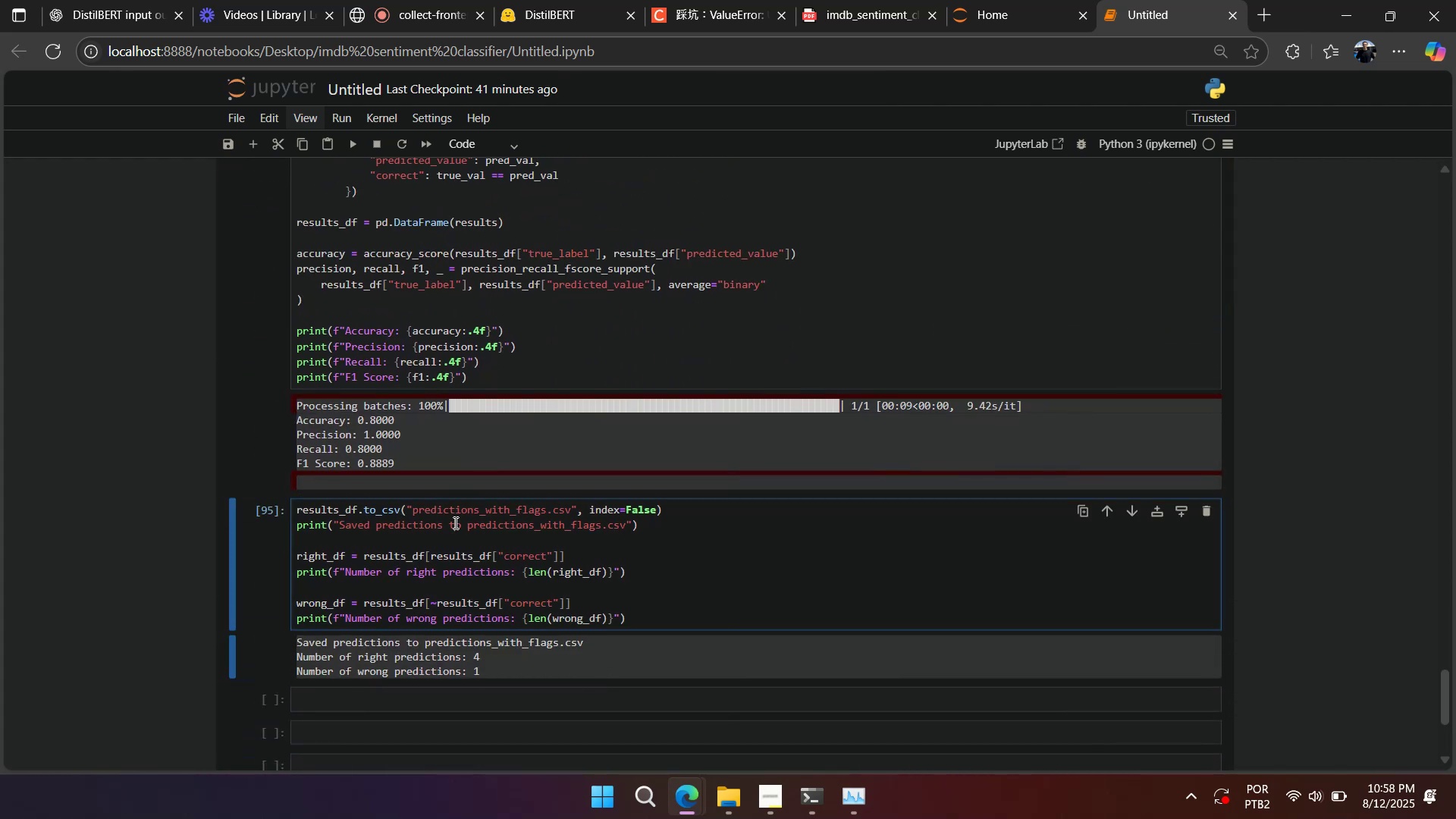 
key(Shift+Enter)
 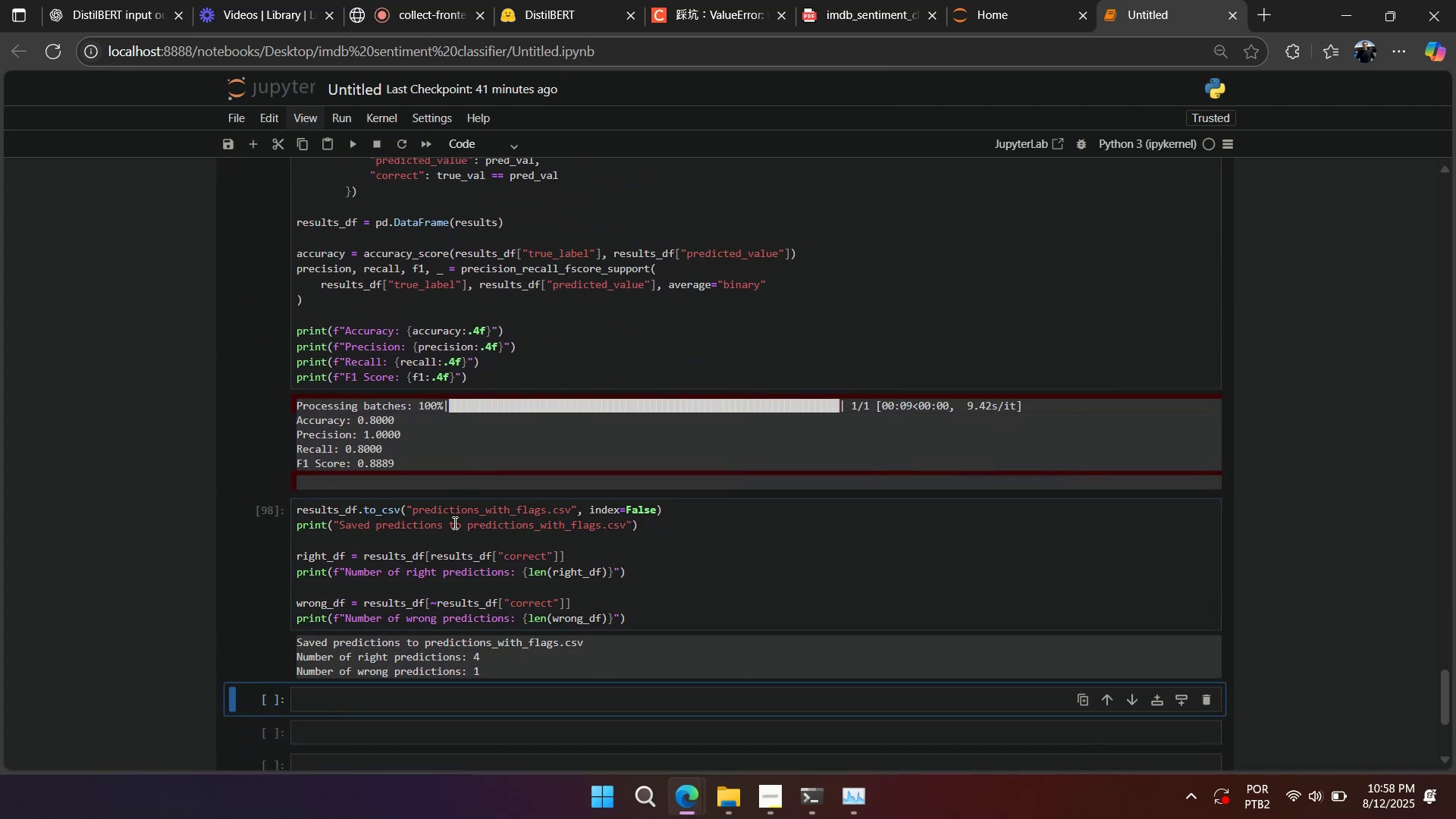 
scroll: coordinate [456, 520], scroll_direction: up, amount: 6.0
 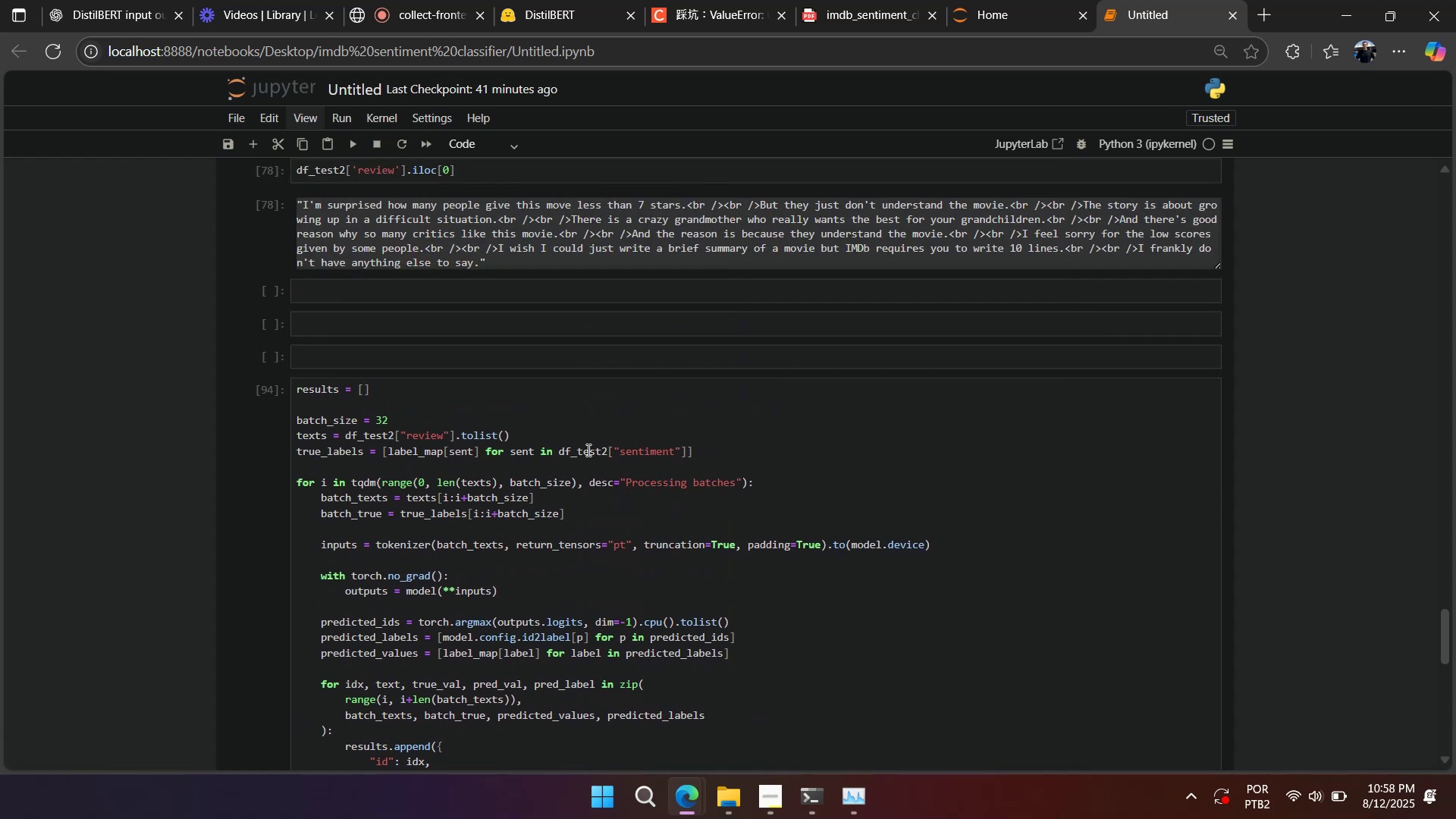 
left_click([605, 450])
 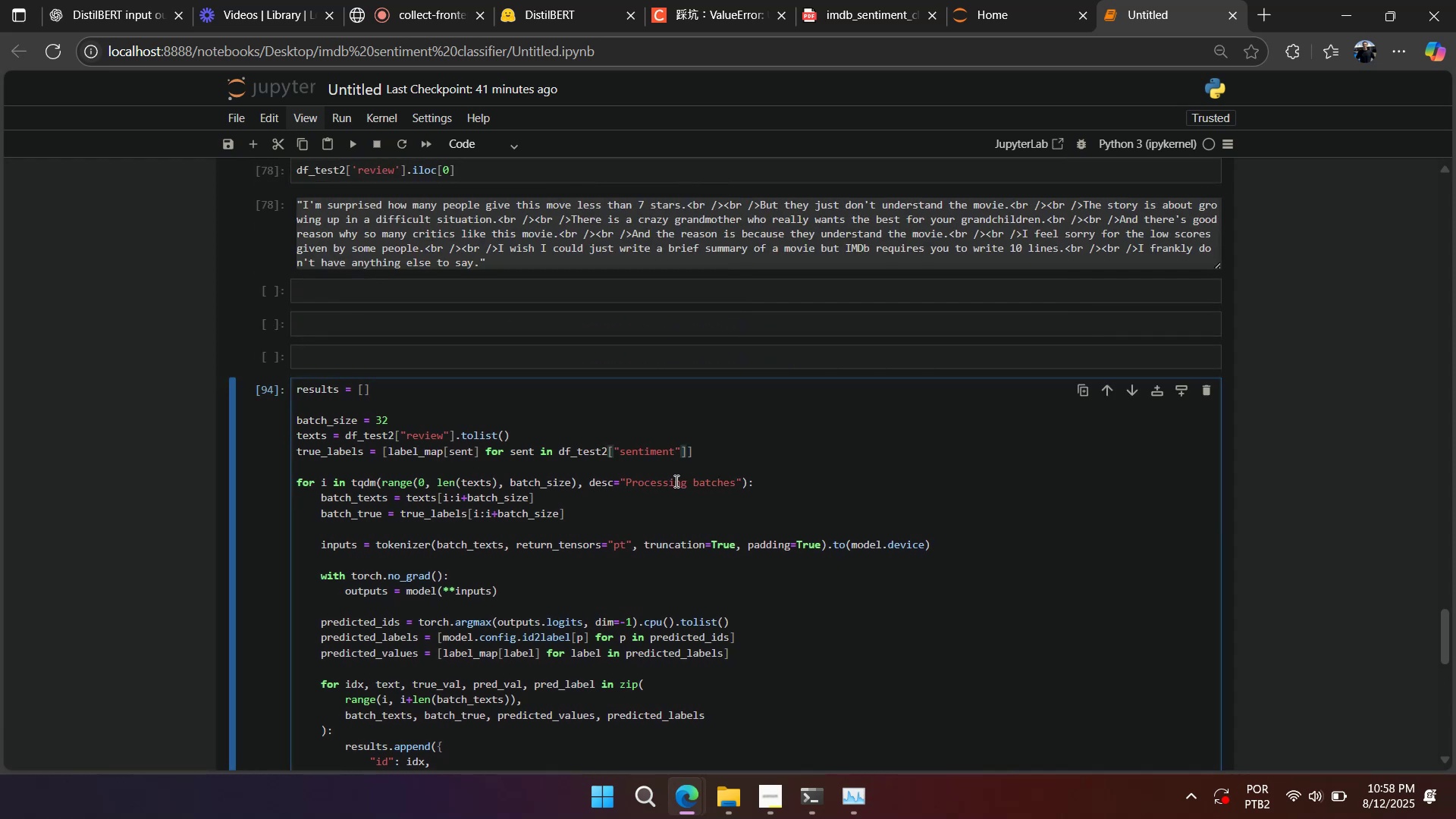 
key(Backspace)
 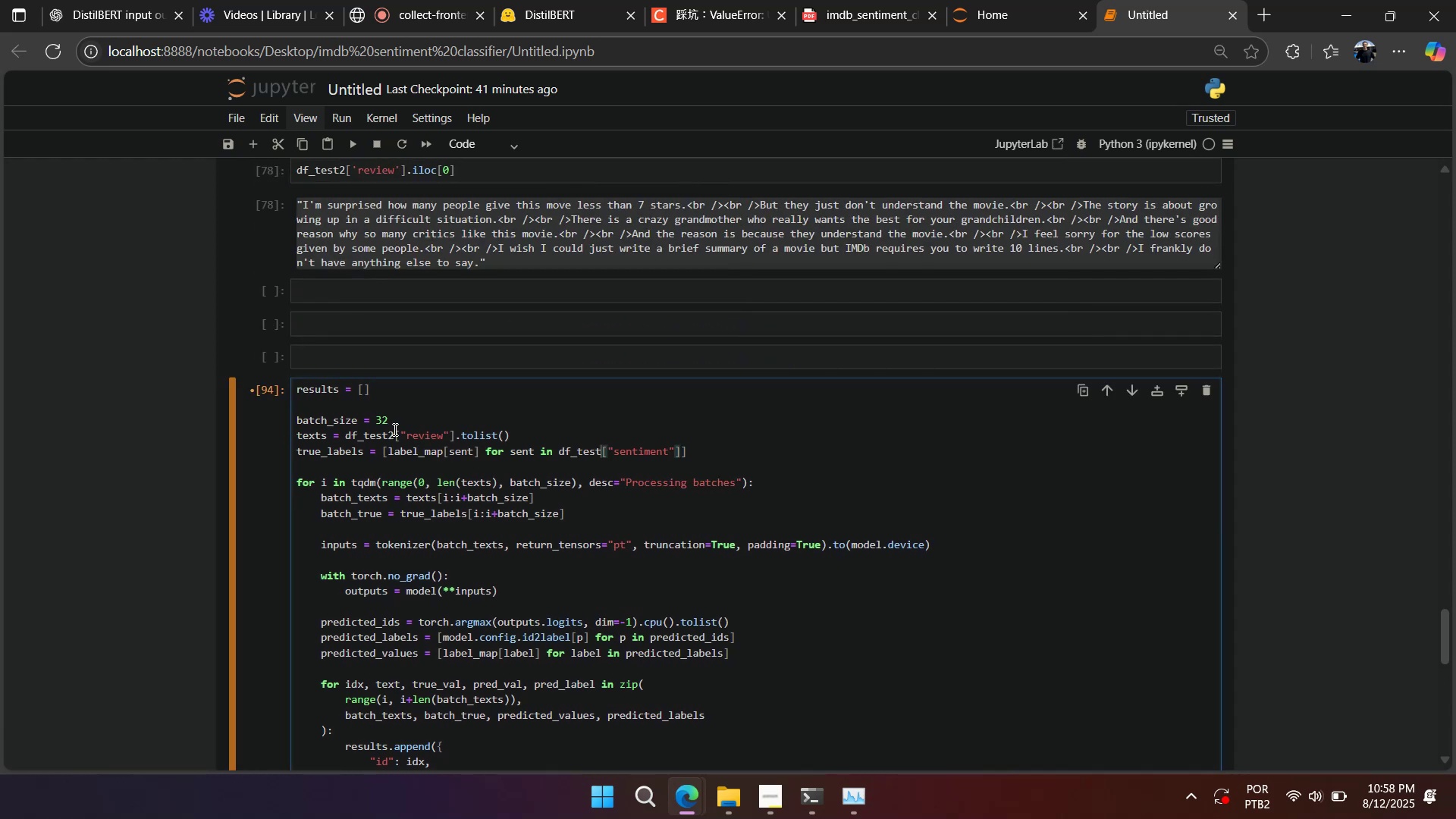 
left_click([394, 429])
 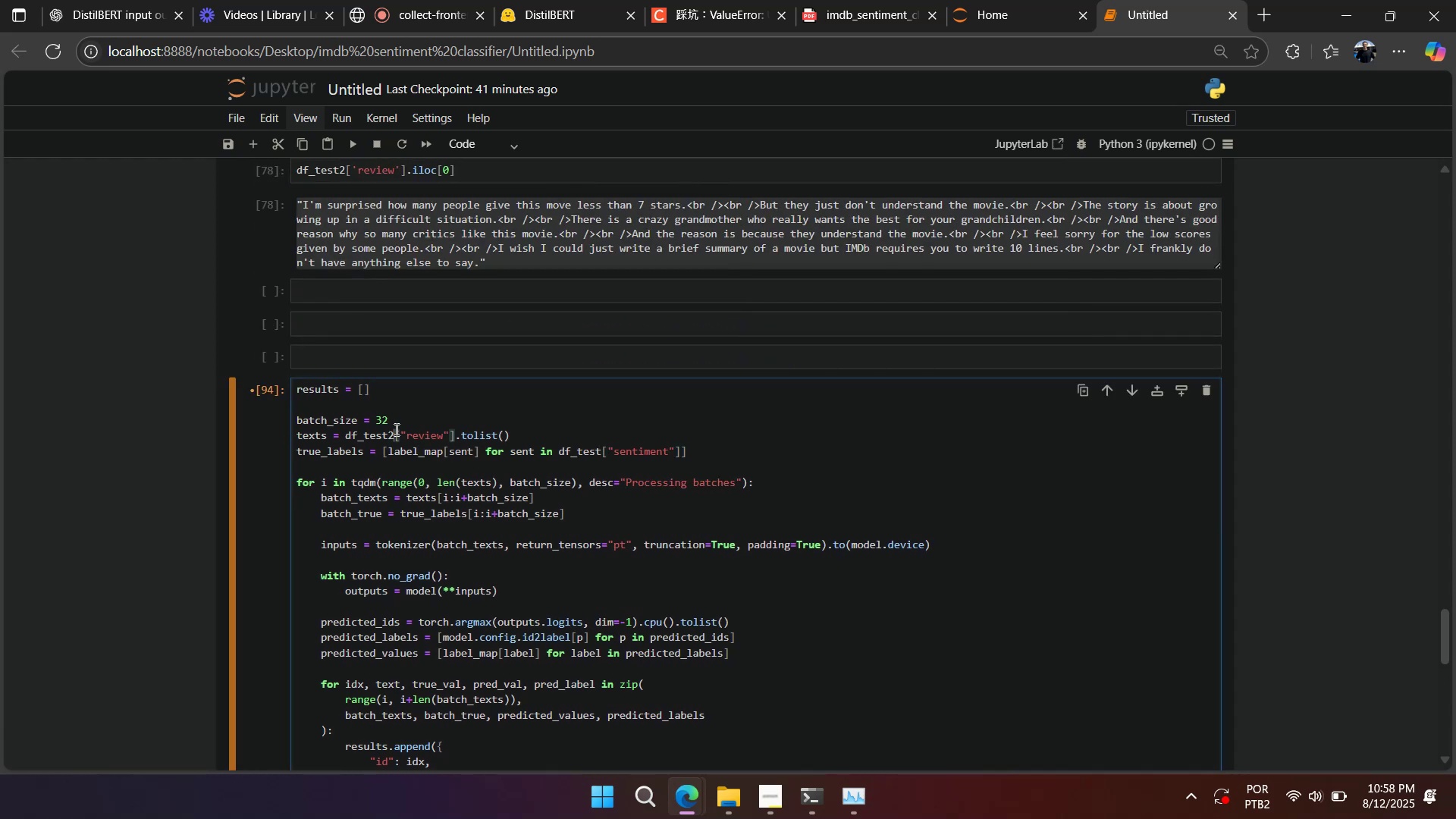 
key(Backspace)
 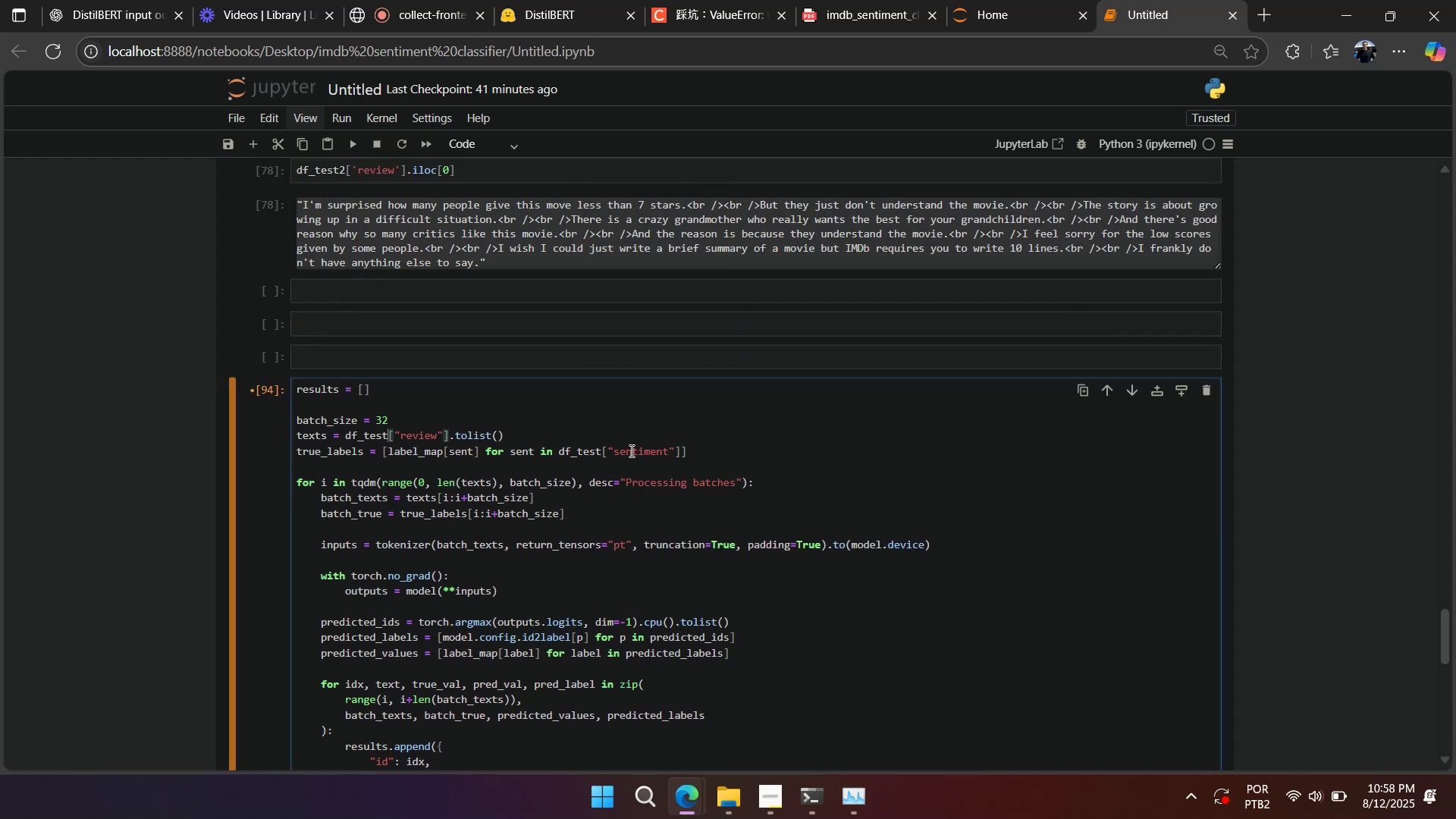 
right_click([633, 450])
 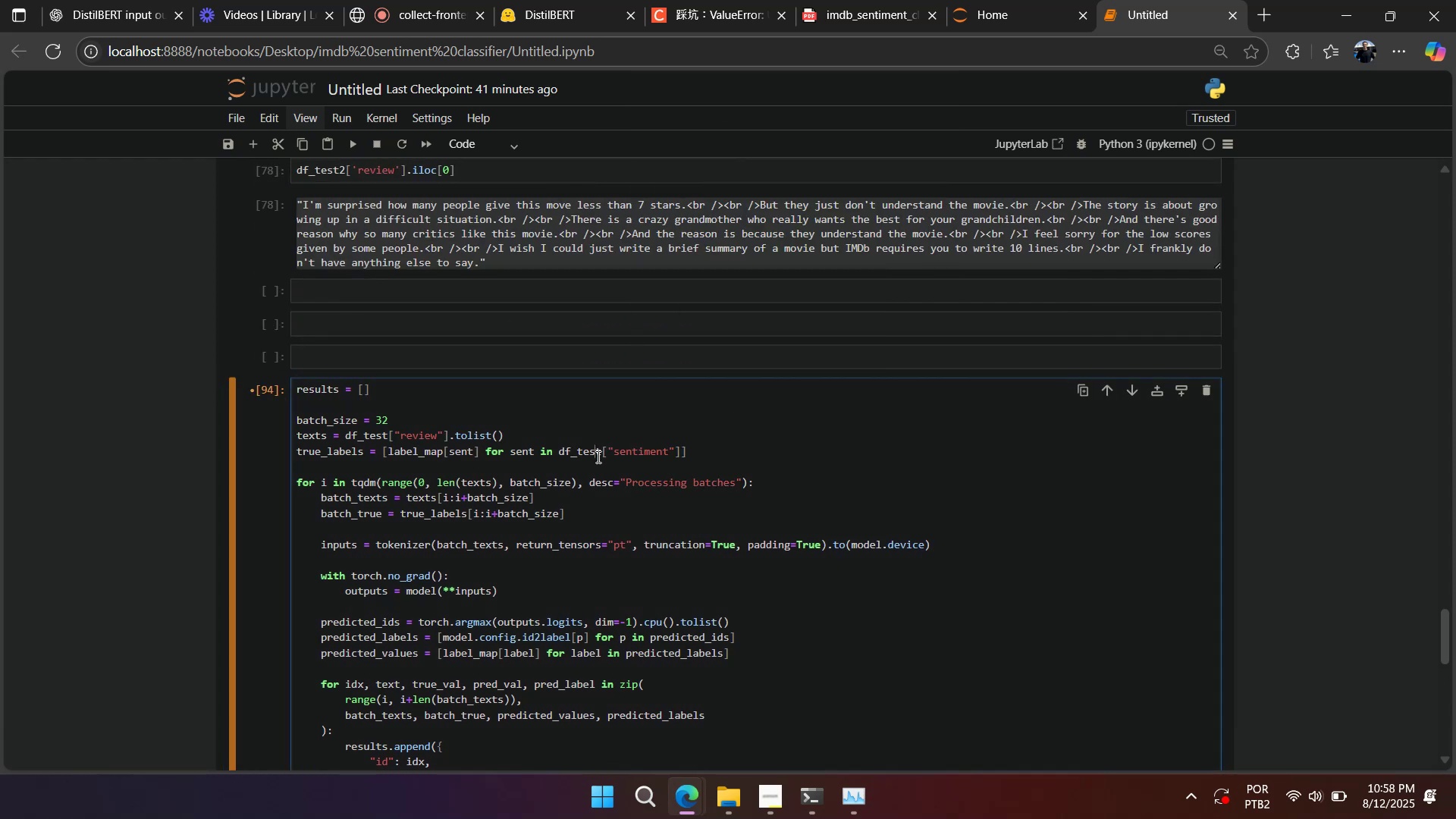 
scroll: coordinate [596, 457], scroll_direction: down, amount: 2.0
 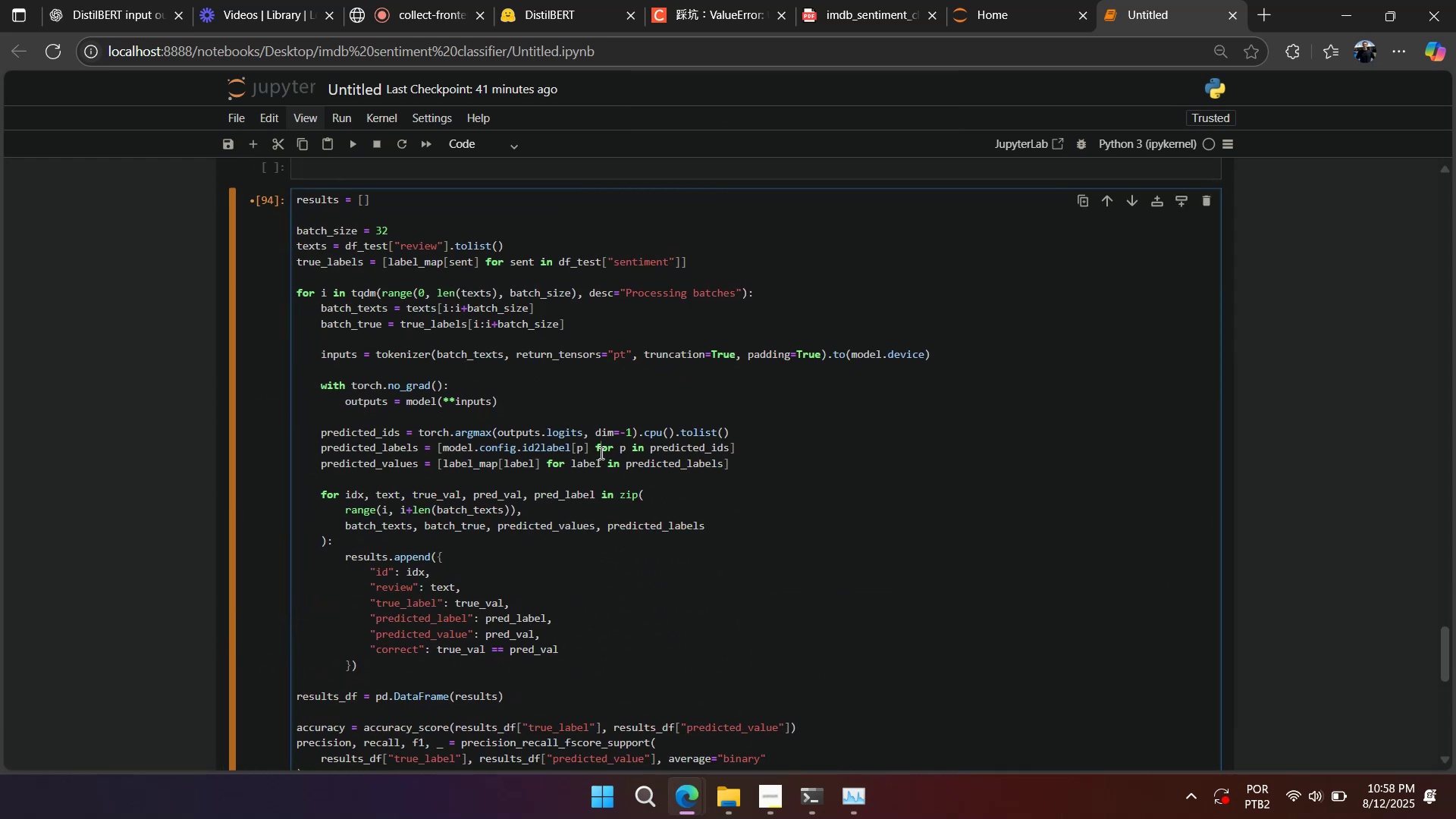 
key(Shift+Enter)
 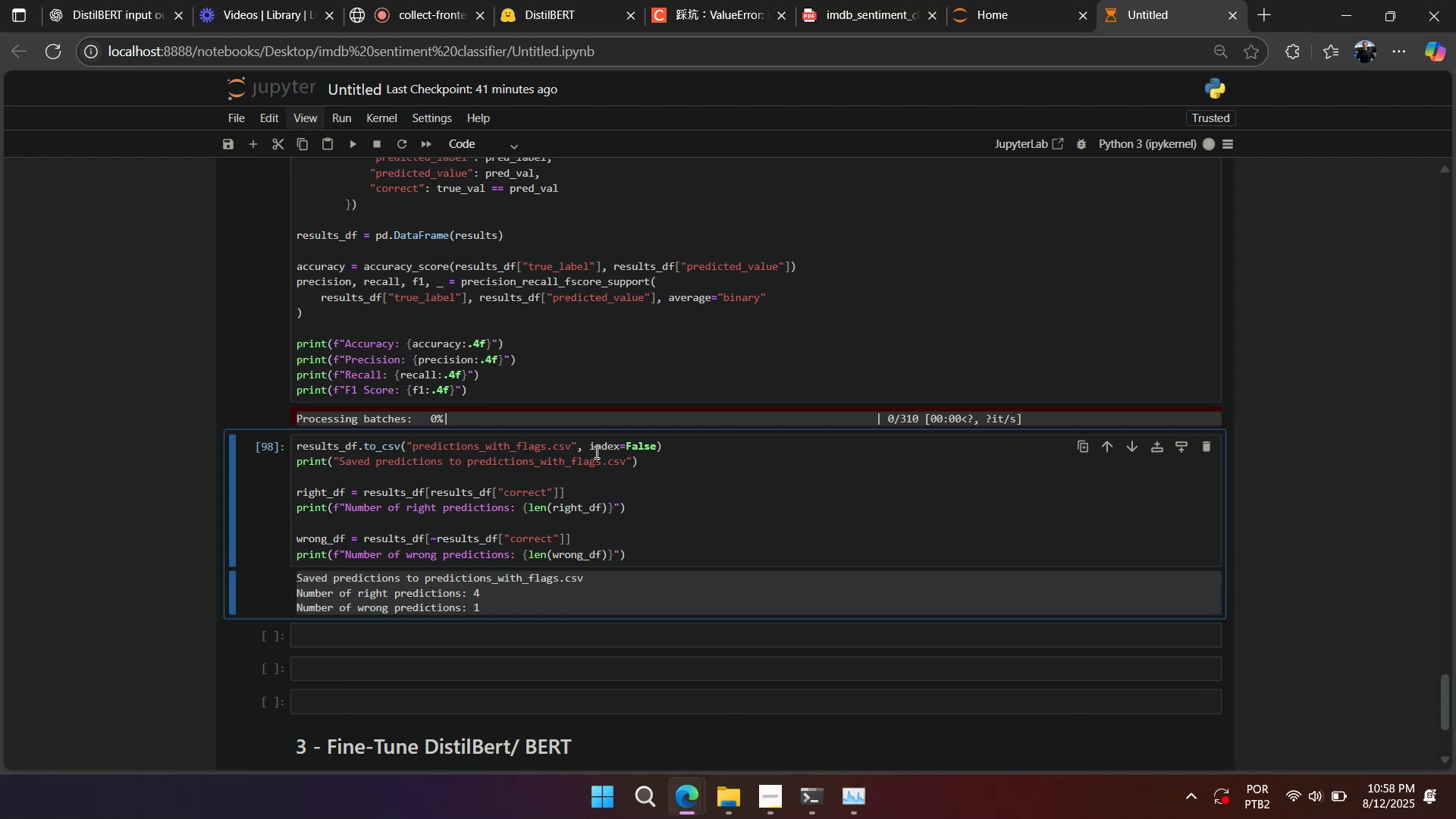 
wait(17.53)
 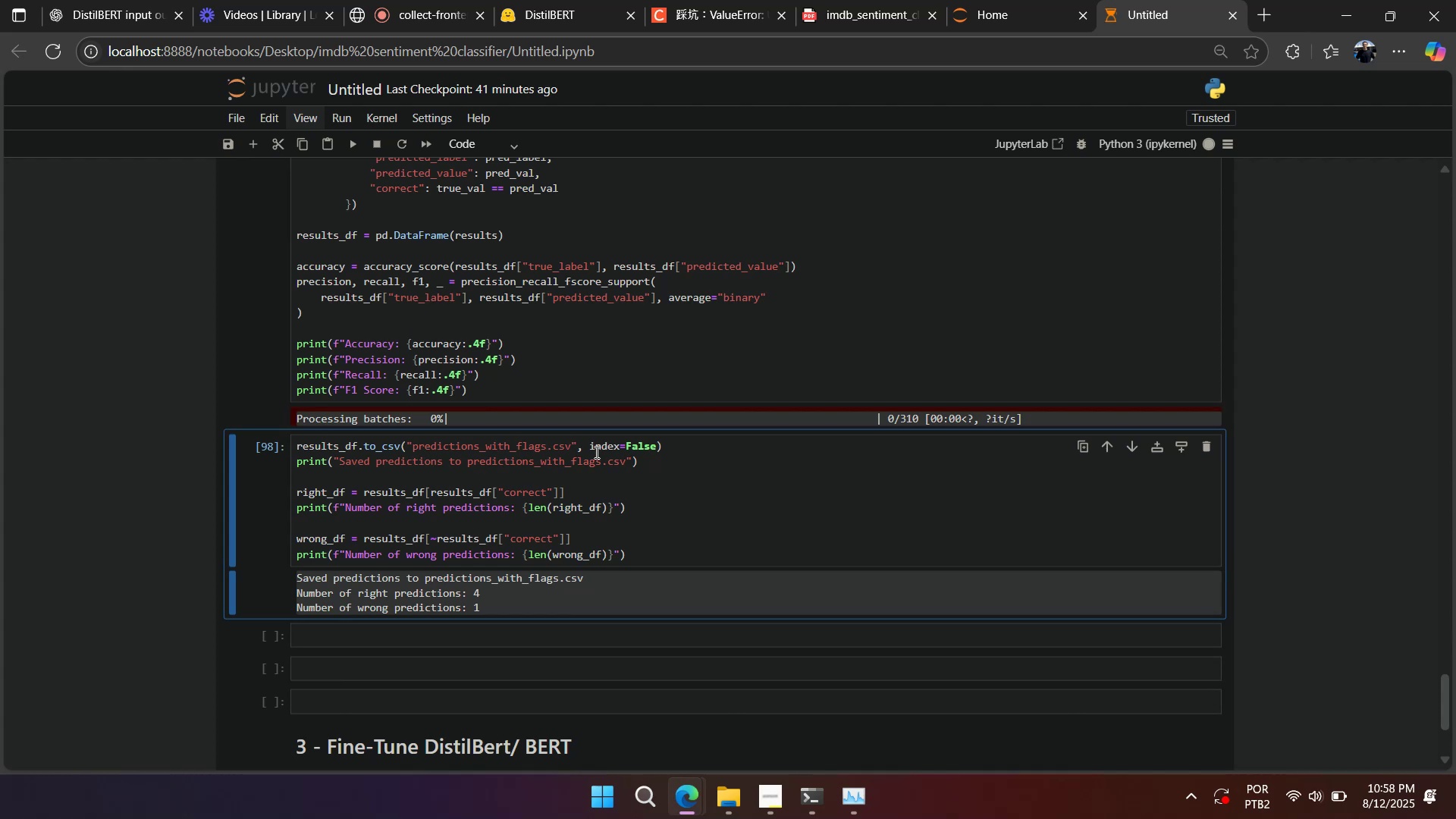 
scroll: coordinate [580, 424], scroll_direction: up, amount: 1.0
 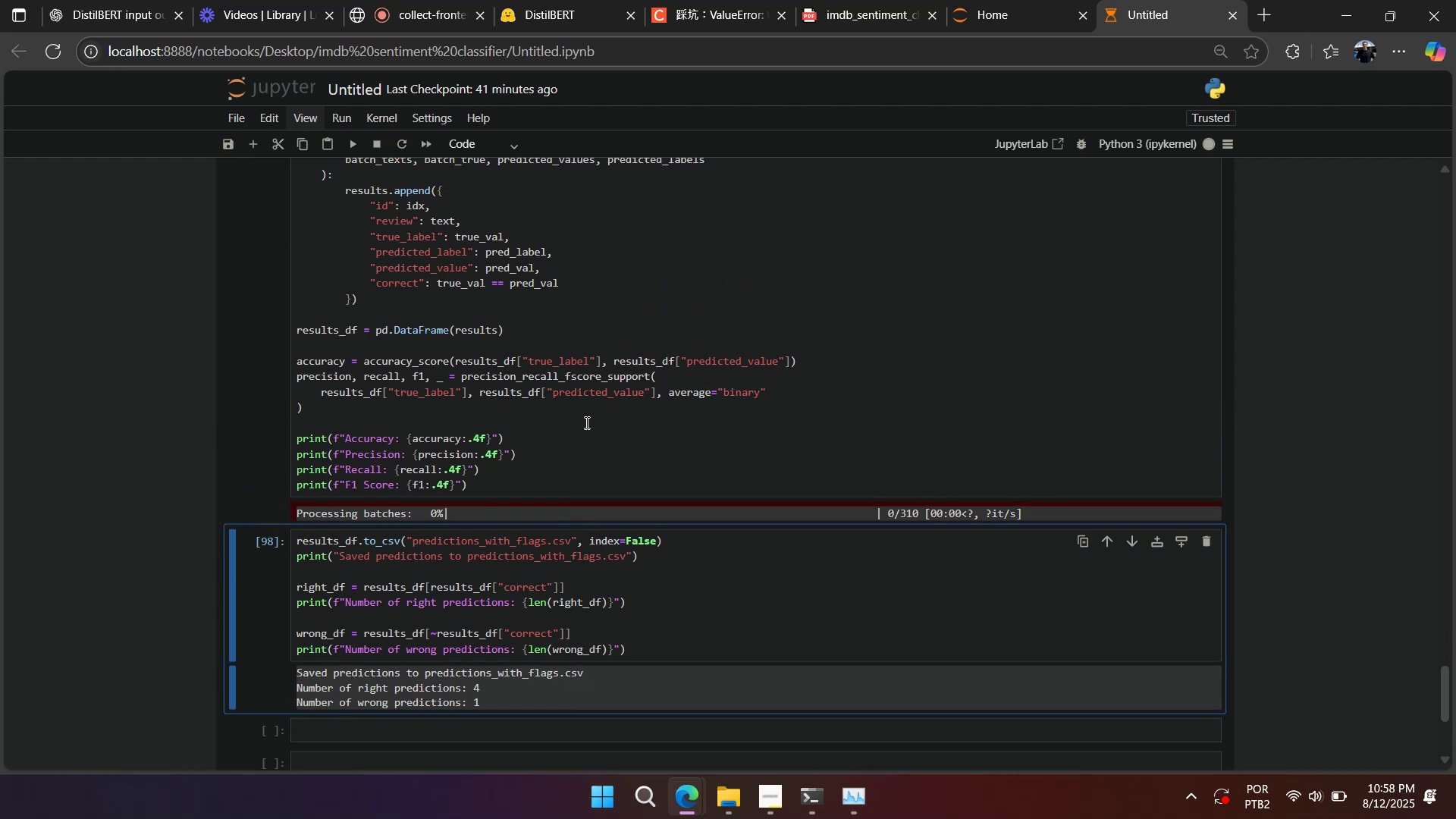 
right_click([614, 410])
 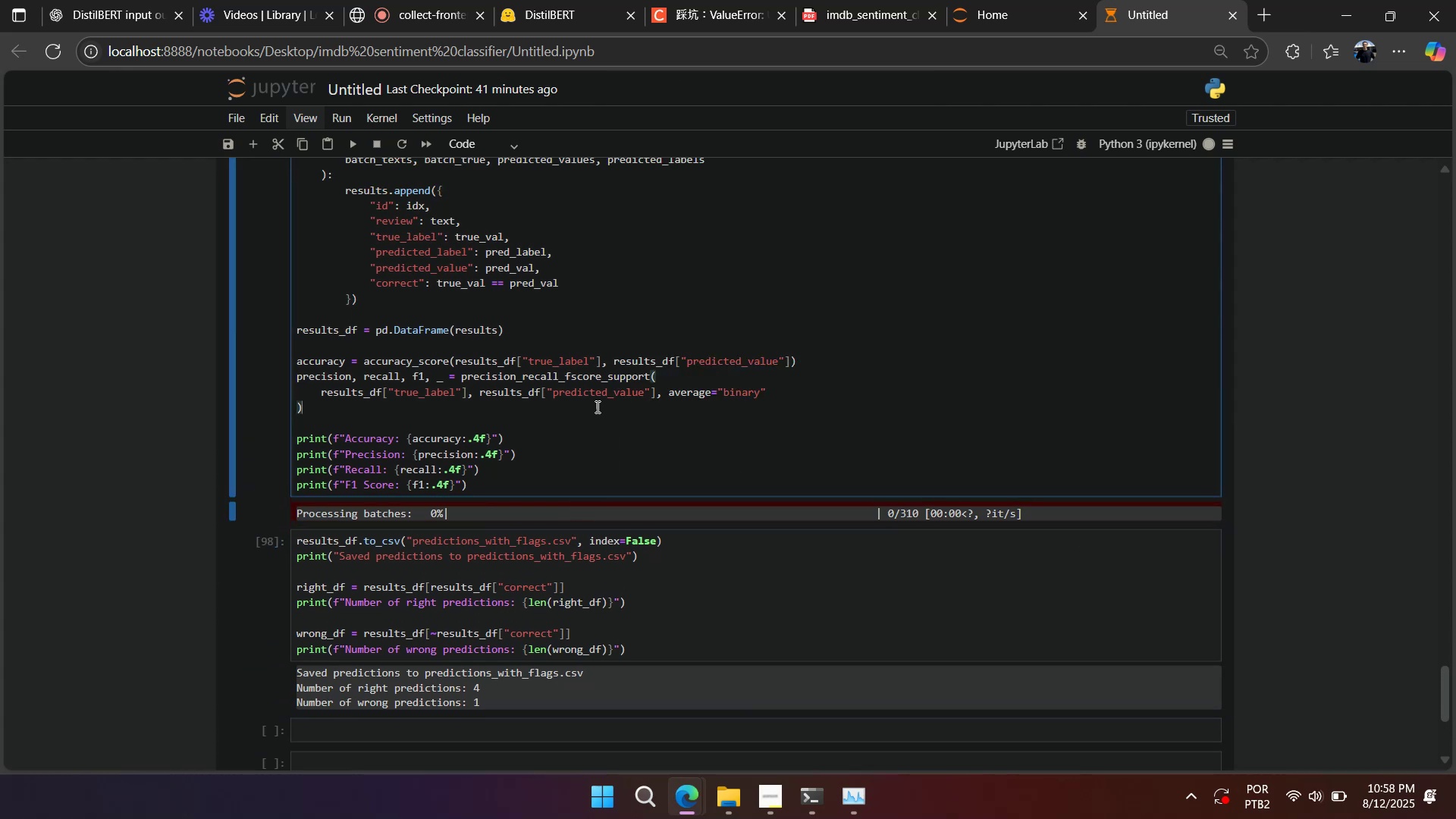 
scroll: coordinate [596, 406], scroll_direction: up, amount: 2.0
 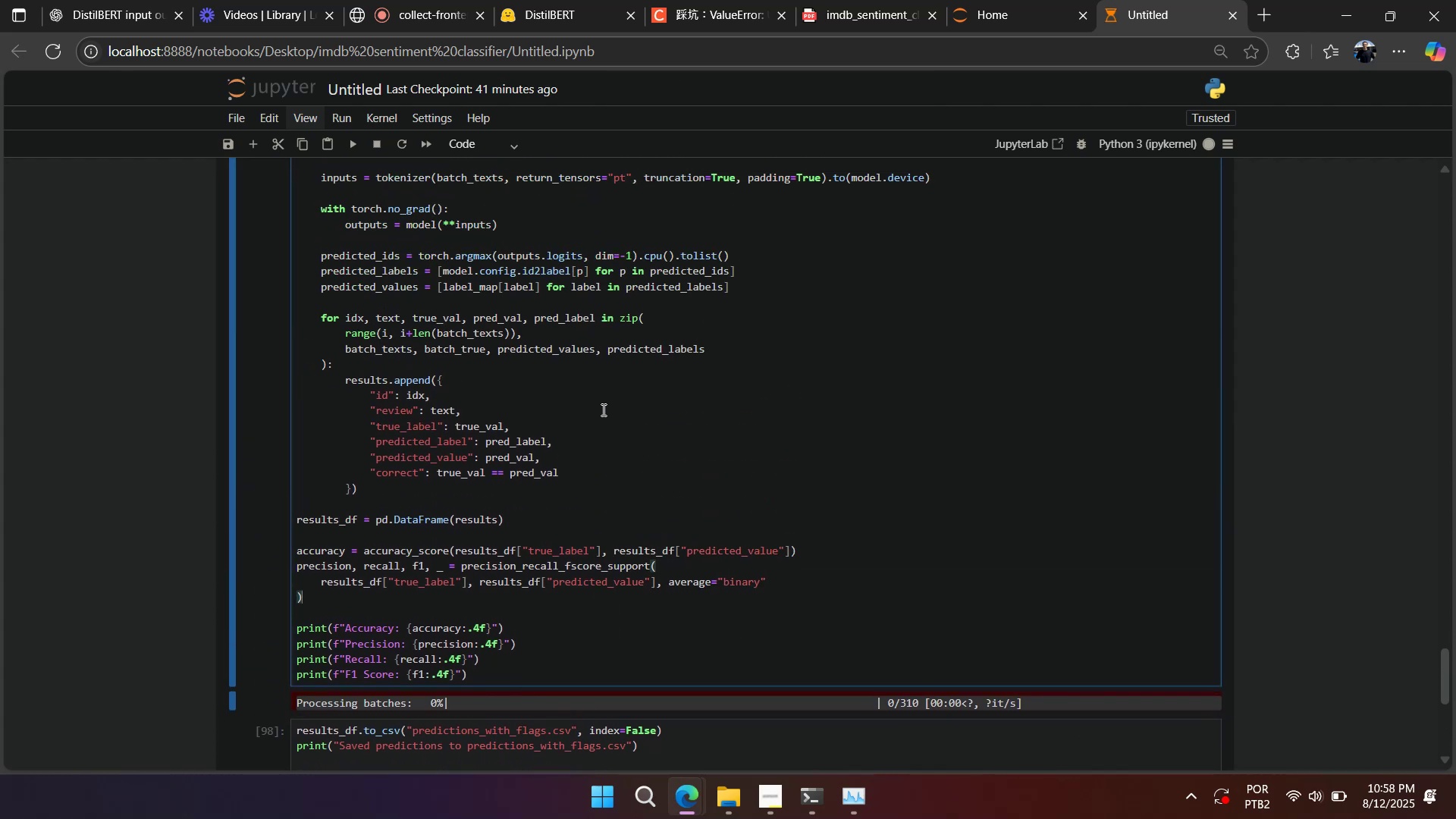 
scroll: coordinate [607, 414], scroll_direction: down, amount: 2.0
 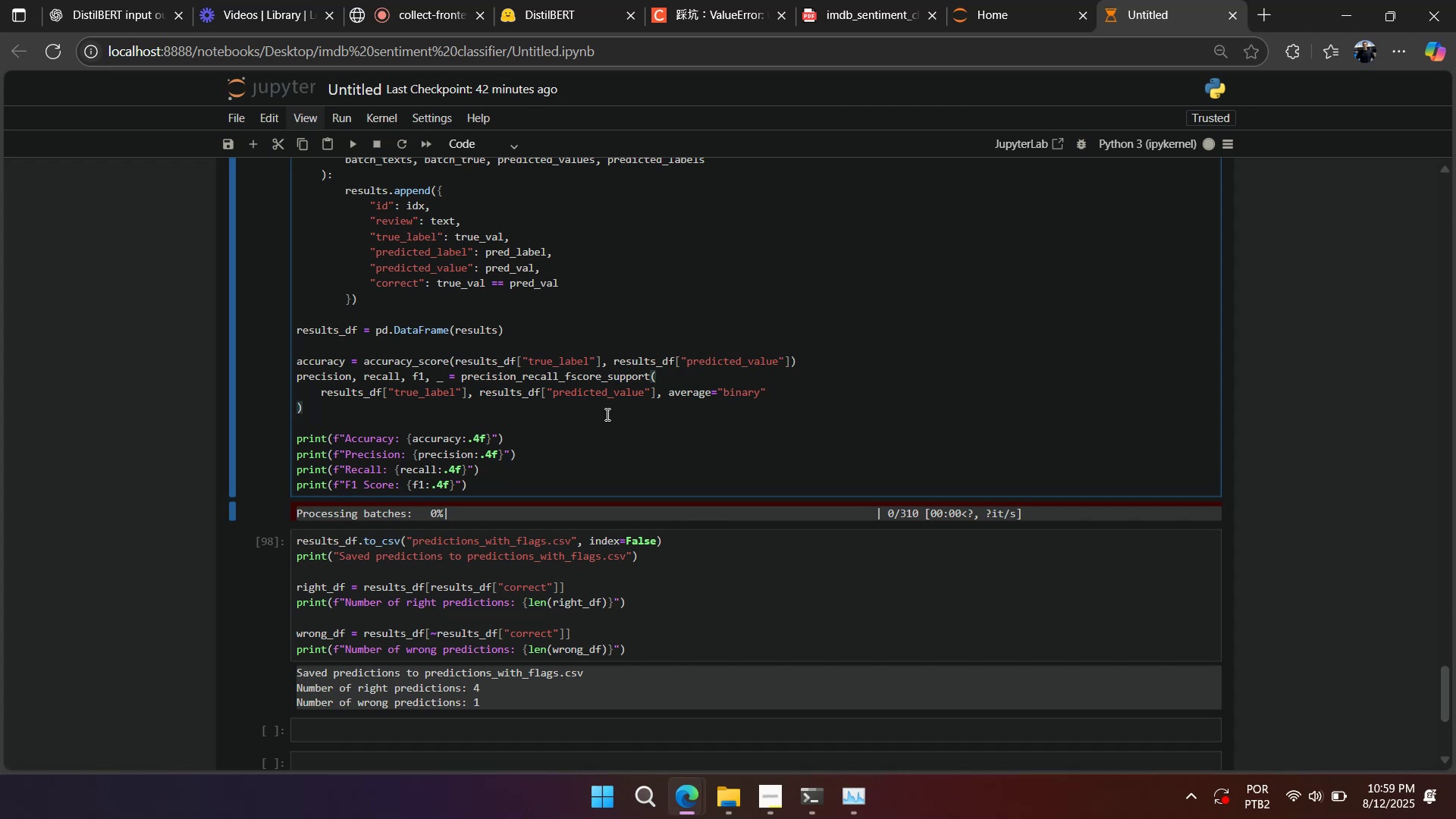 
wait(20.09)
 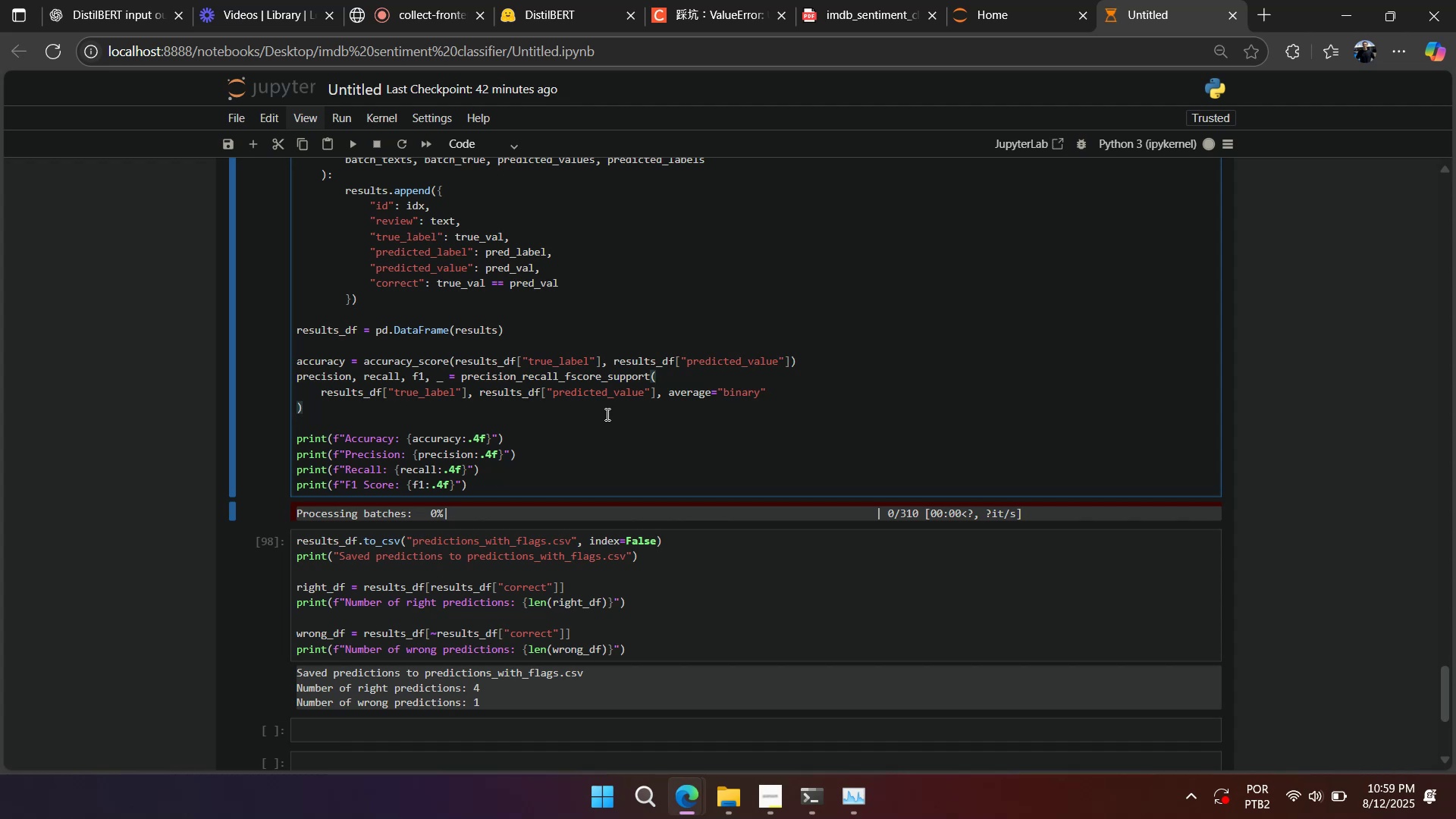 
scroll: coordinate [694, 407], scroll_direction: down, amount: 2.0
 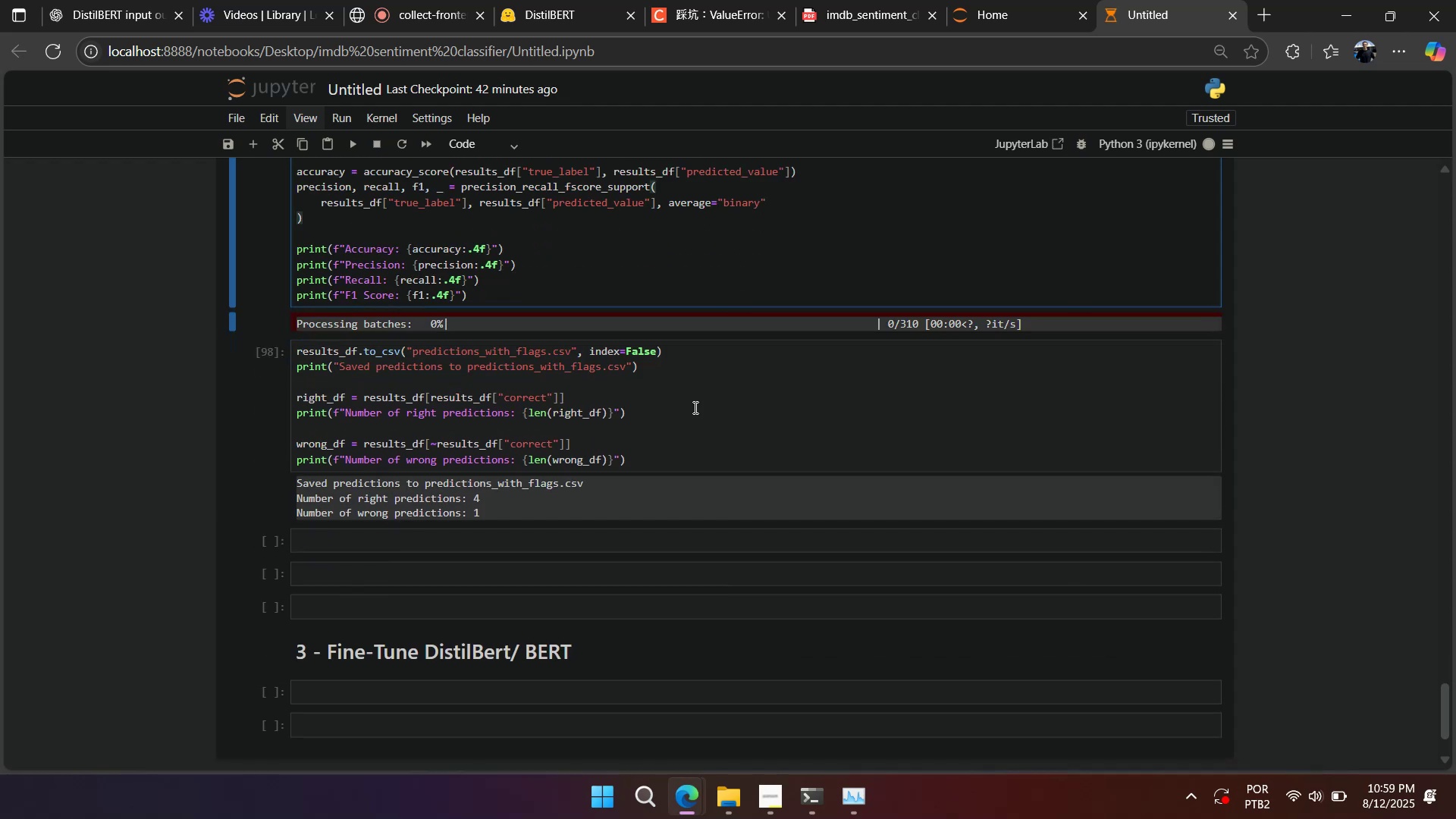 
scroll: coordinate [693, 406], scroll_direction: up, amount: 4.0
 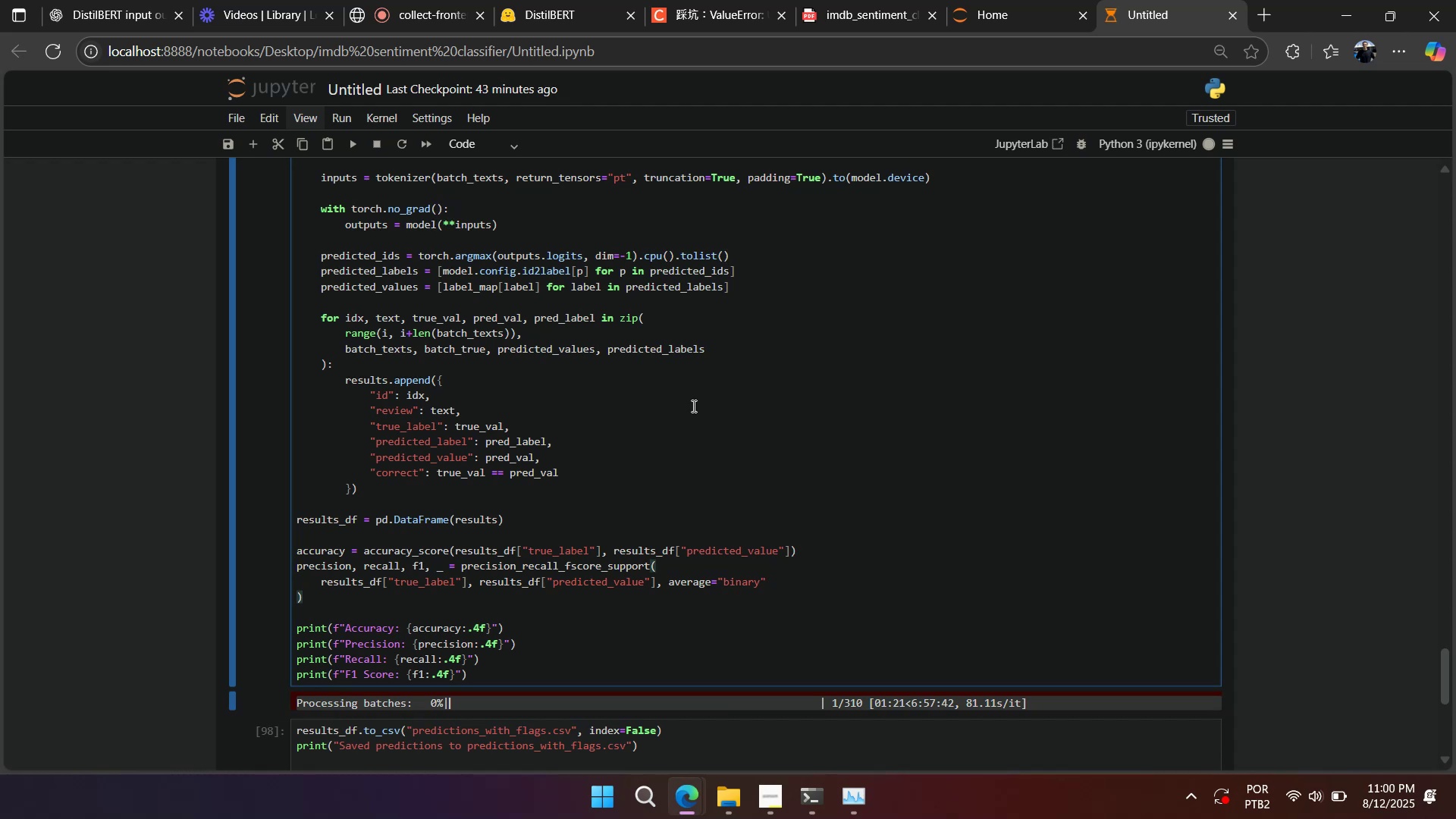 
wait(61.23)
 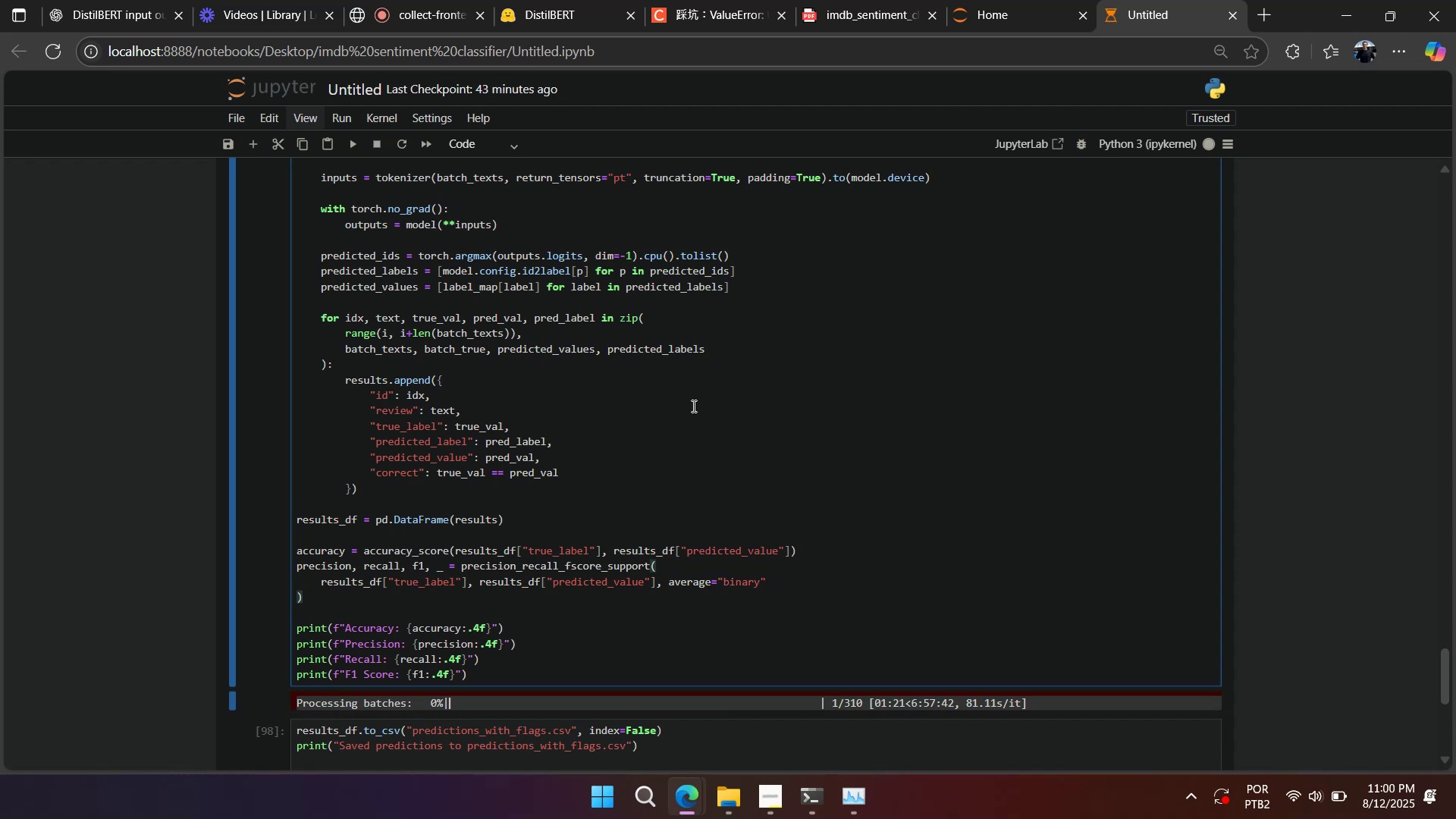 
scroll: coordinate [693, 405], scroll_direction: down, amount: 1.0
 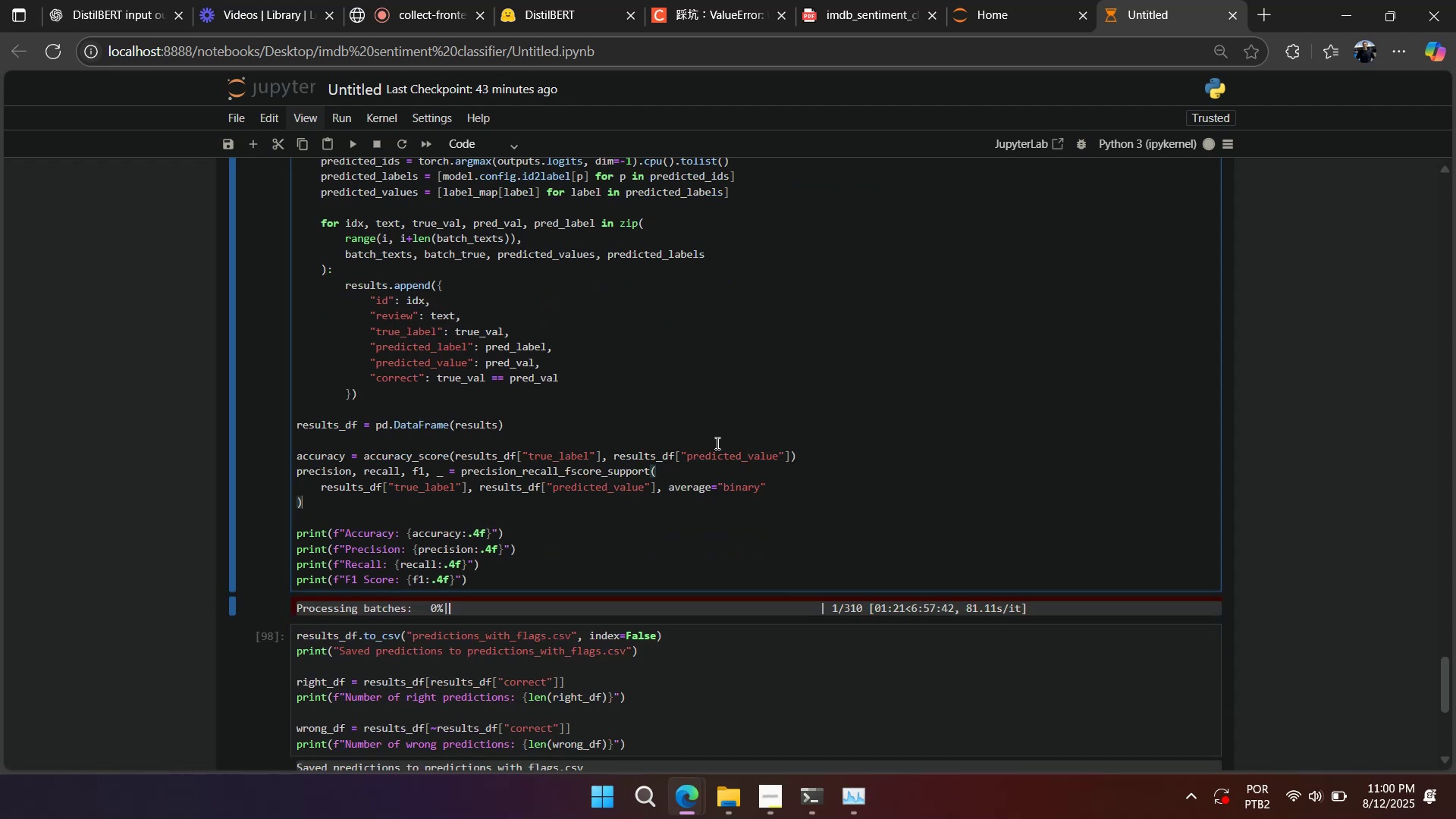 
right_click([761, 454])
 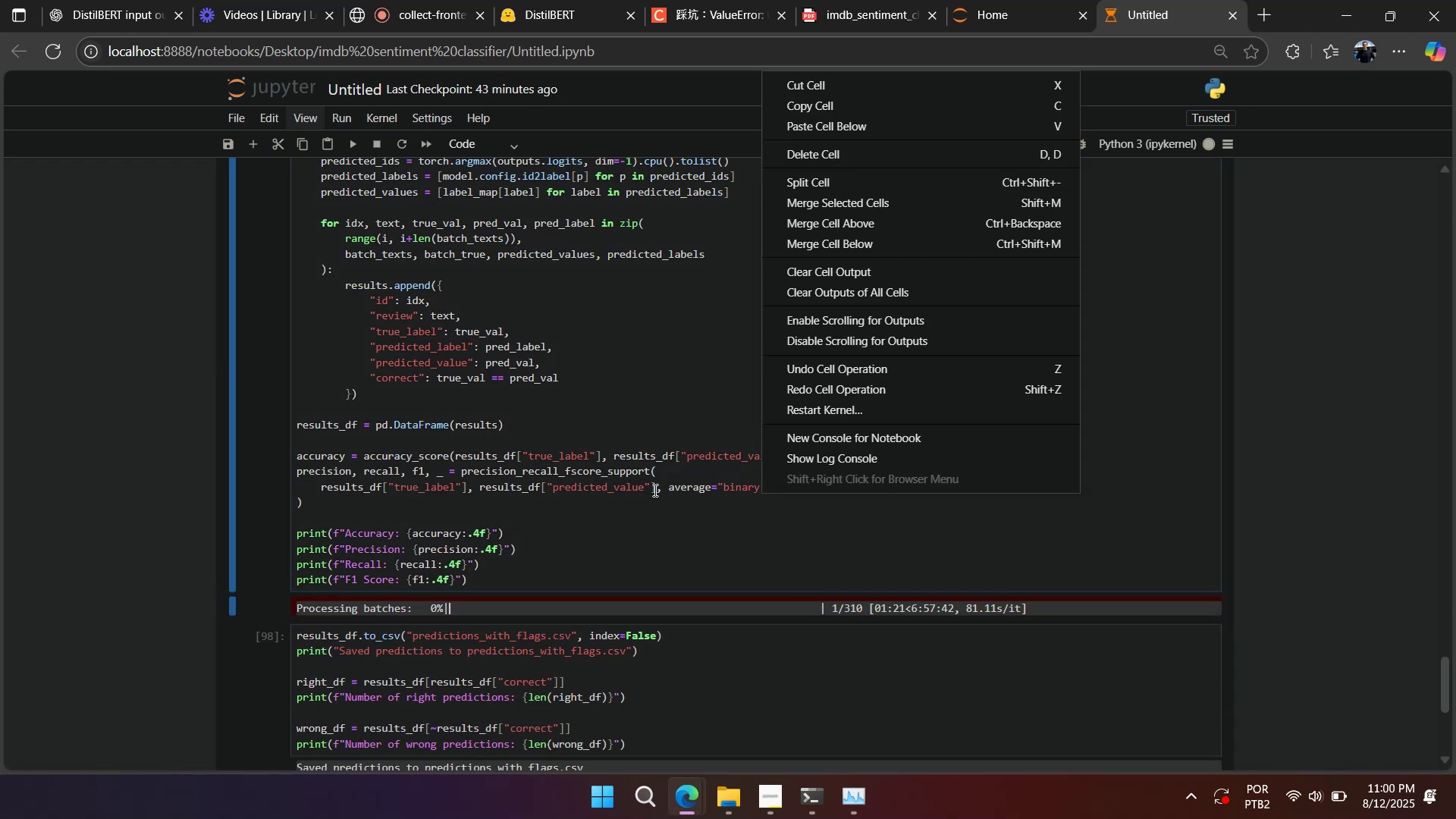 
left_click([654, 490])
 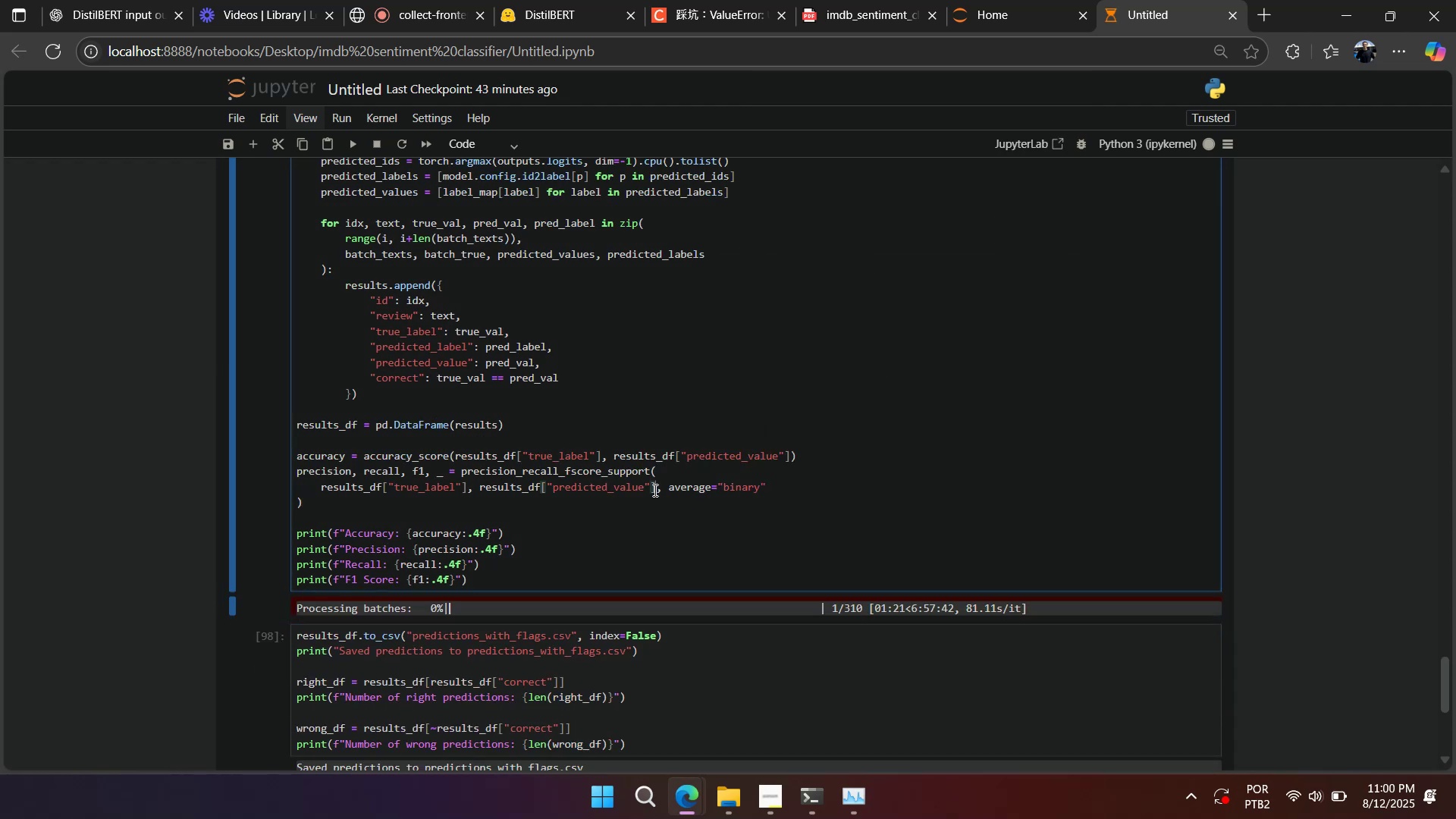 
right_click([654, 490])
 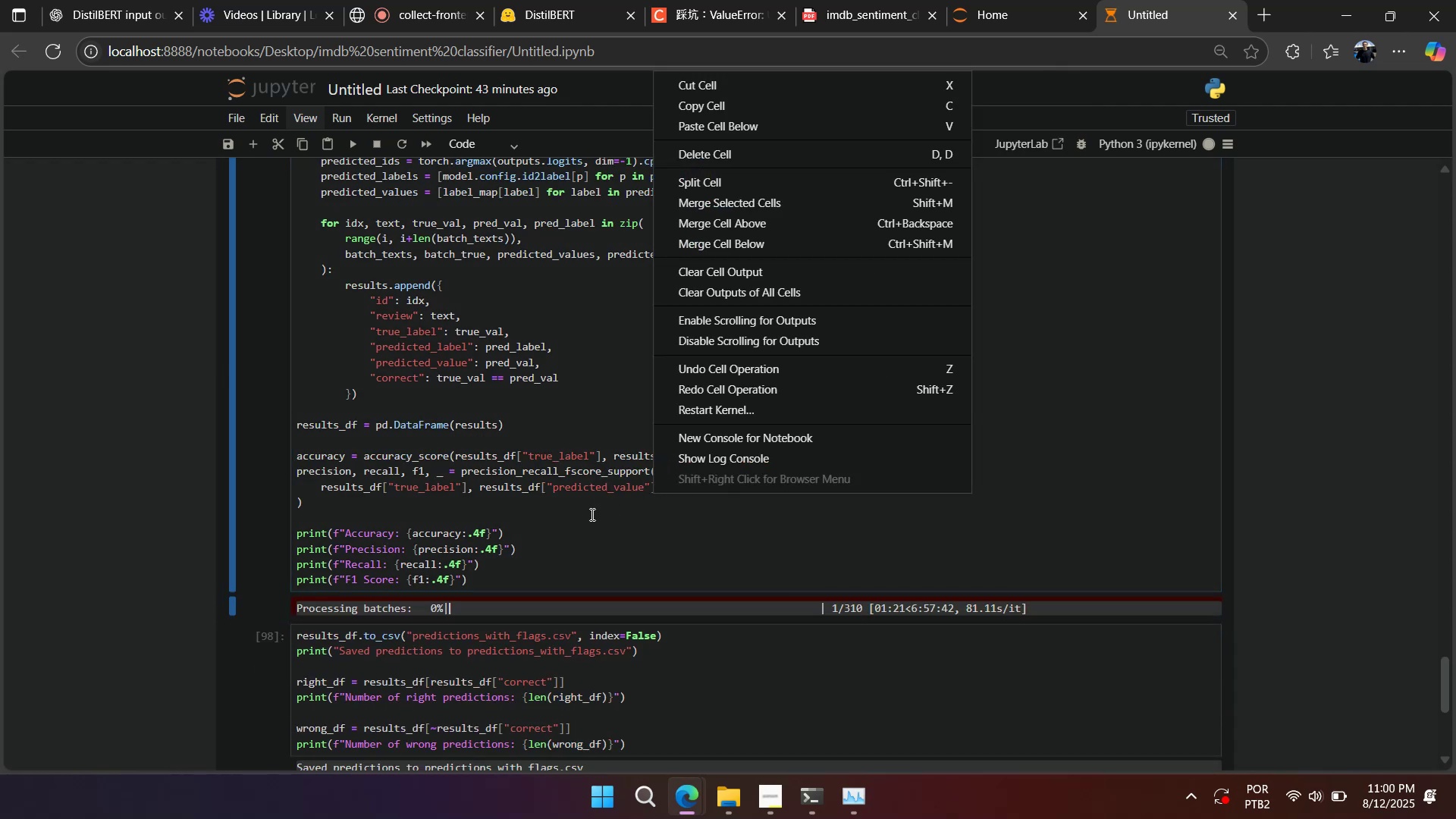 
left_click([591, 514])
 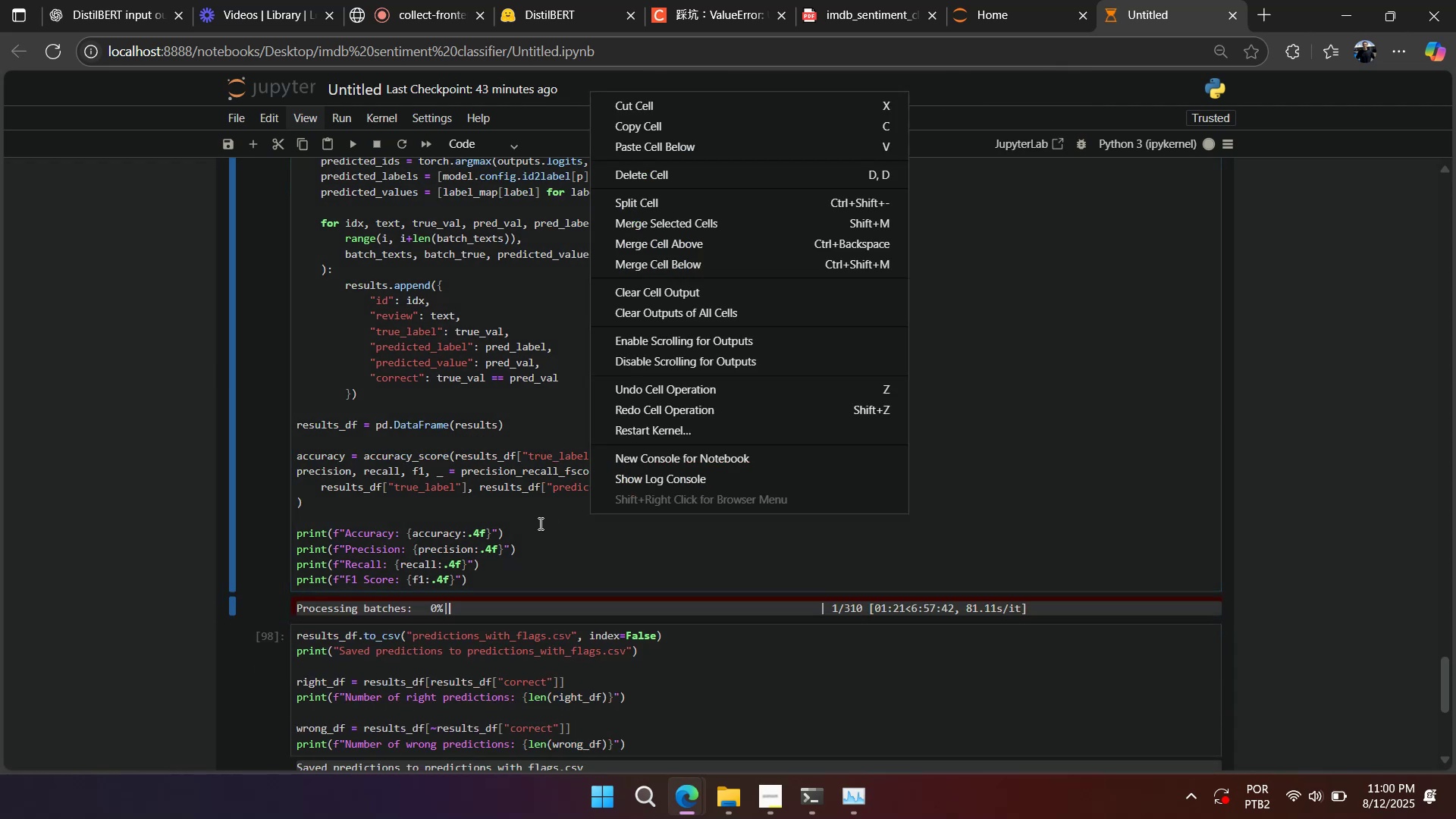 
right_click([538, 523])
 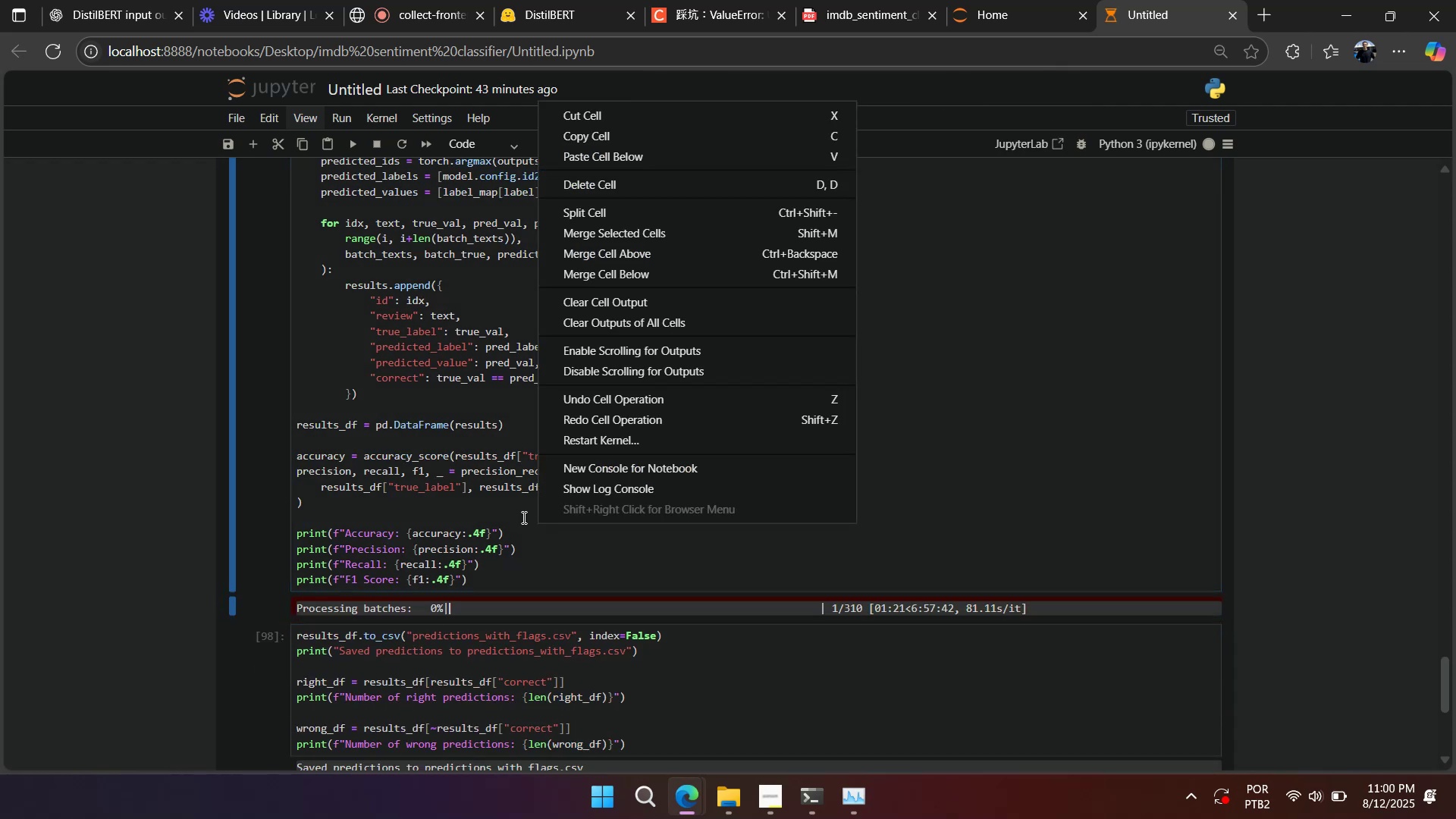 
left_click([522, 517])
 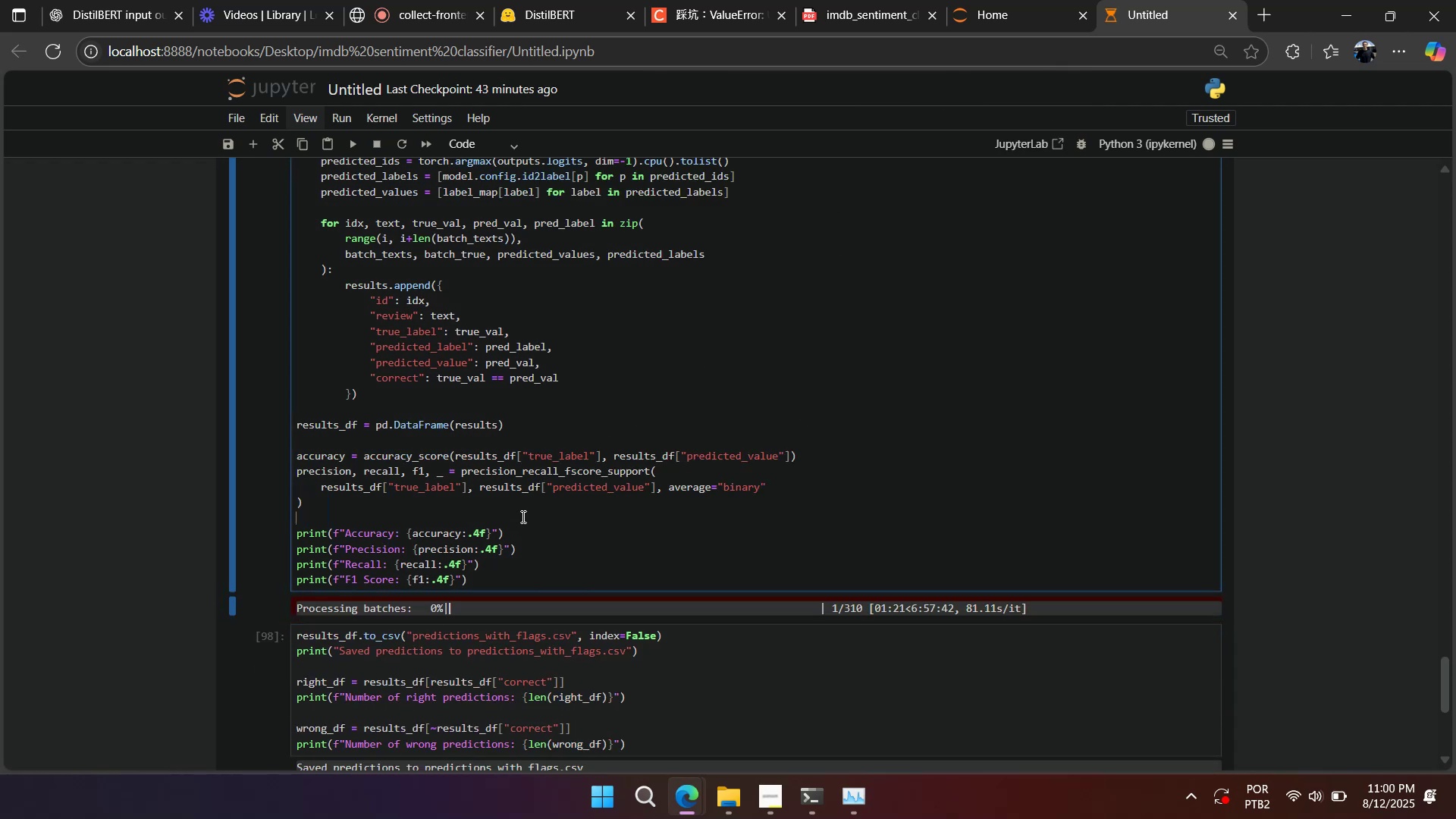 
right_click([522, 516])
 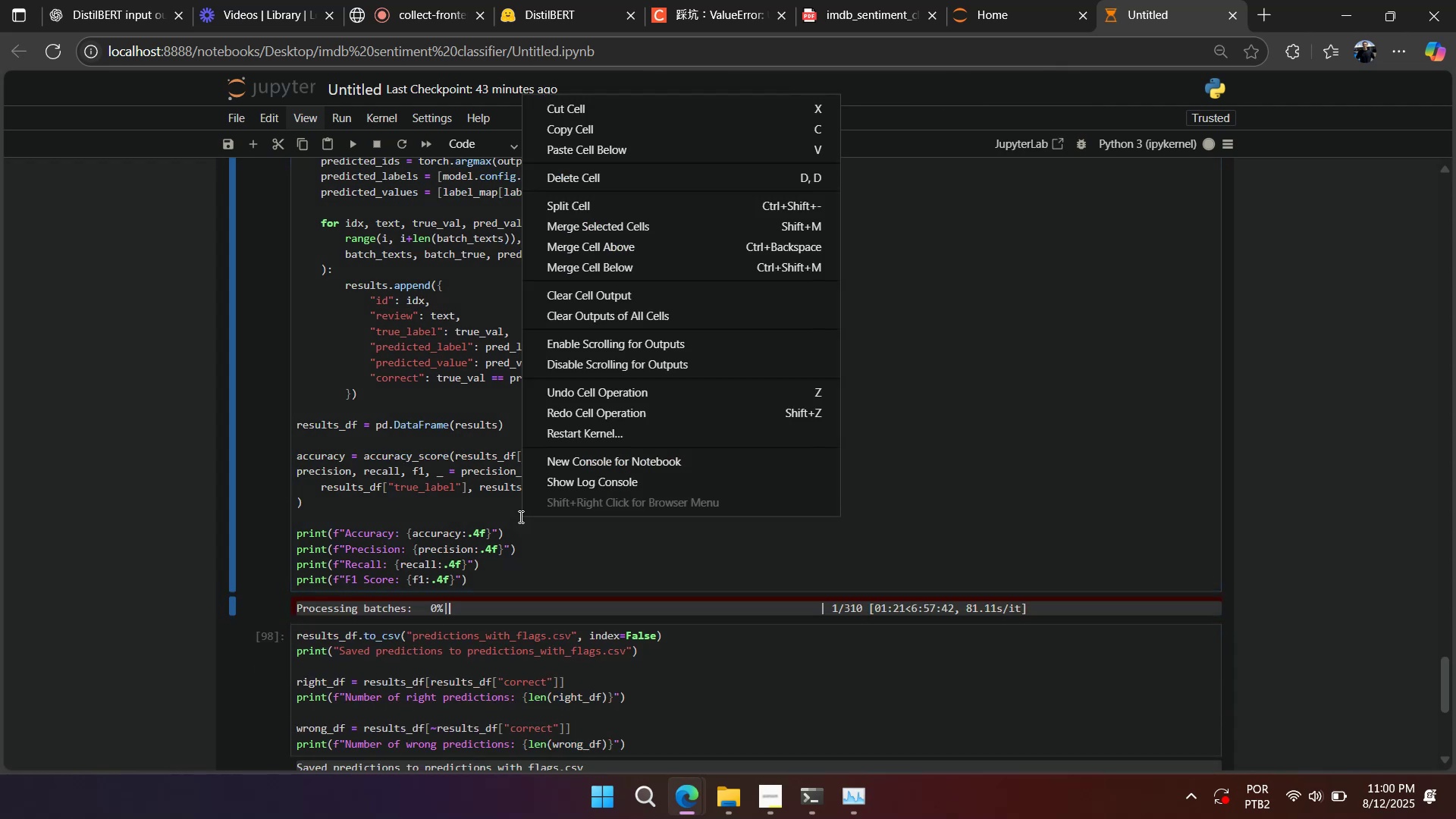 
left_click([519, 516])
 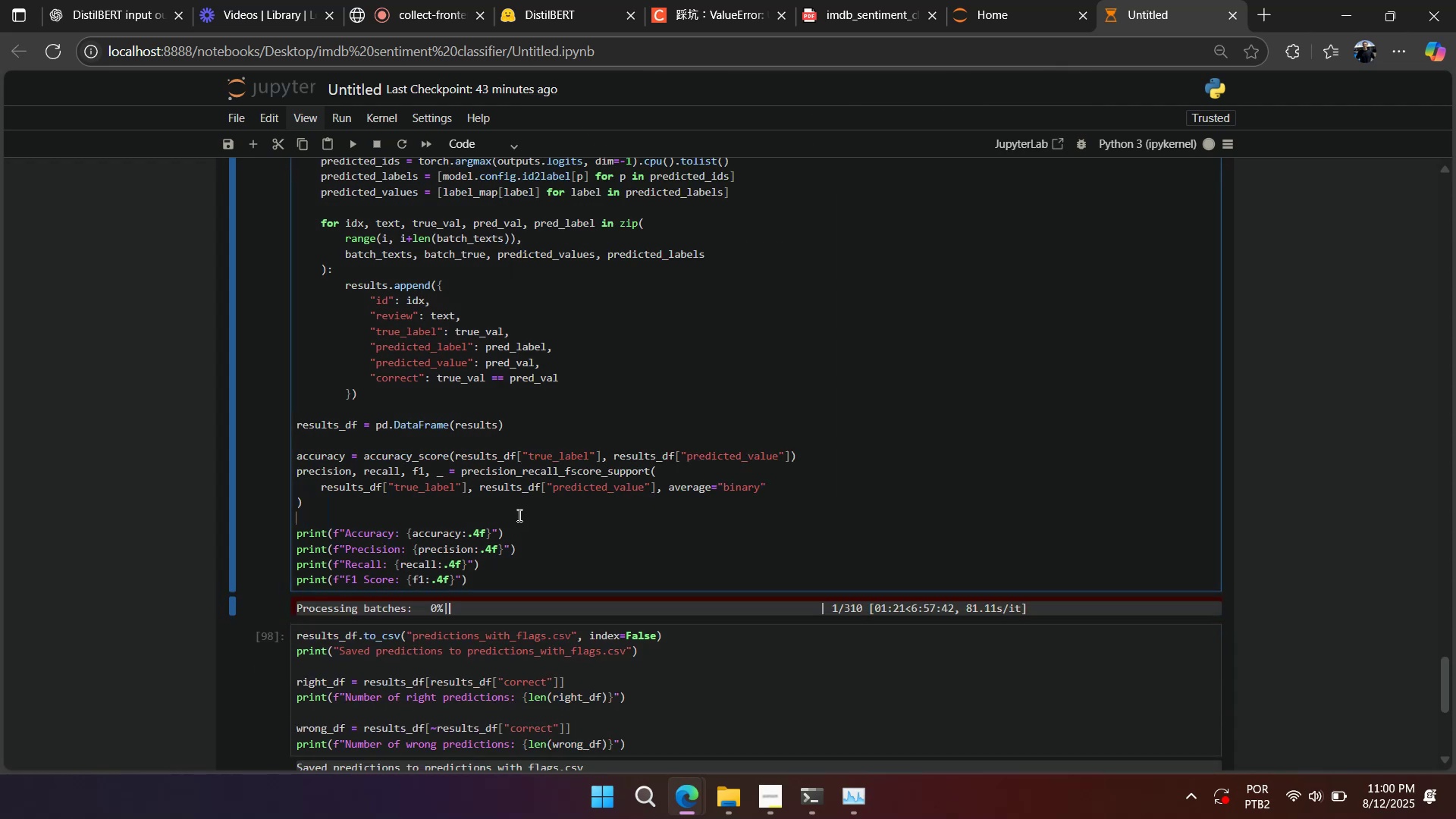 
right_click([518, 515])
 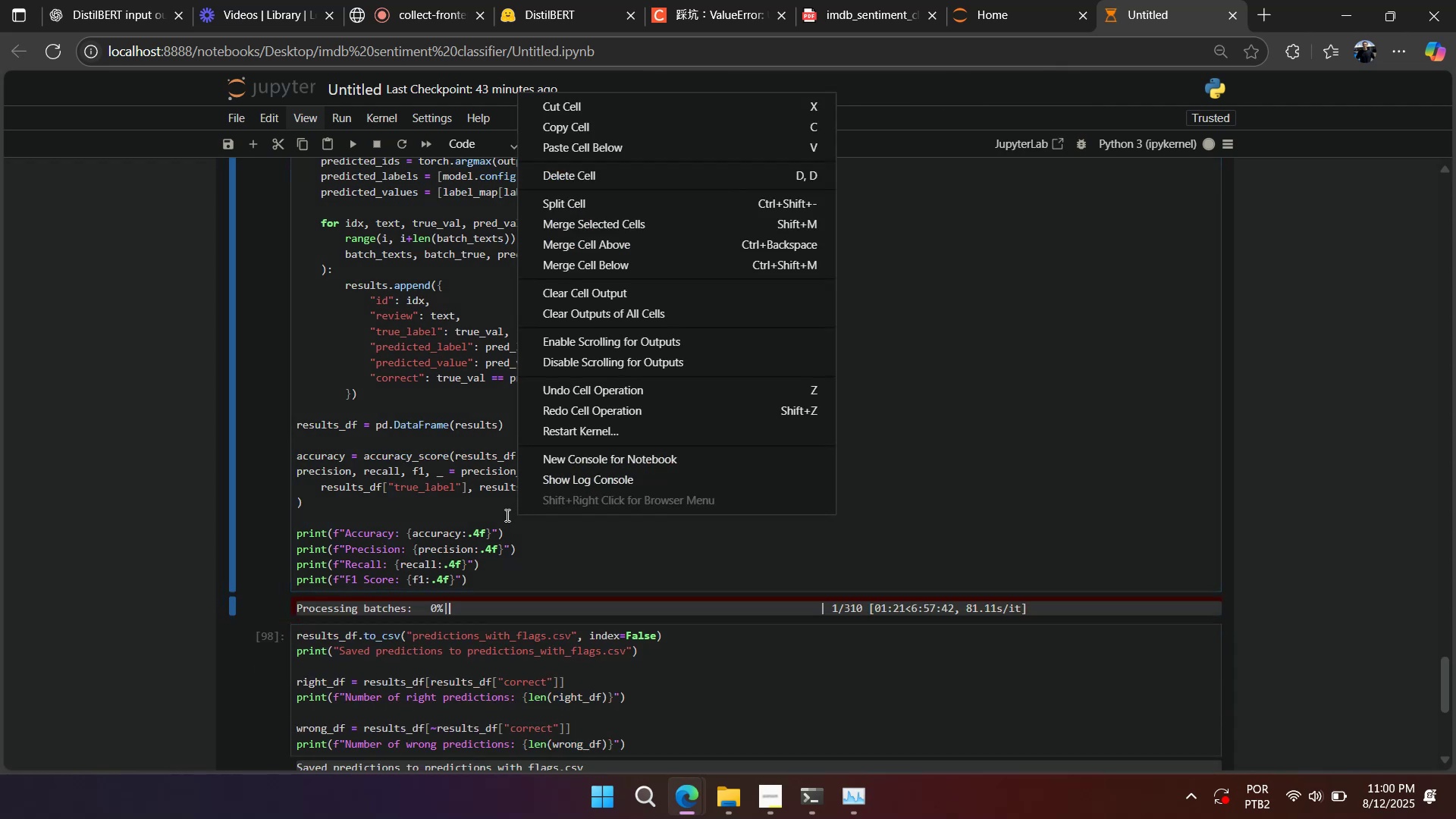 
left_click([506, 515])
 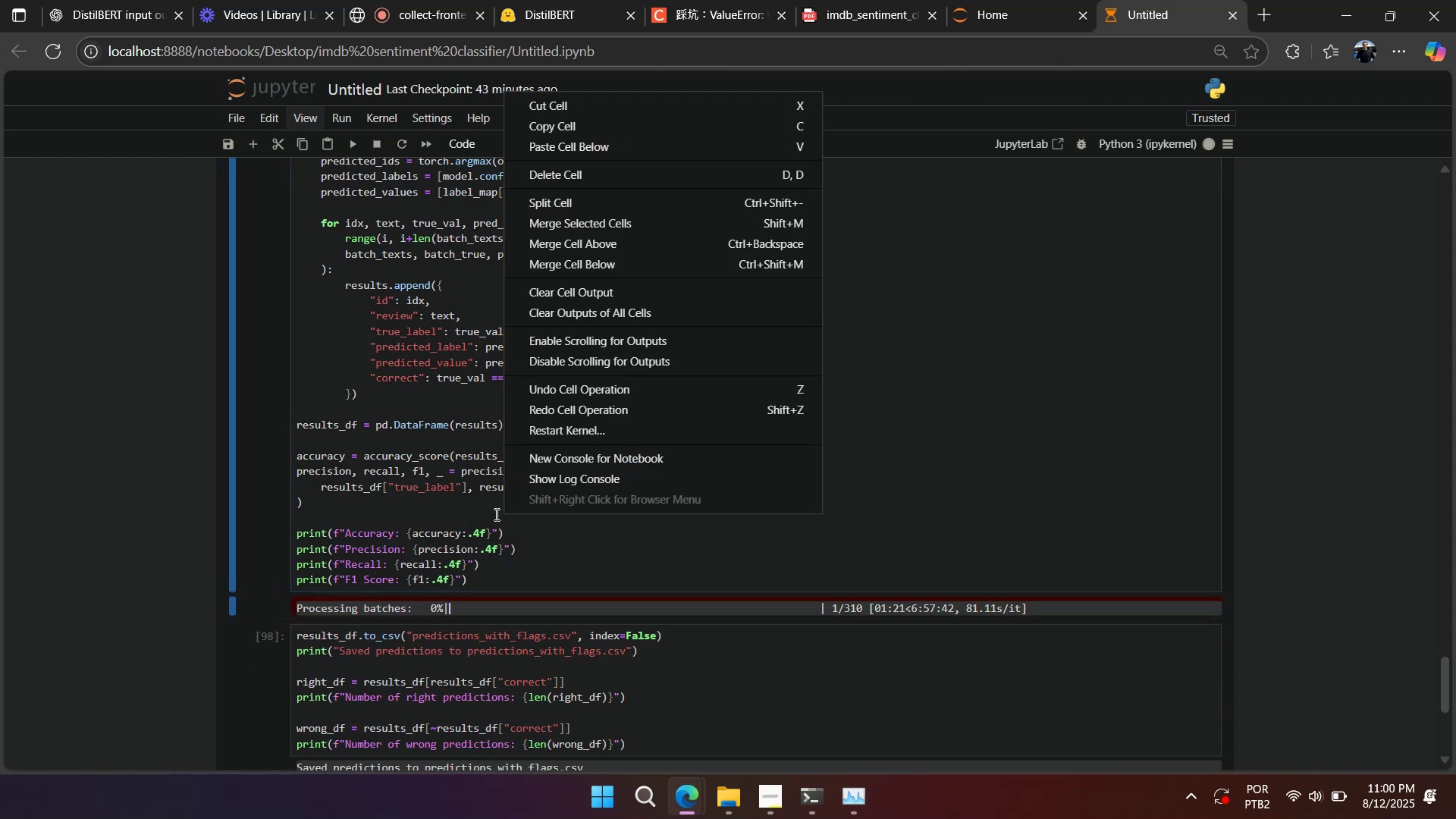 
left_click([493, 515])
 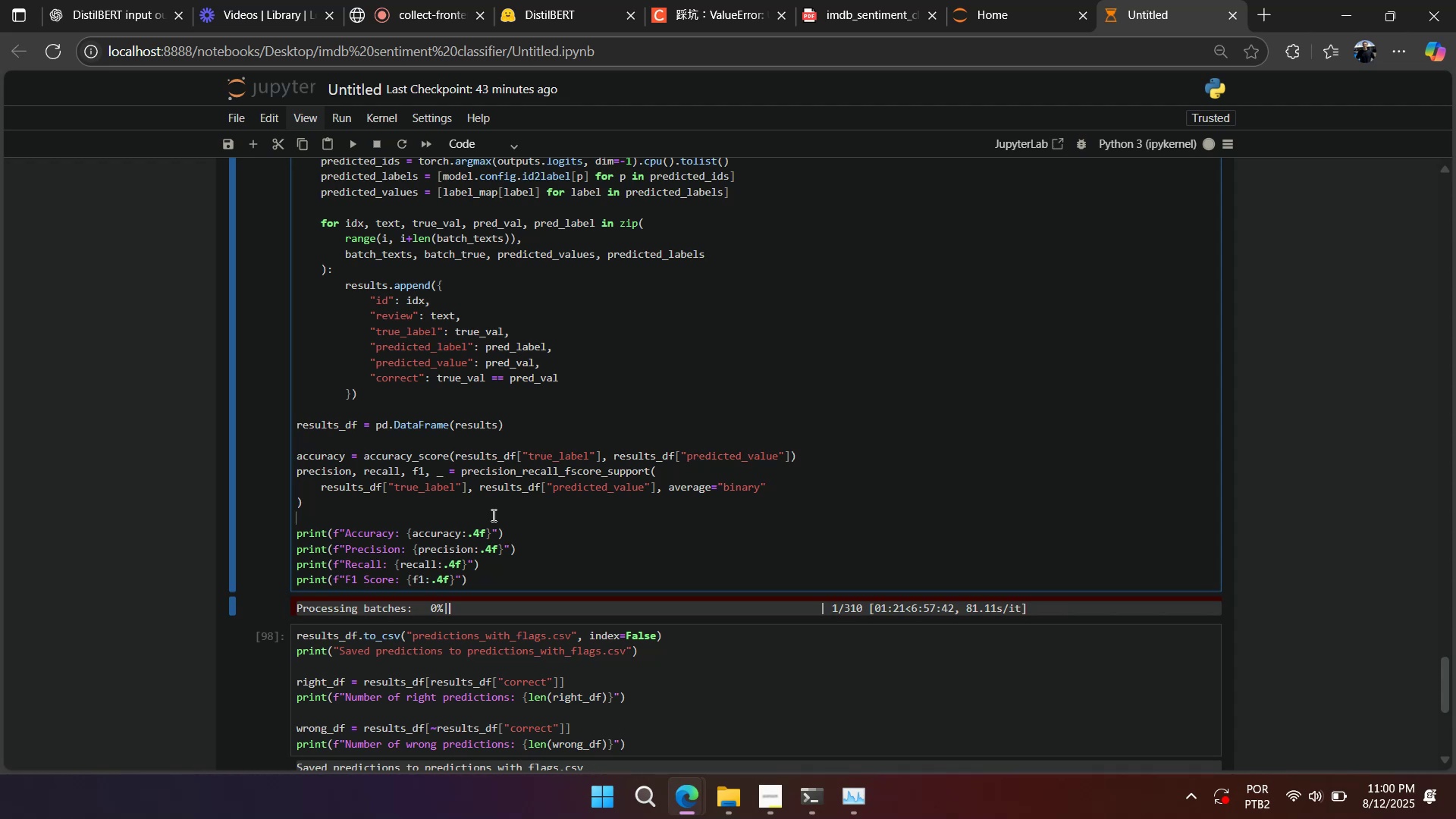 
wait(16.34)
 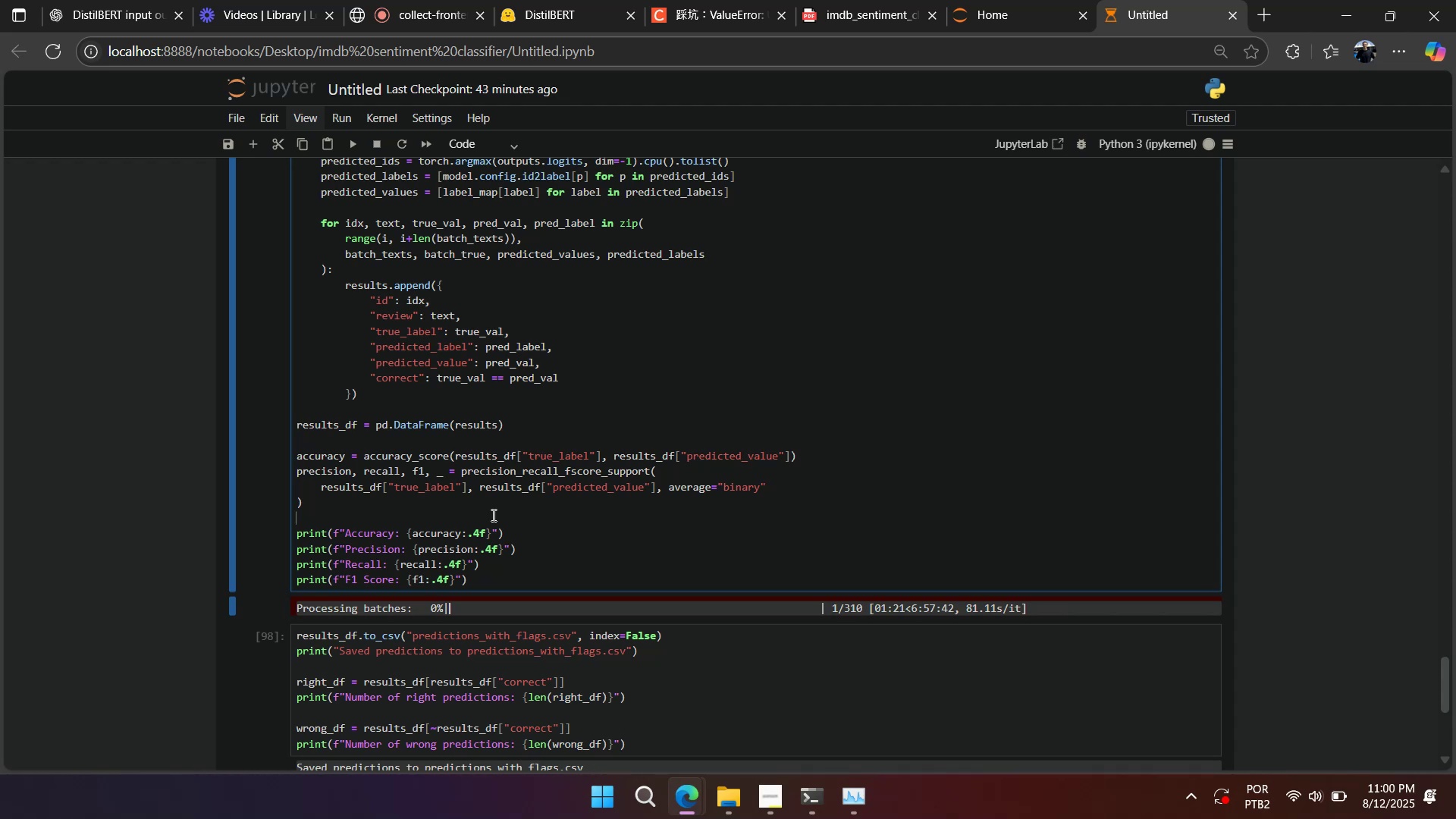 
left_click([489, 513])
 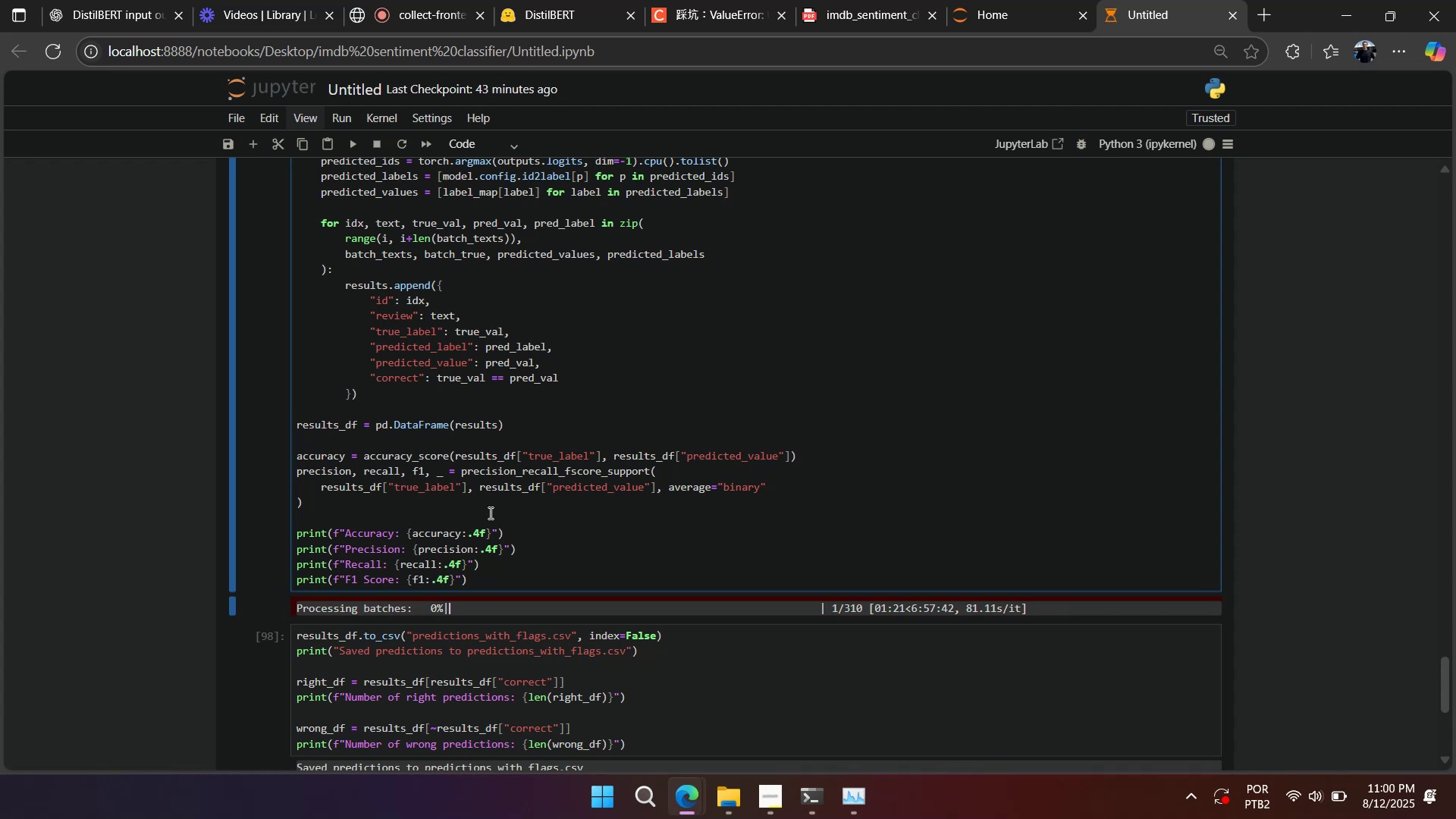 
scroll: coordinate [489, 512], scroll_direction: up, amount: 4.0
 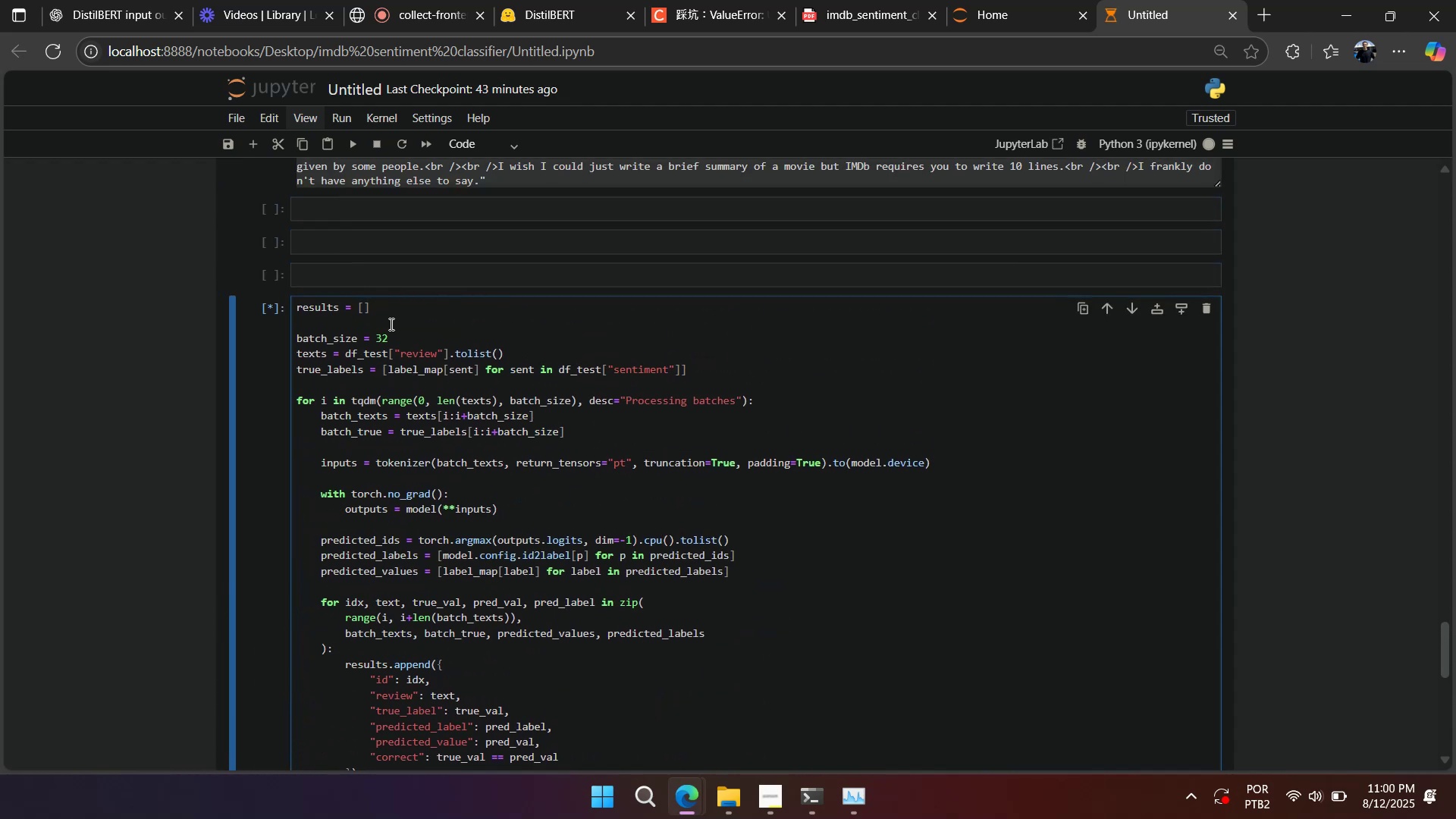 
left_click([386, 328])
 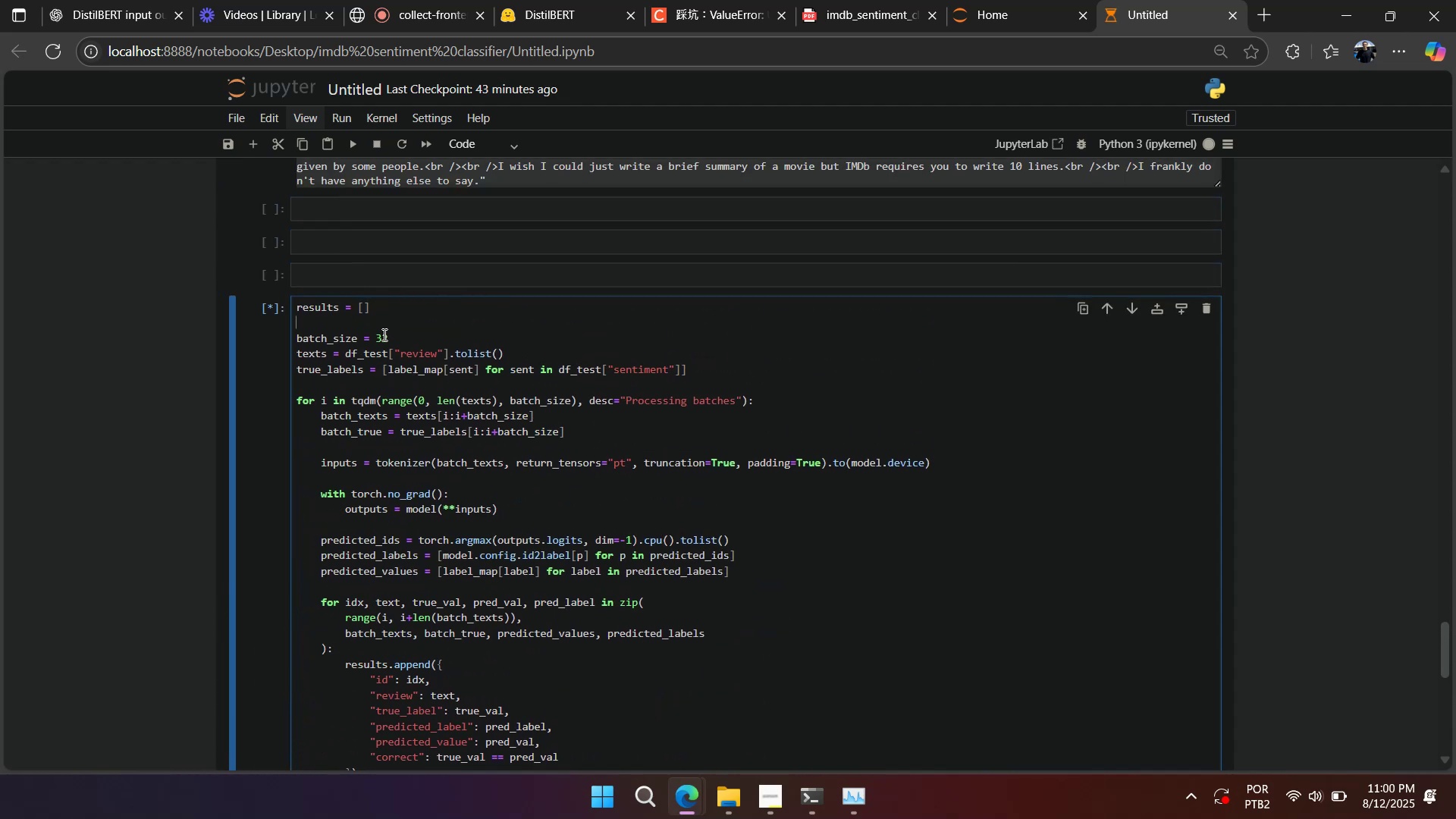 
left_click([381, 338])
 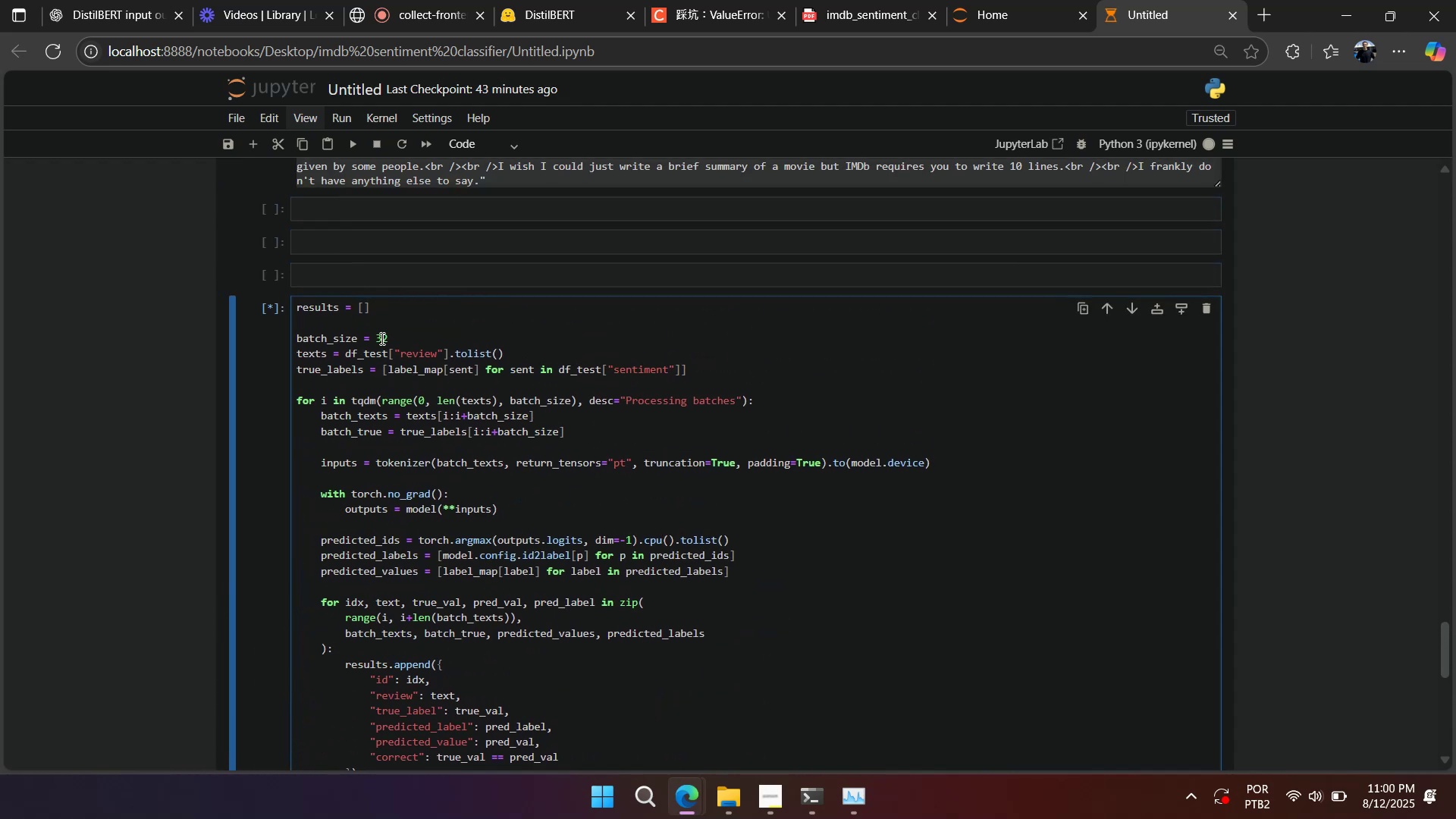 
scroll: coordinate [375, 362], scroll_direction: up, amount: 5.0
 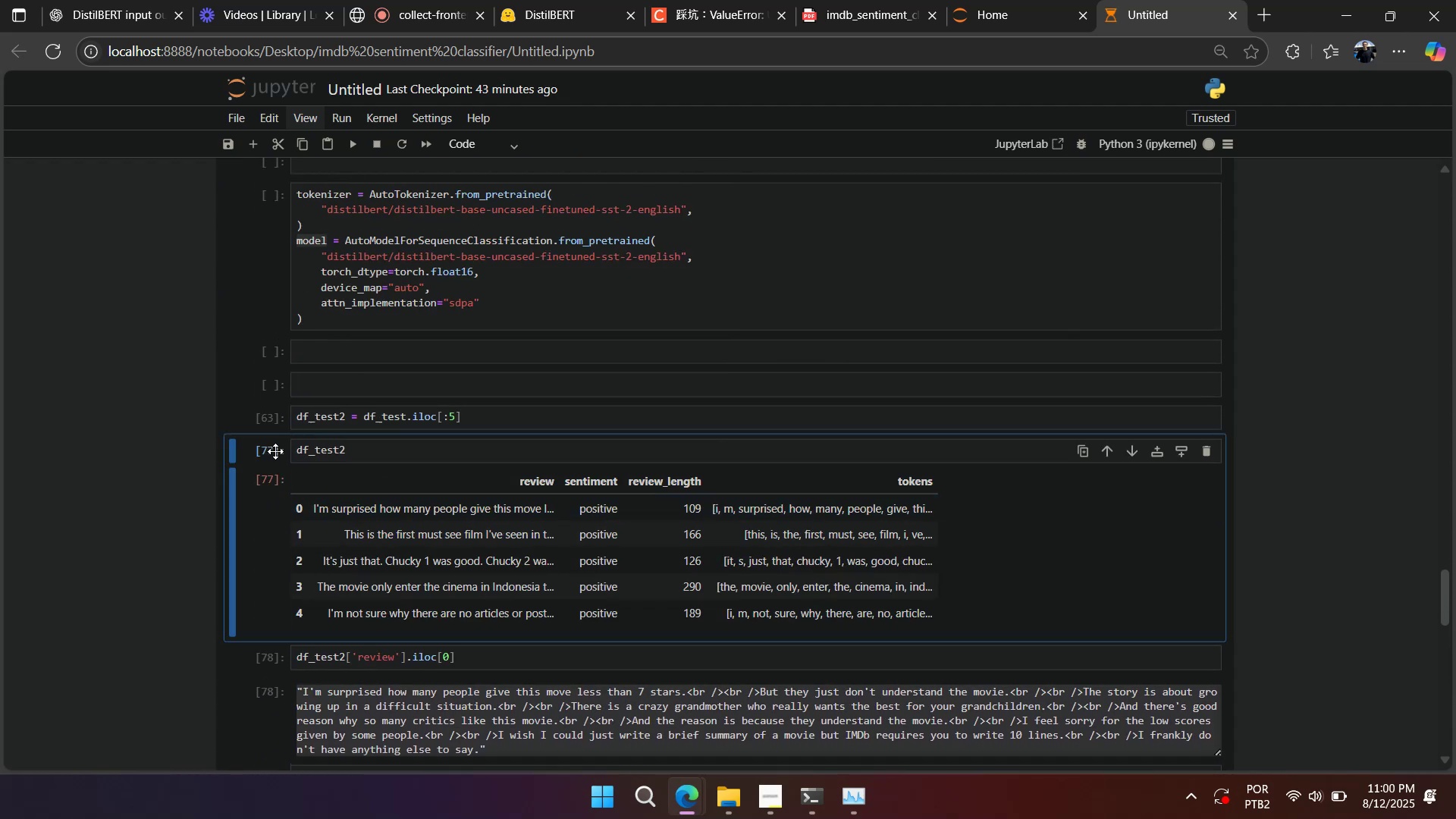 
type(eedddddddd100)
 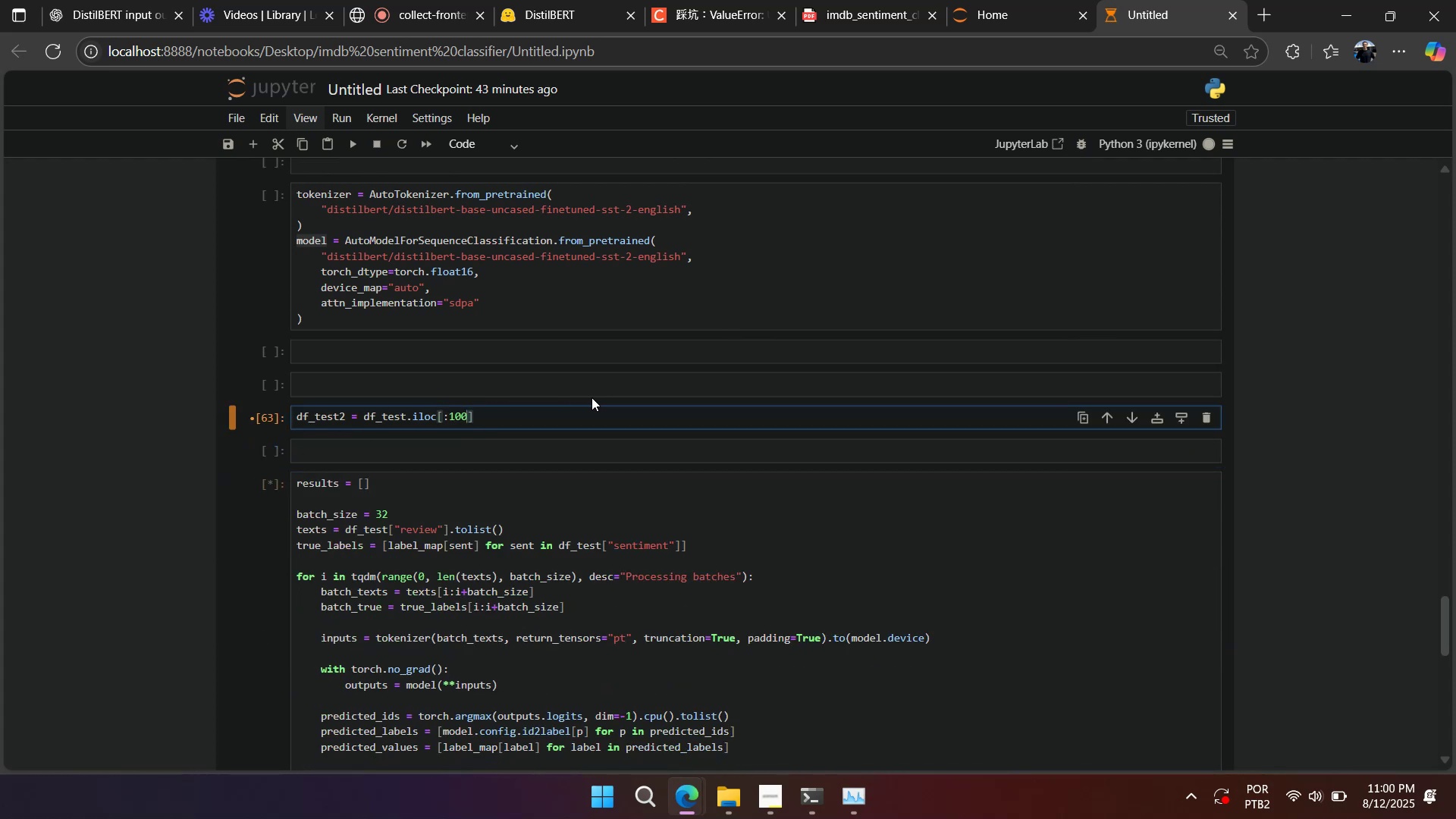 
left_click_drag(start_coordinate=[454, 416], to_coordinate=[450, 416])
 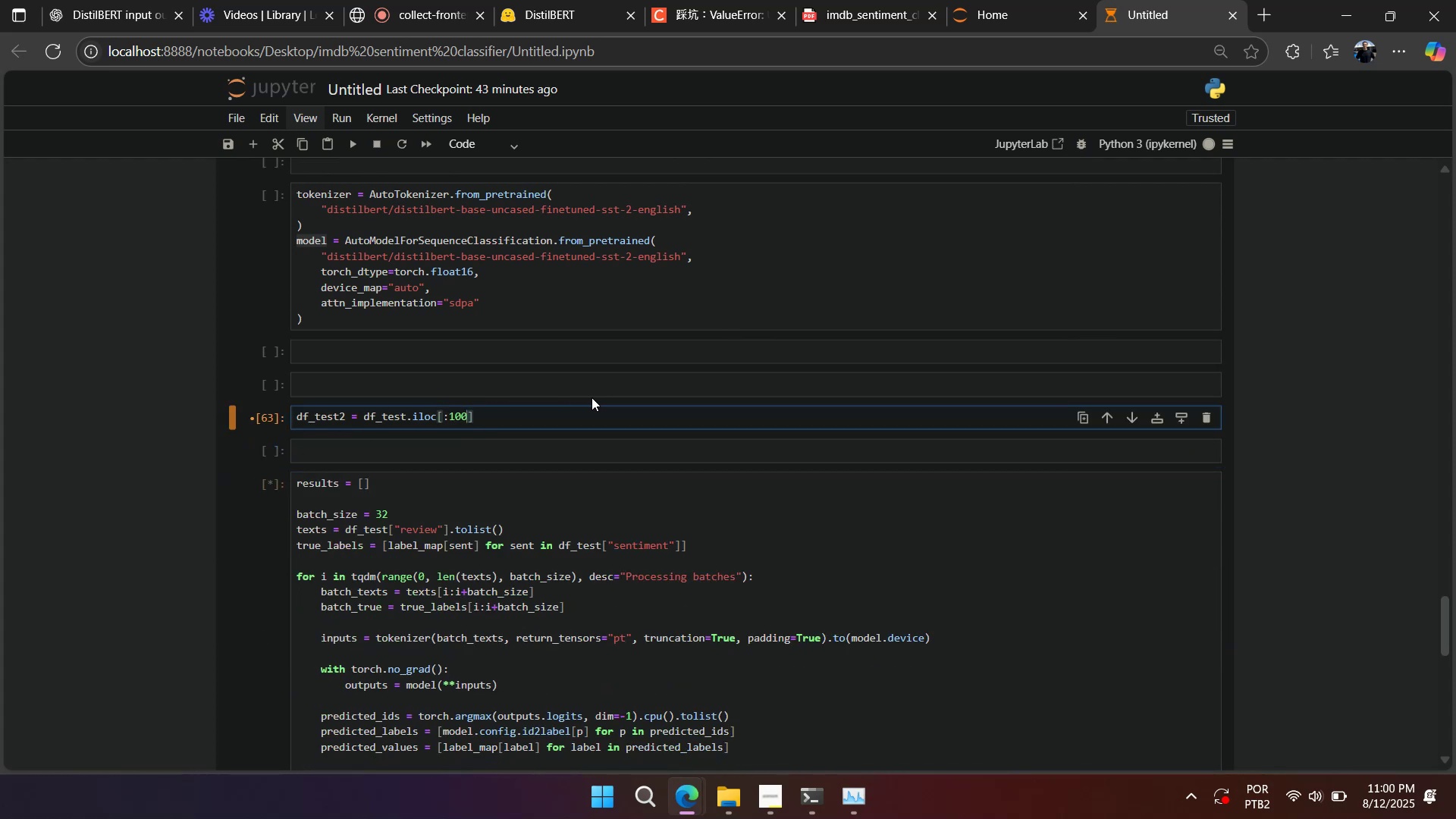 
key(Shift+Enter)
 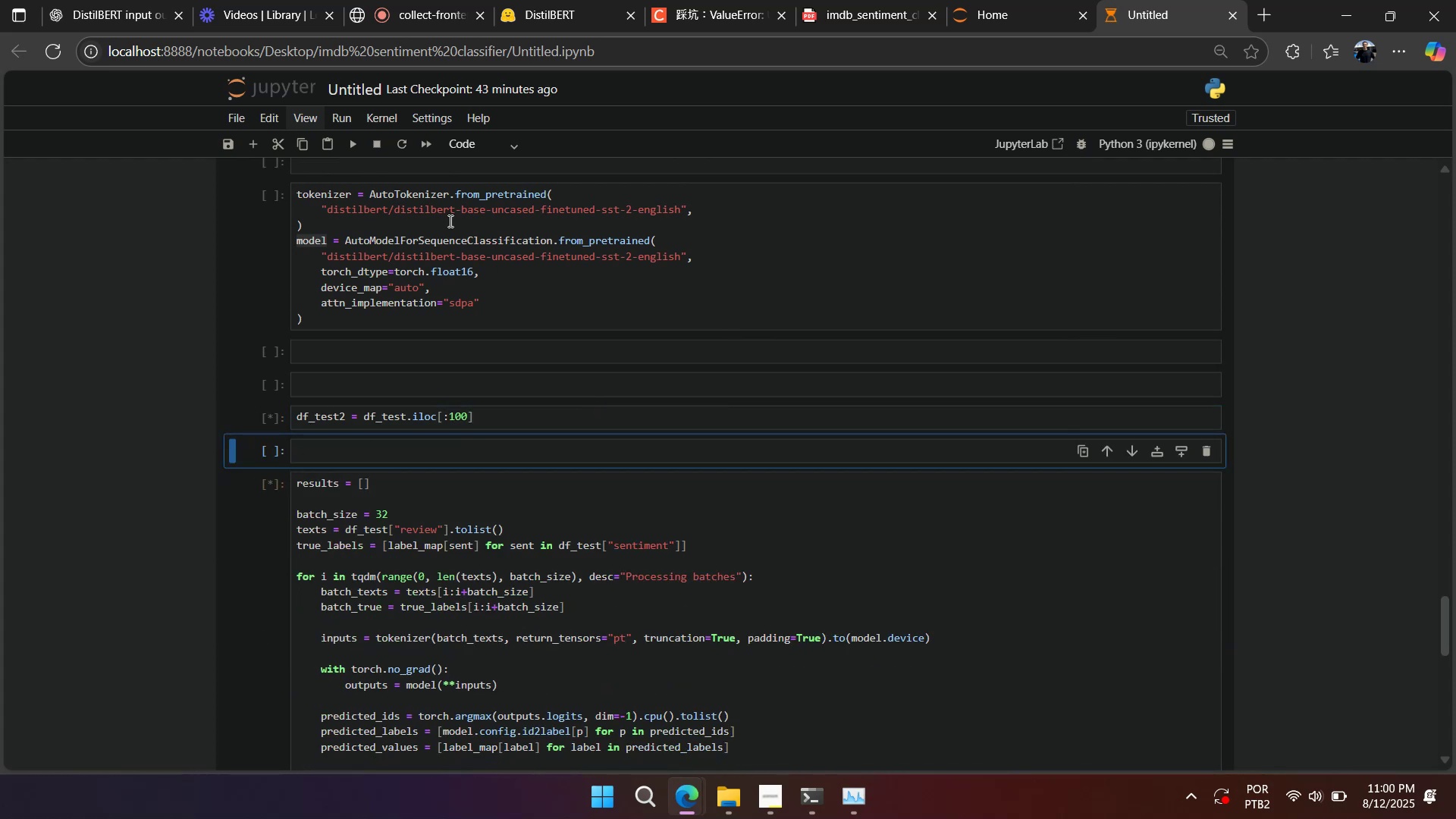 
left_click([383, 142])
 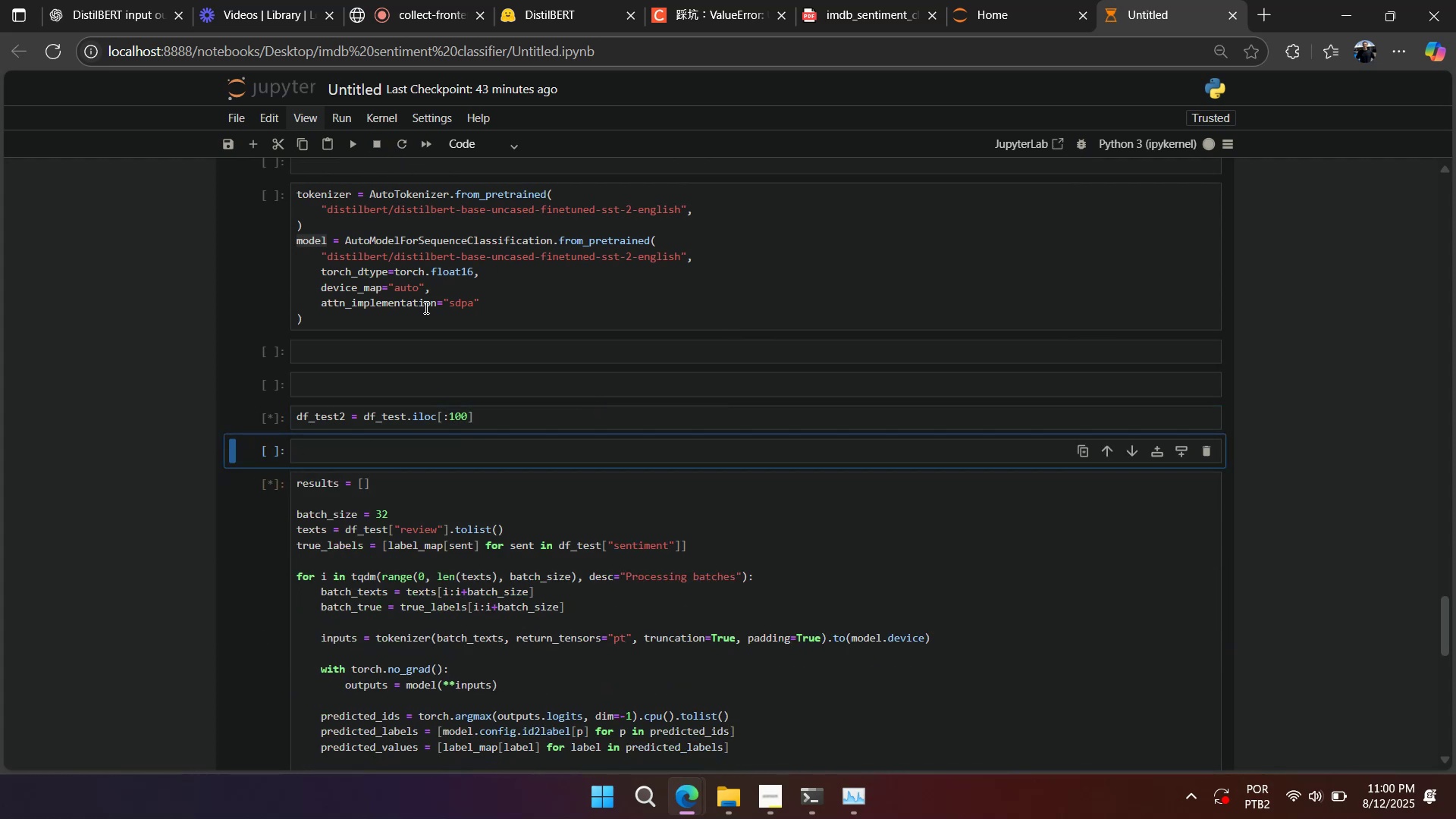 
left_click([422, 450])
 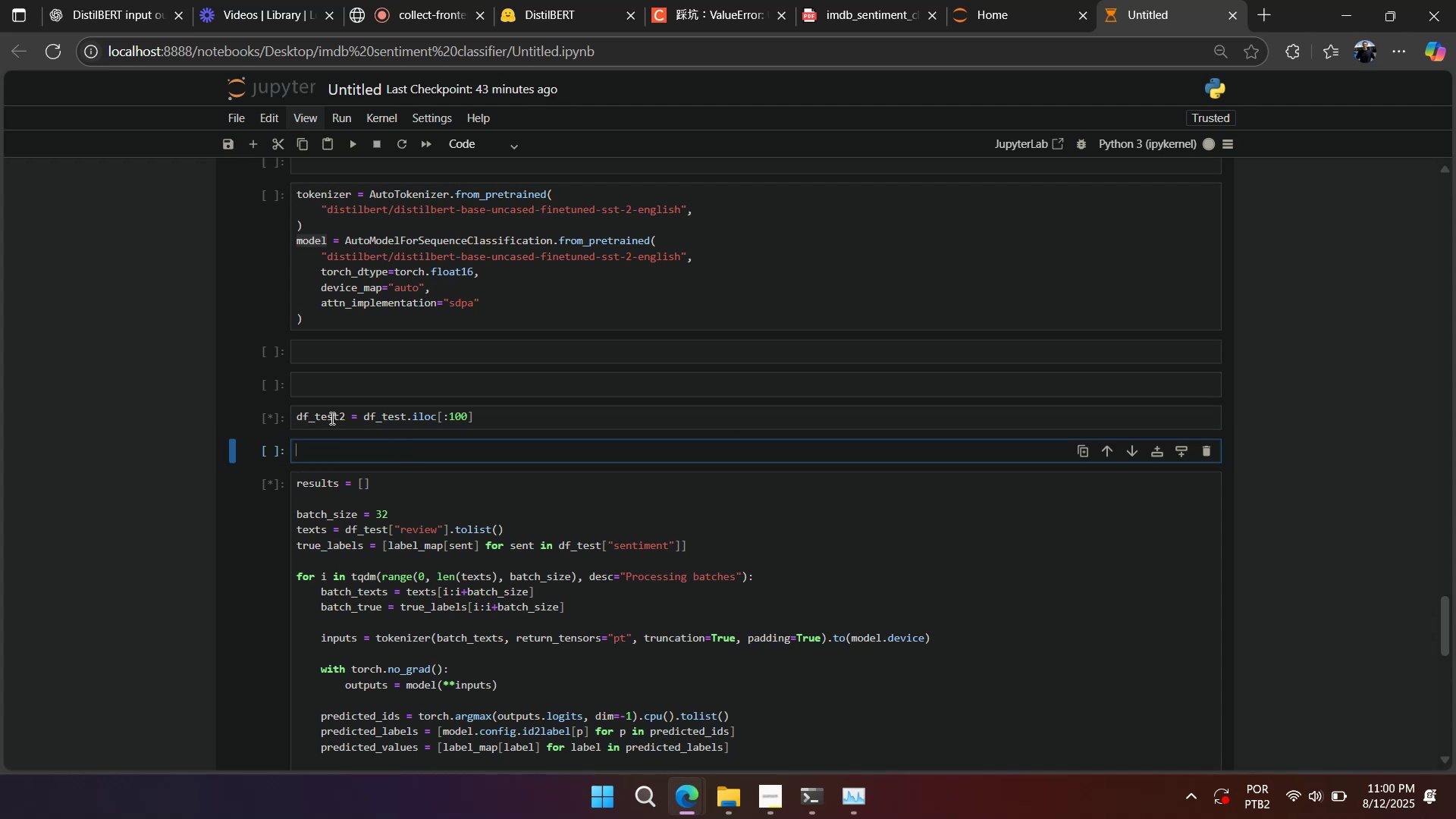 
triple_click([331, 417])
 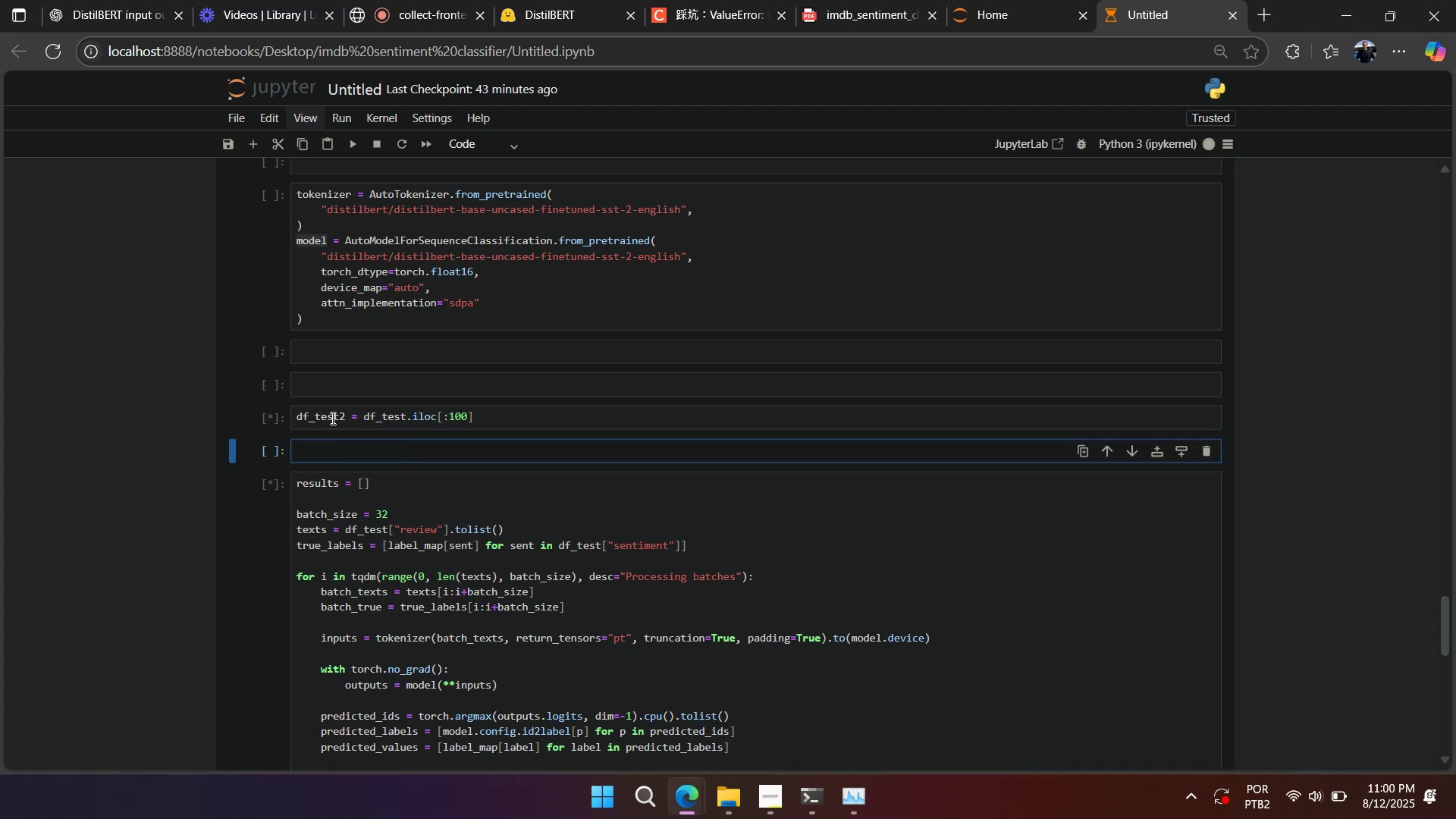 
key(Control+C)
 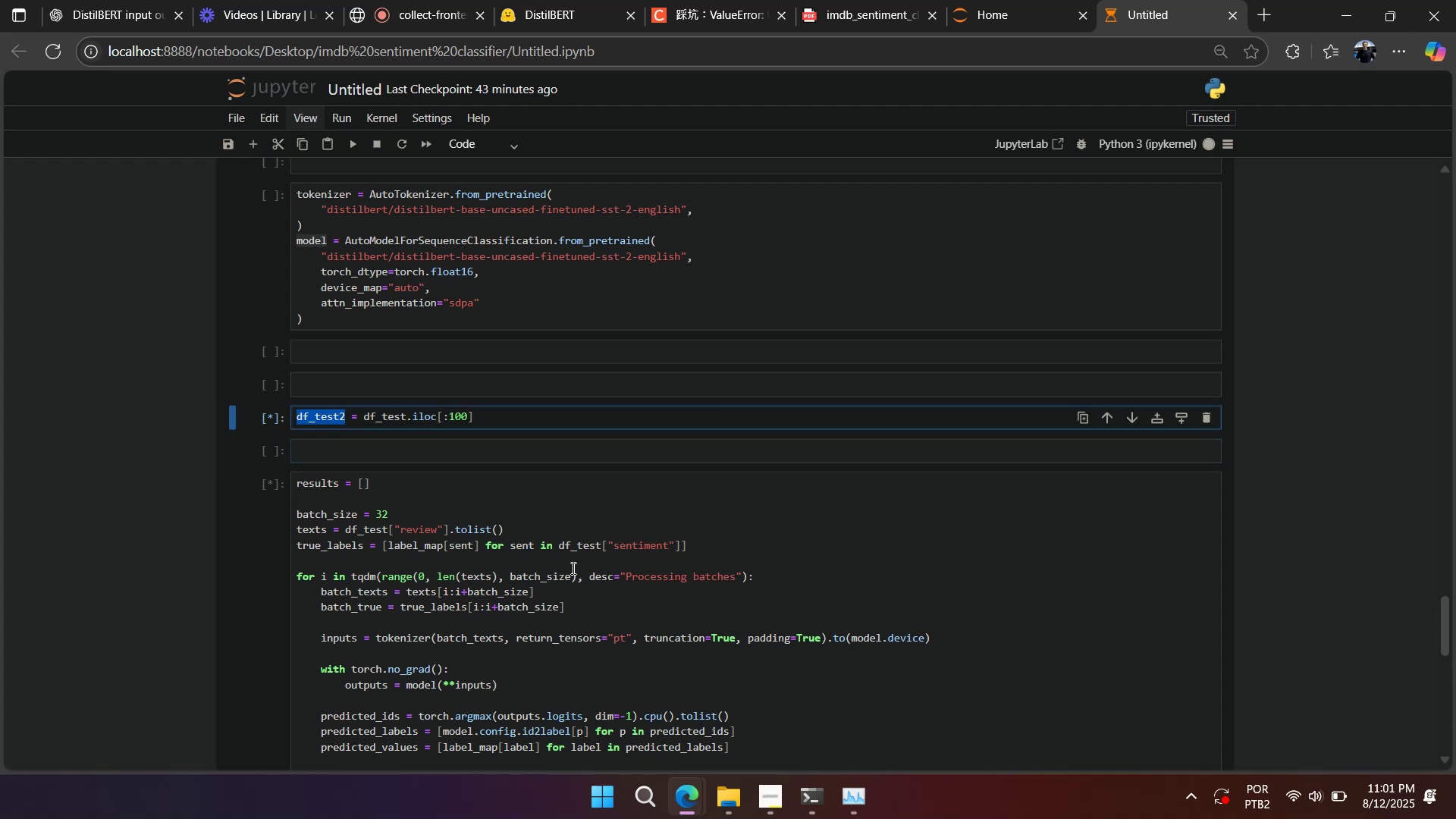 
double_click([579, 546])
 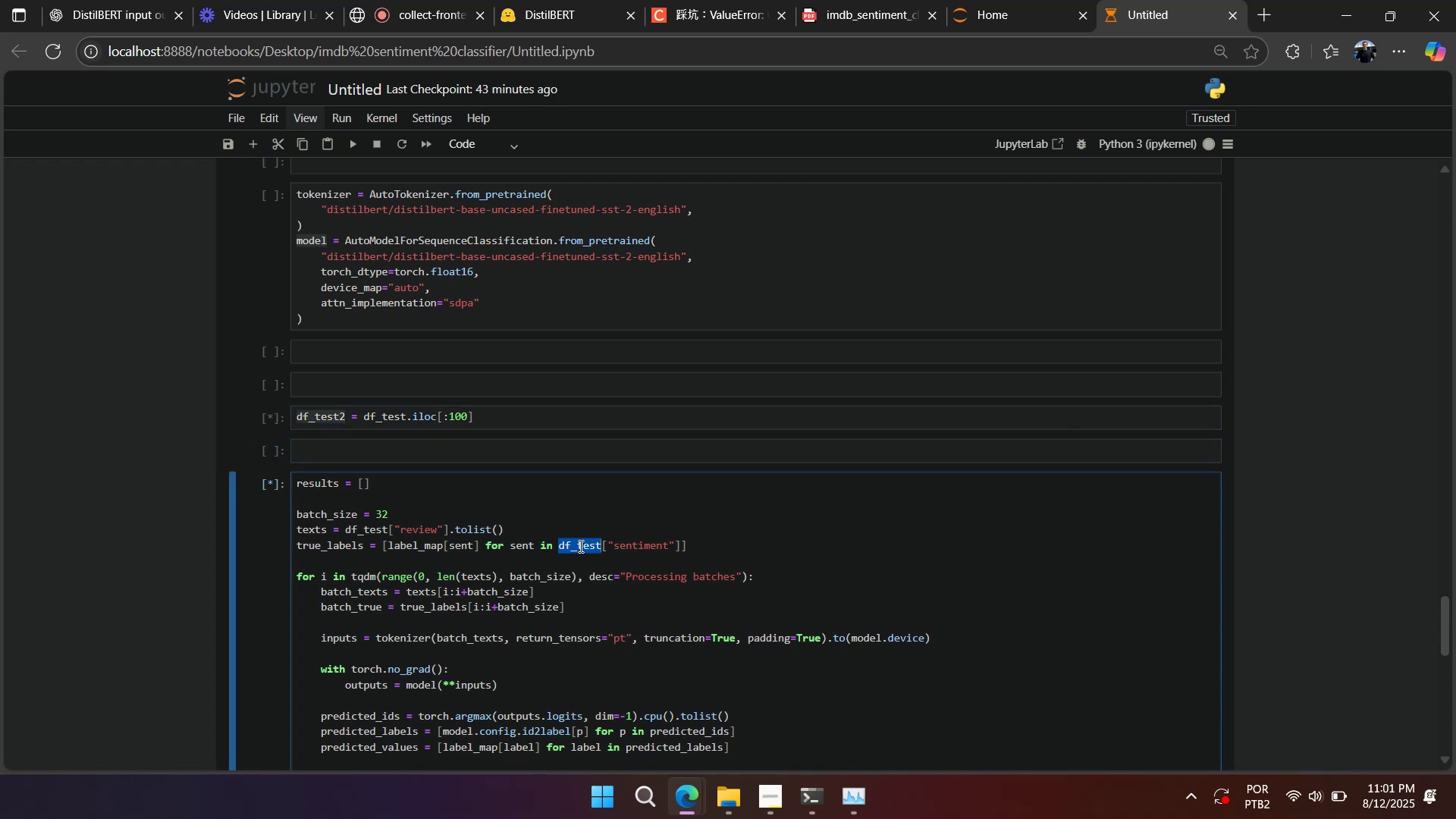 
key(Control+V)
 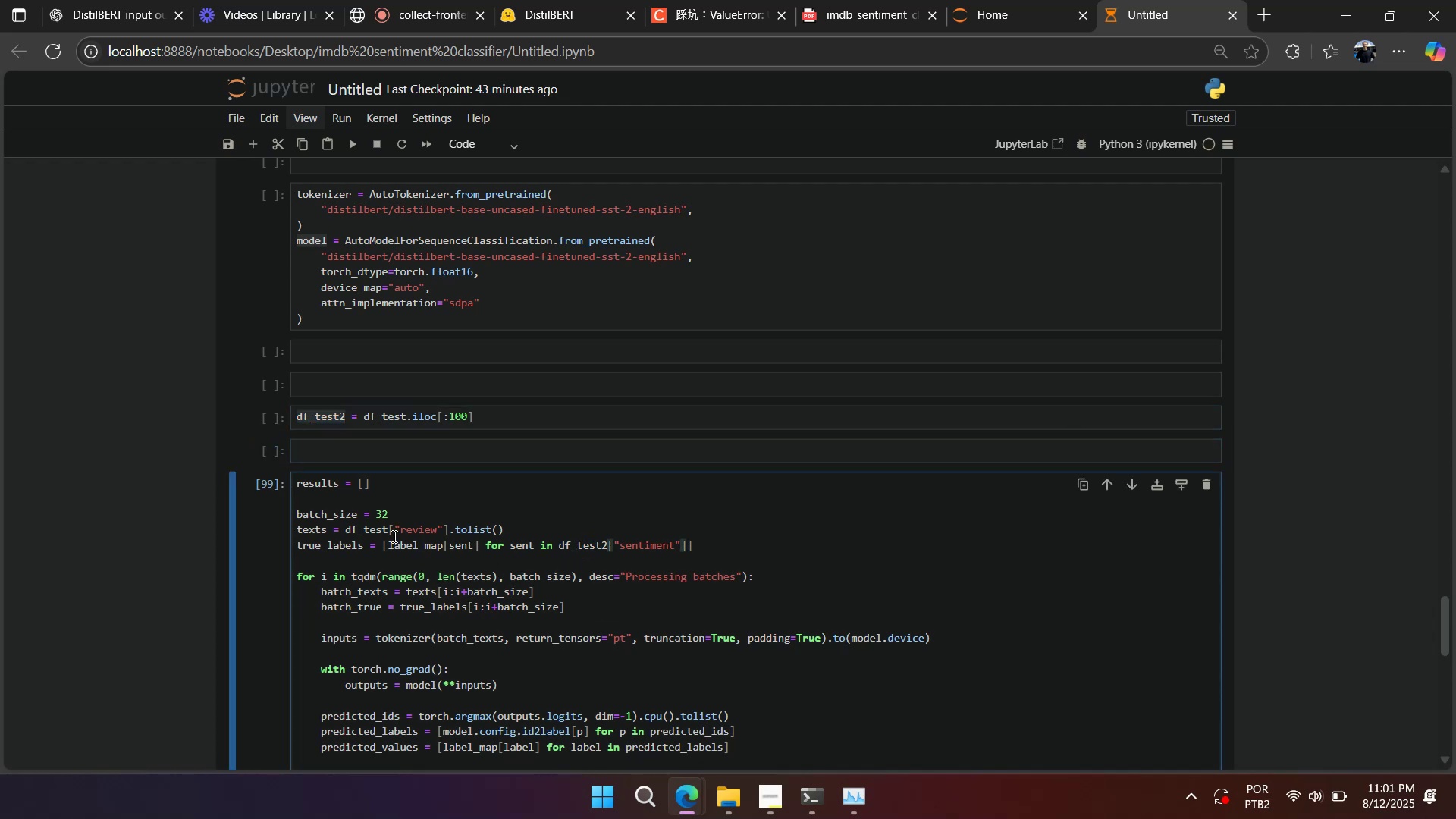 
double_click([368, 532])
 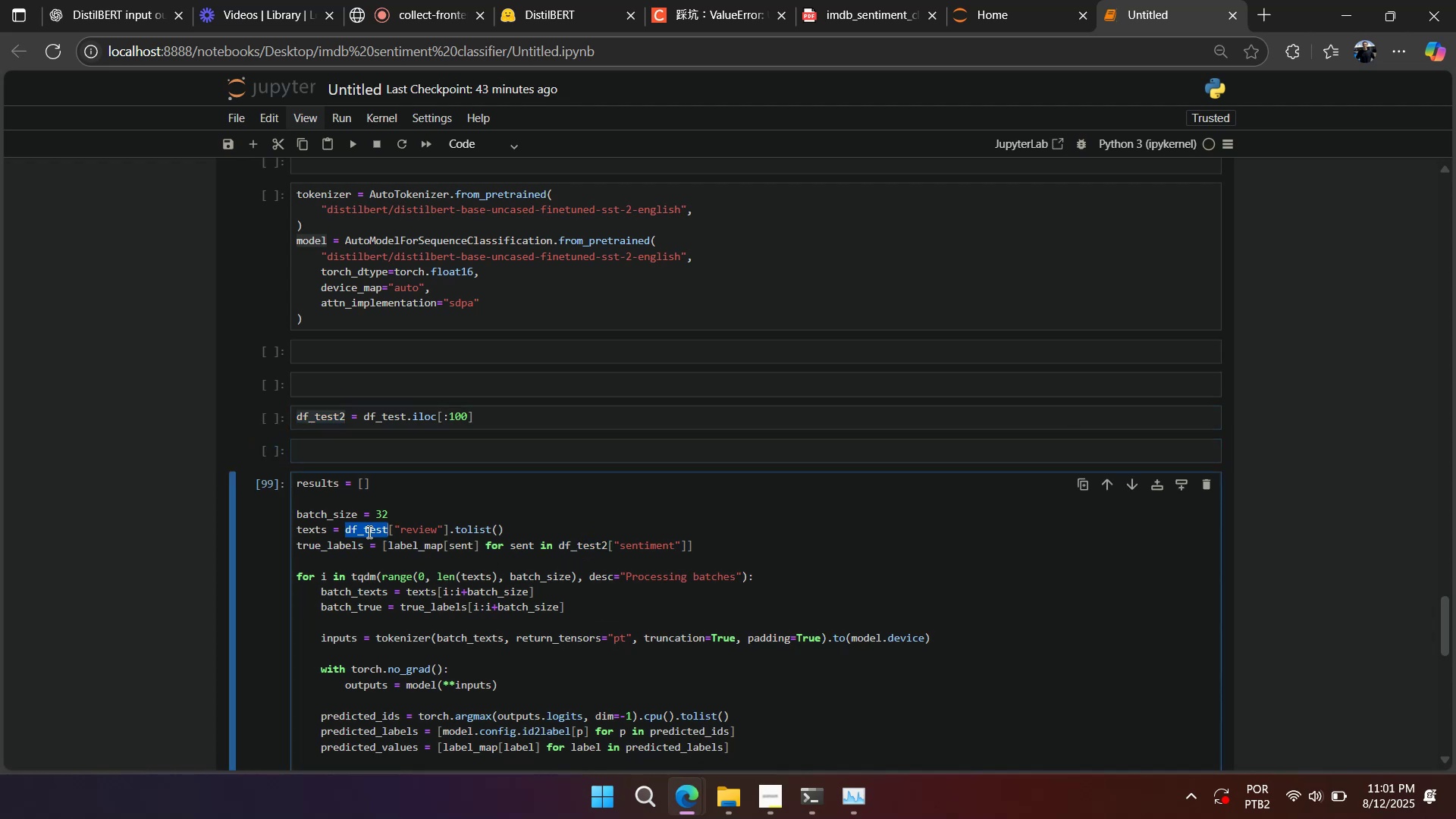 
key(Control+ControlLeft)
 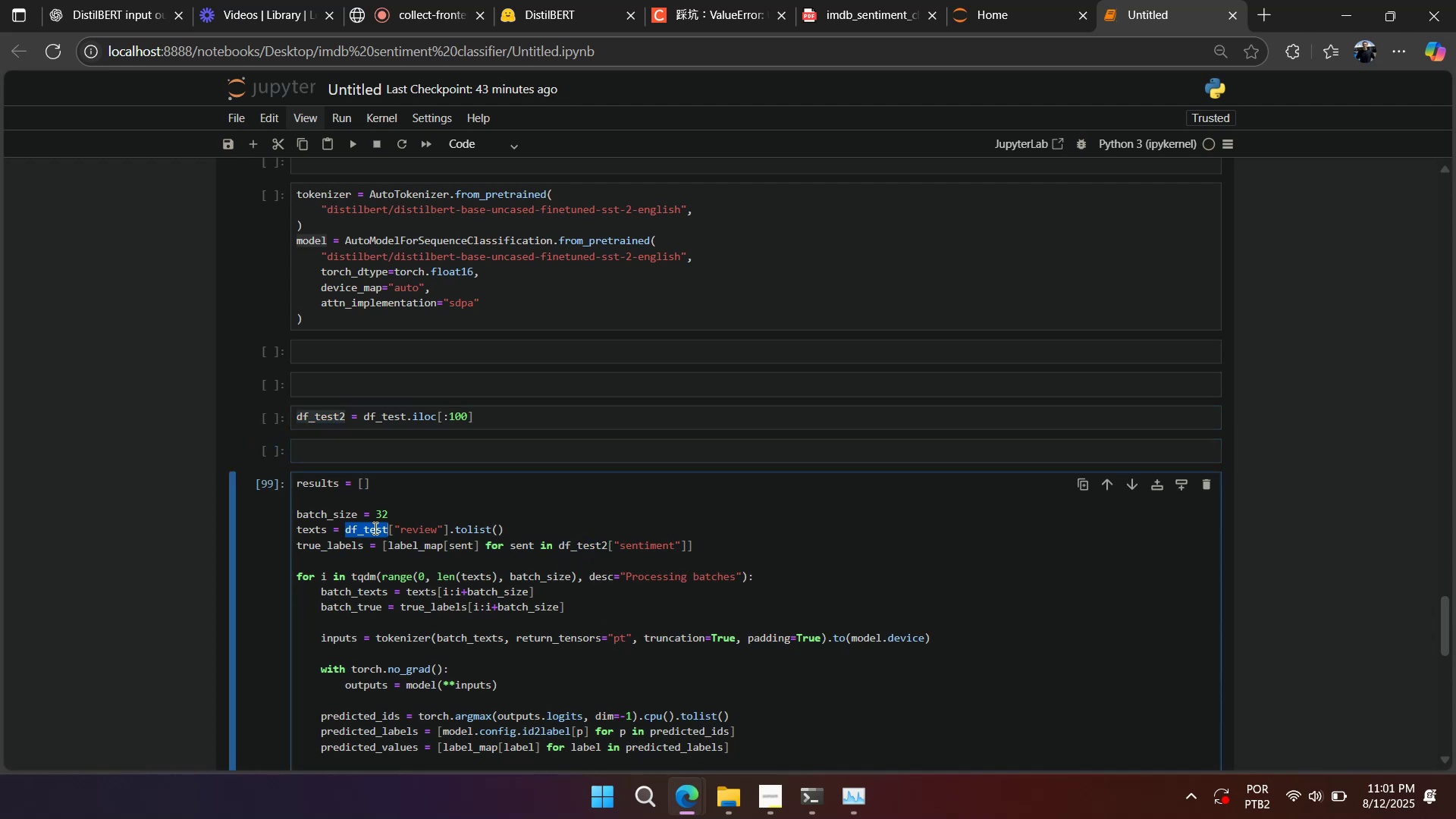 
key(Control+V)
 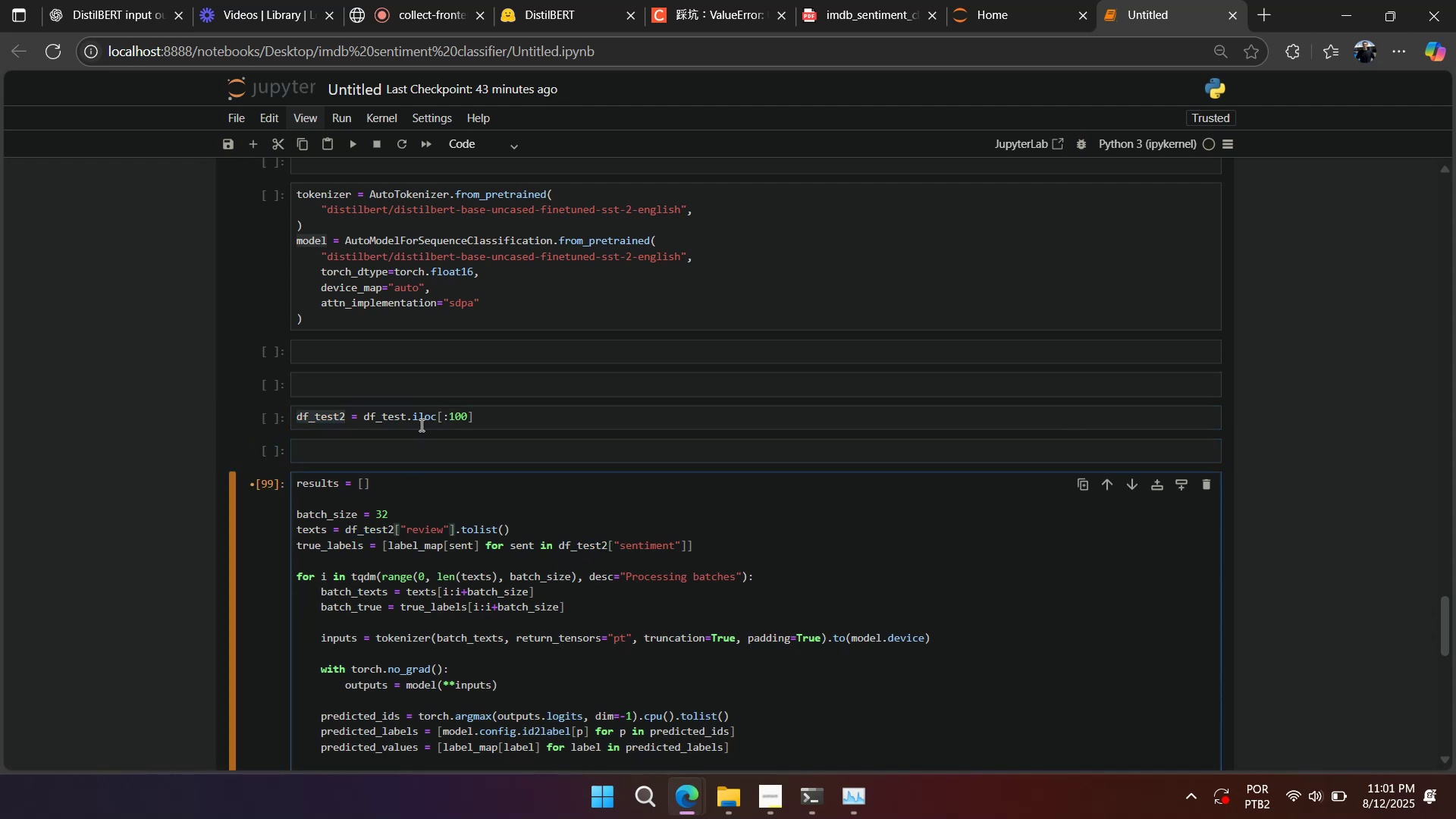 
double_click([422, 423])
 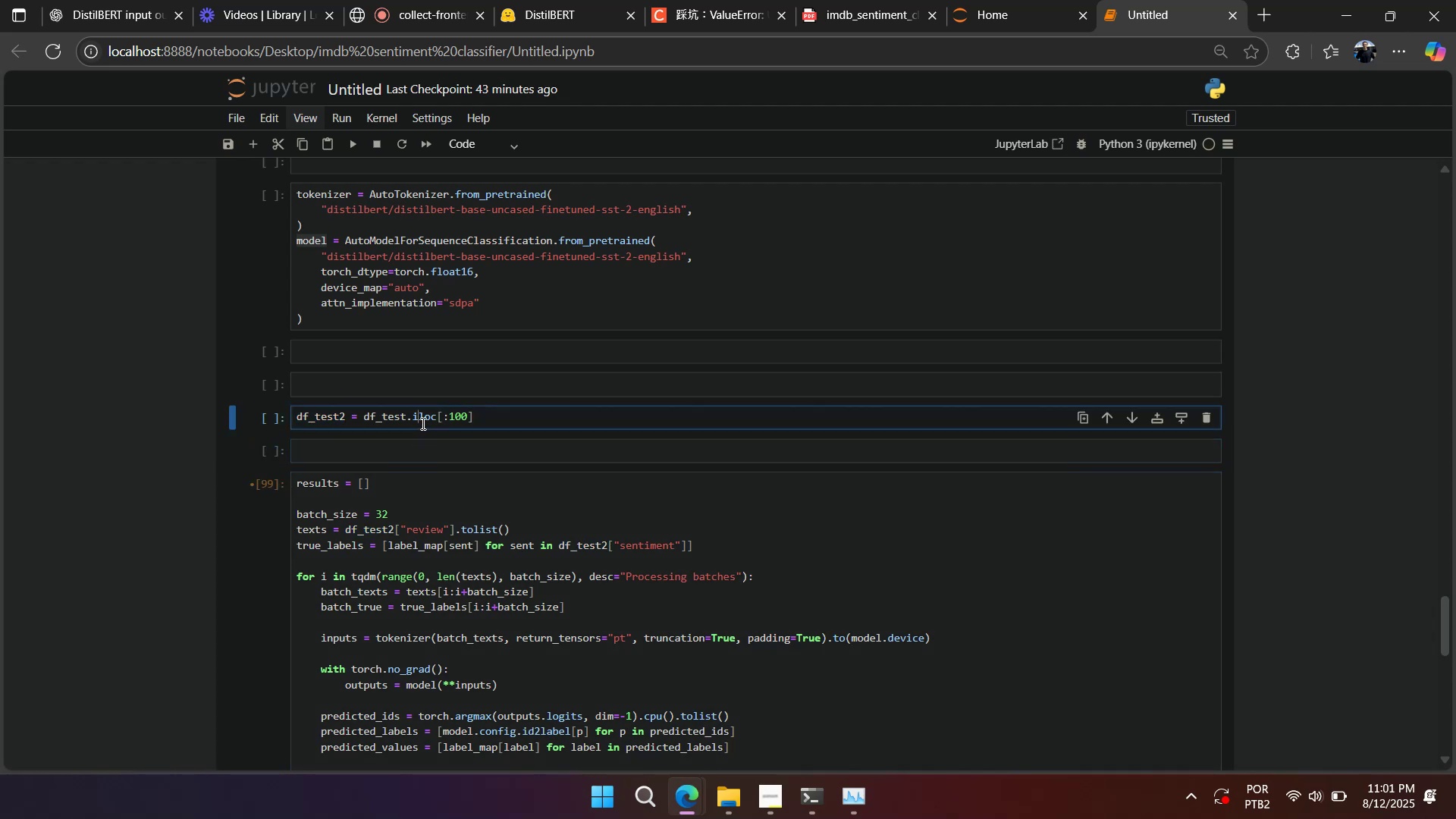 
key(Shift+Enter)
 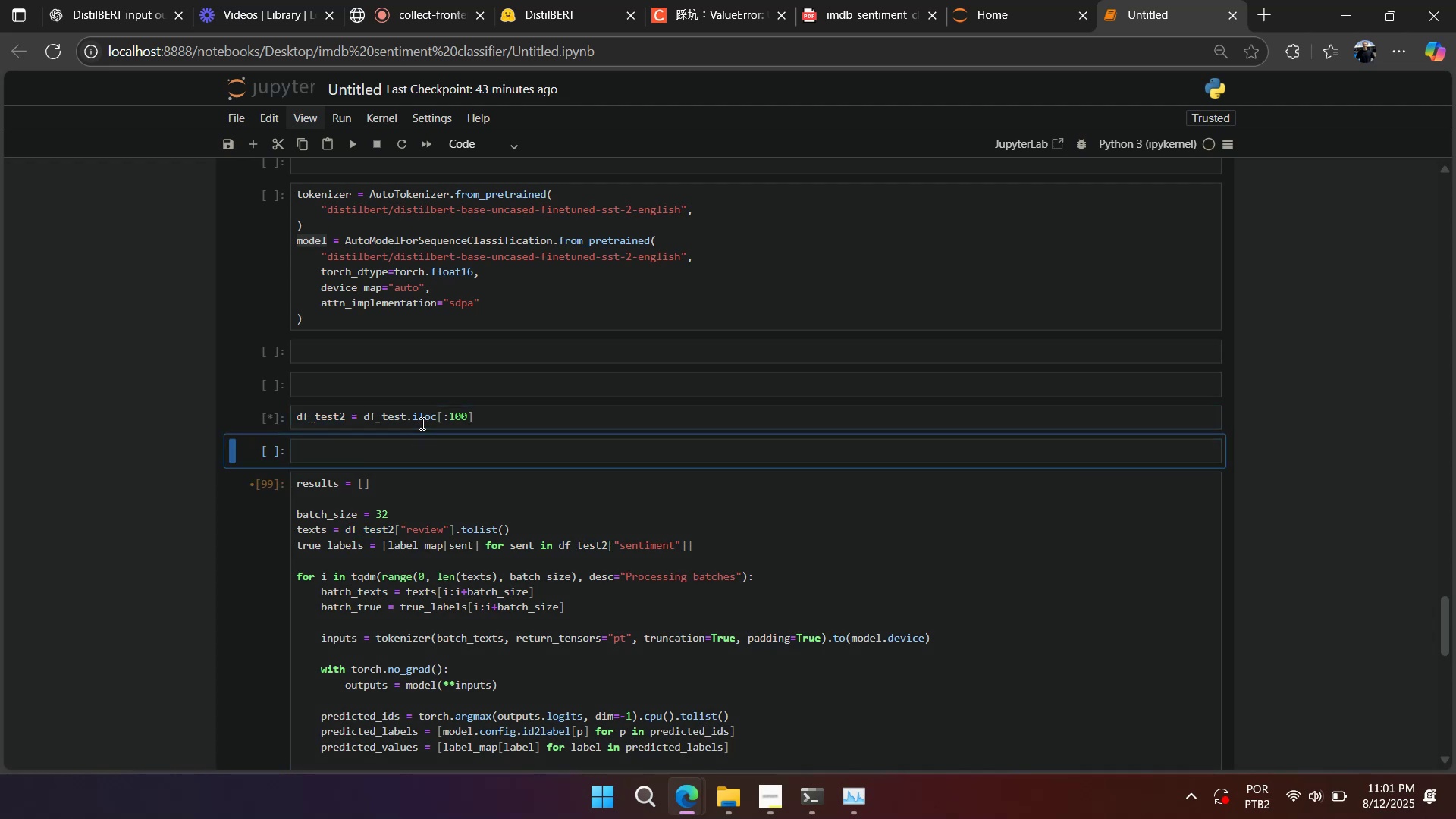 
key(Shift+Enter)
 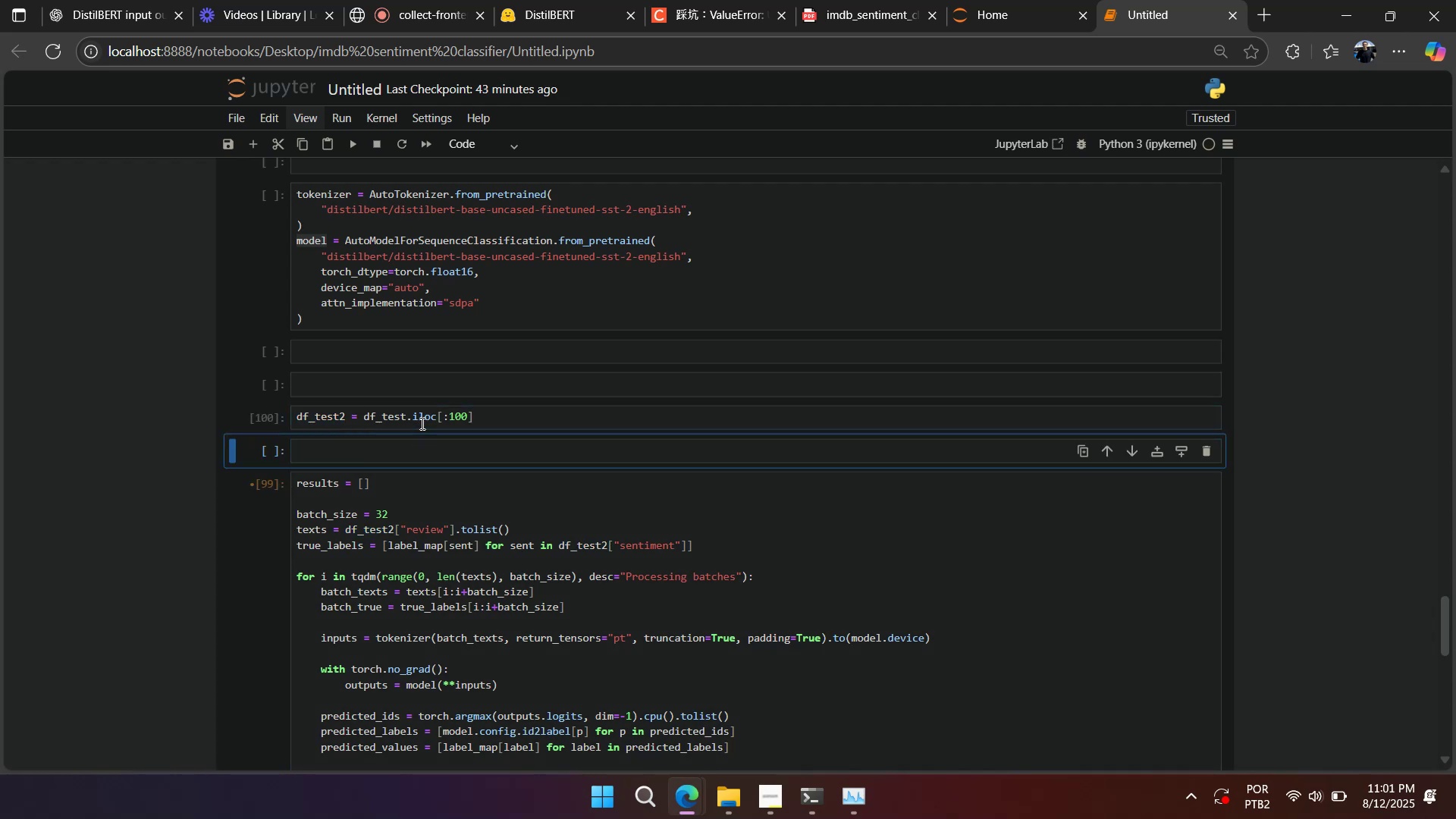 
key(Shift+Enter)
 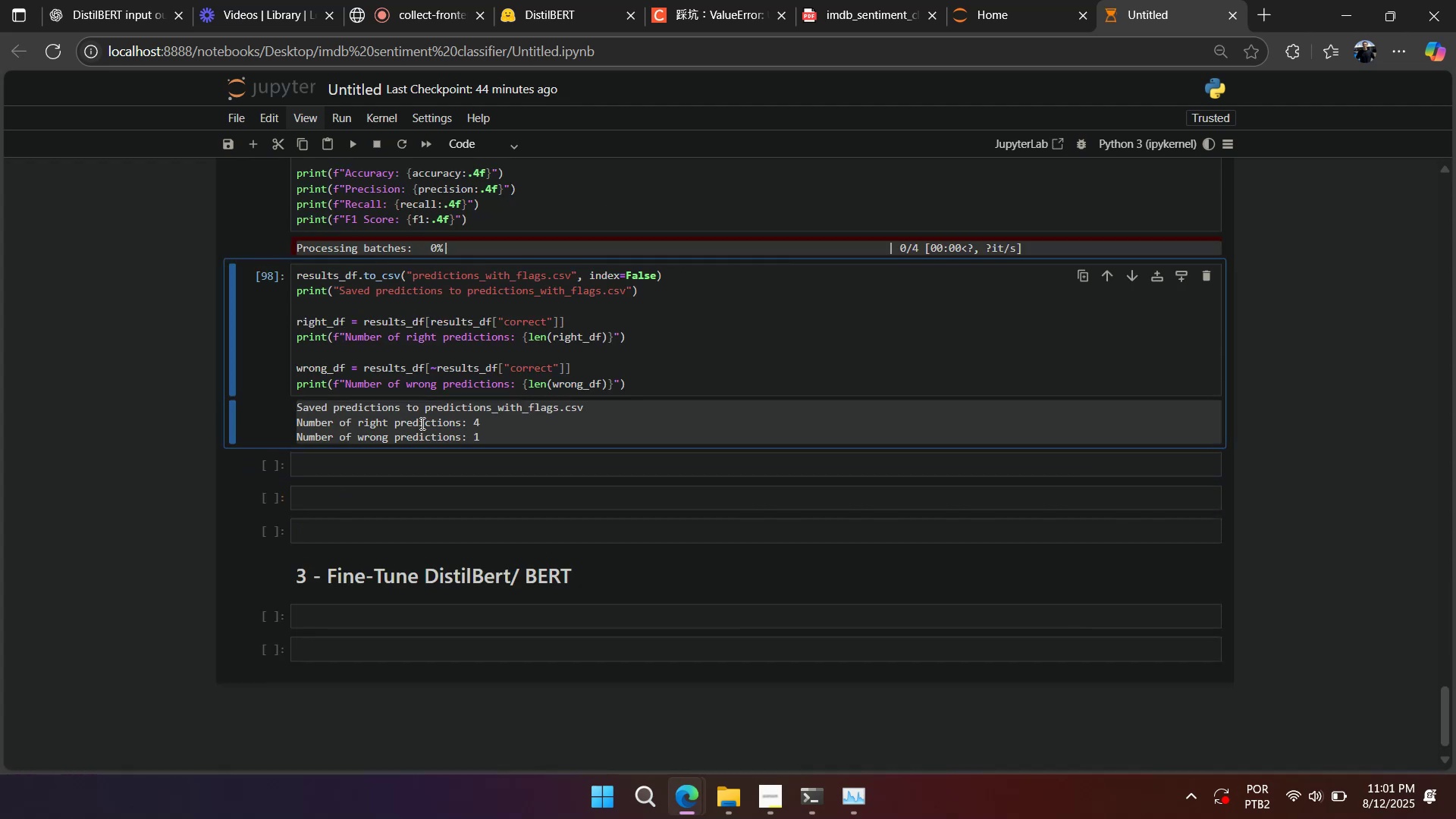 
wait(5.77)
 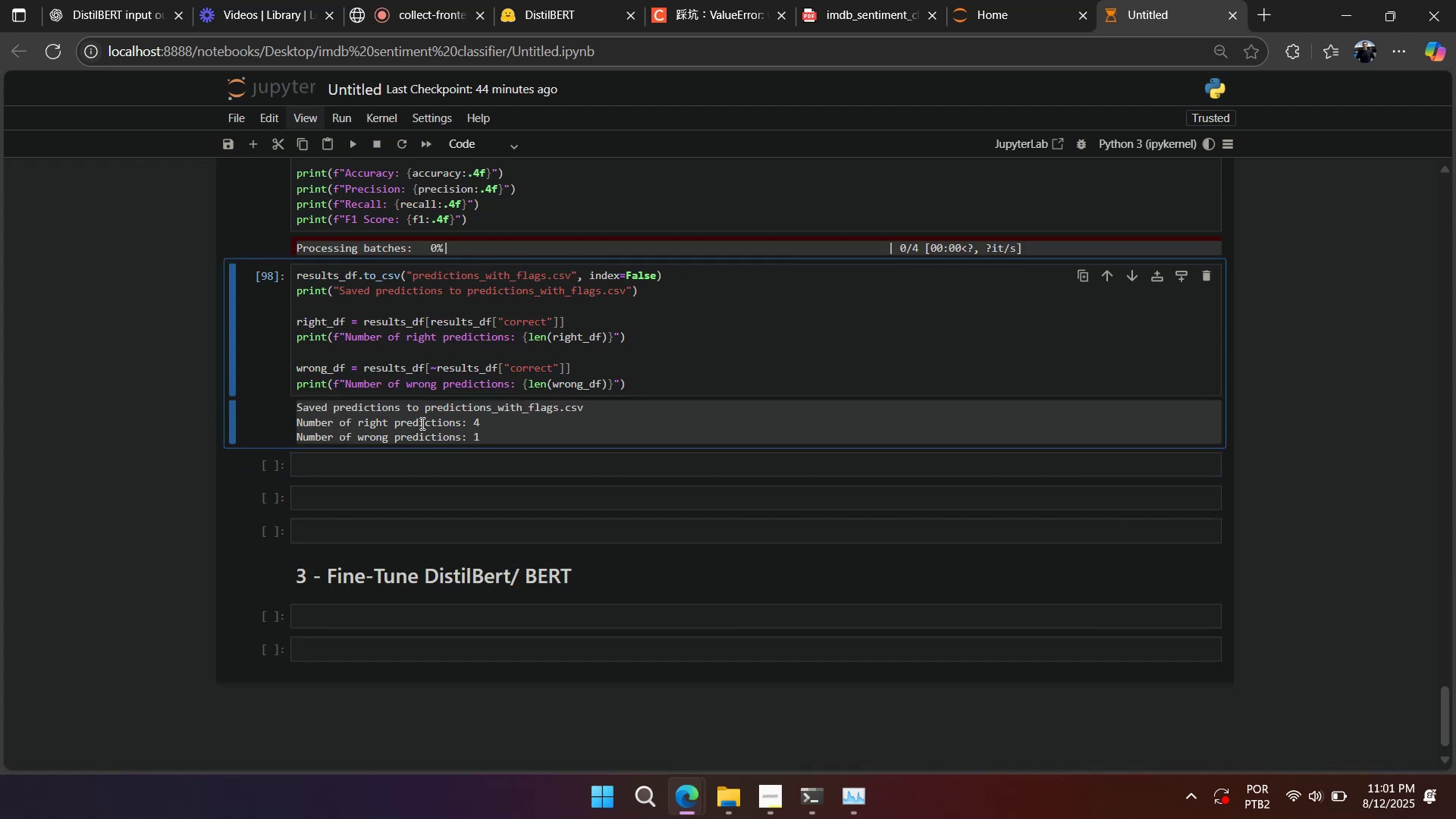 
scroll: coordinate [436, 427], scroll_direction: up, amount: 8.0
 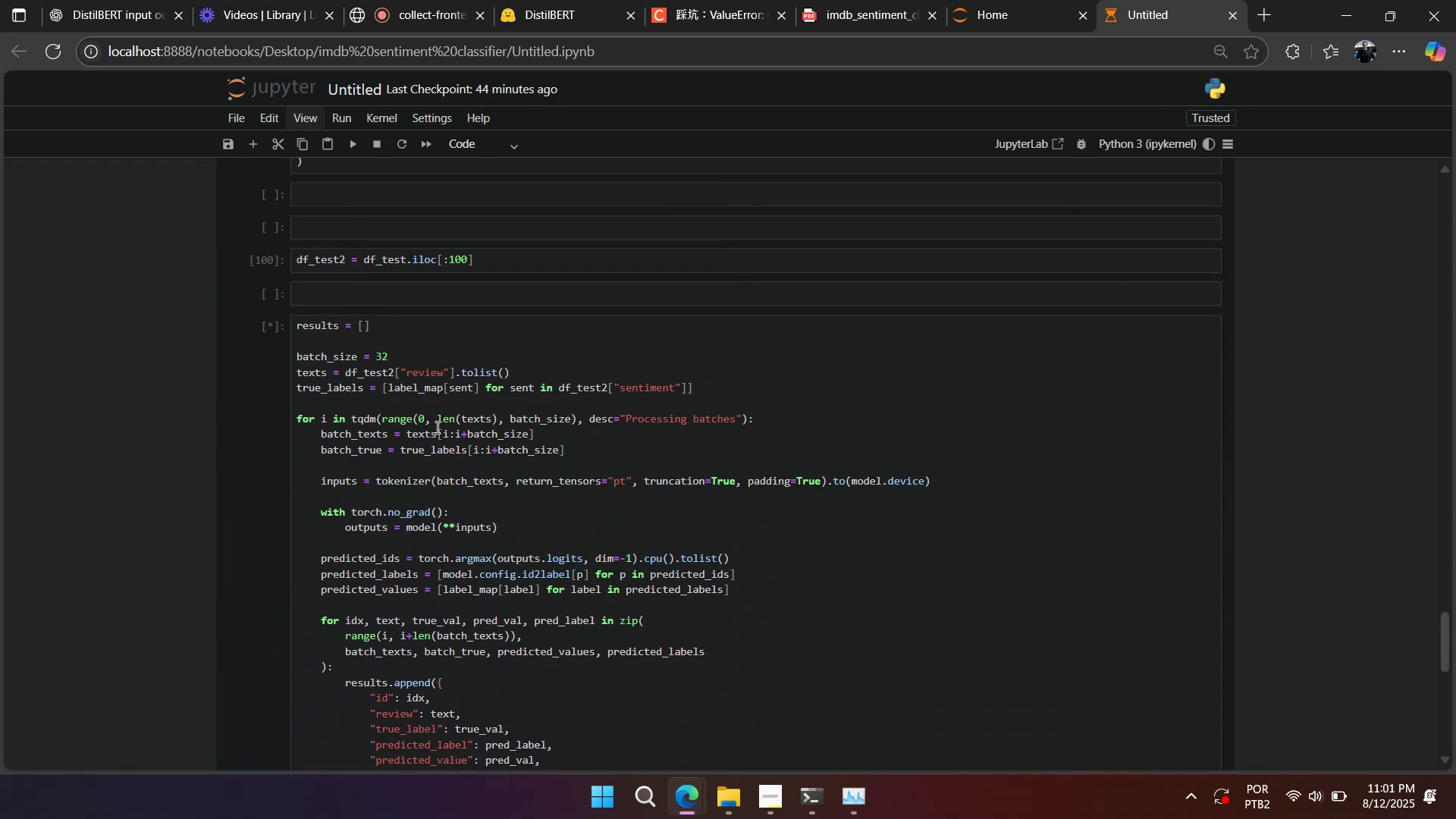 
scroll: coordinate [436, 427], scroll_direction: down, amount: 7.0
 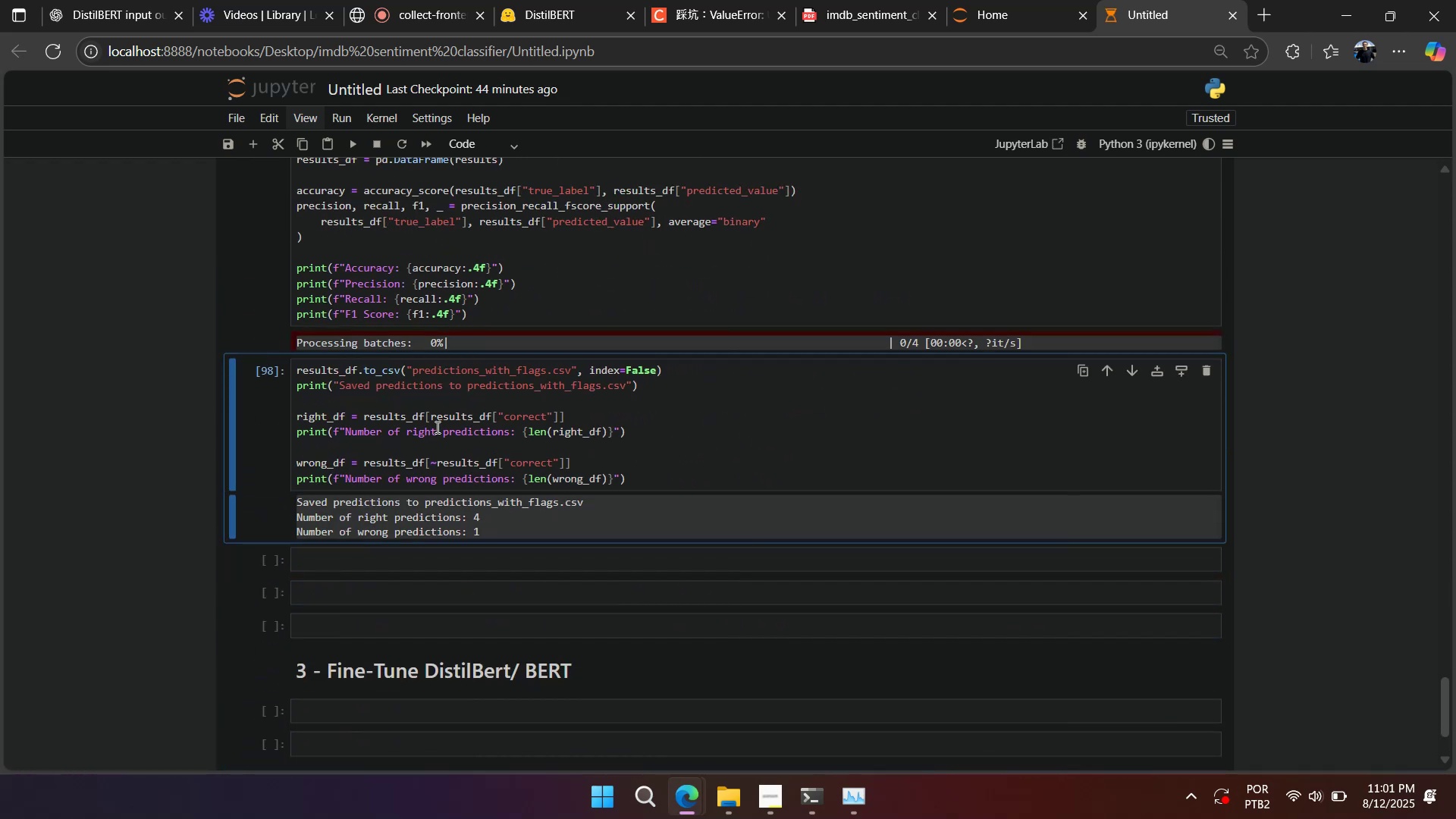 
key(Shift+Enter)
 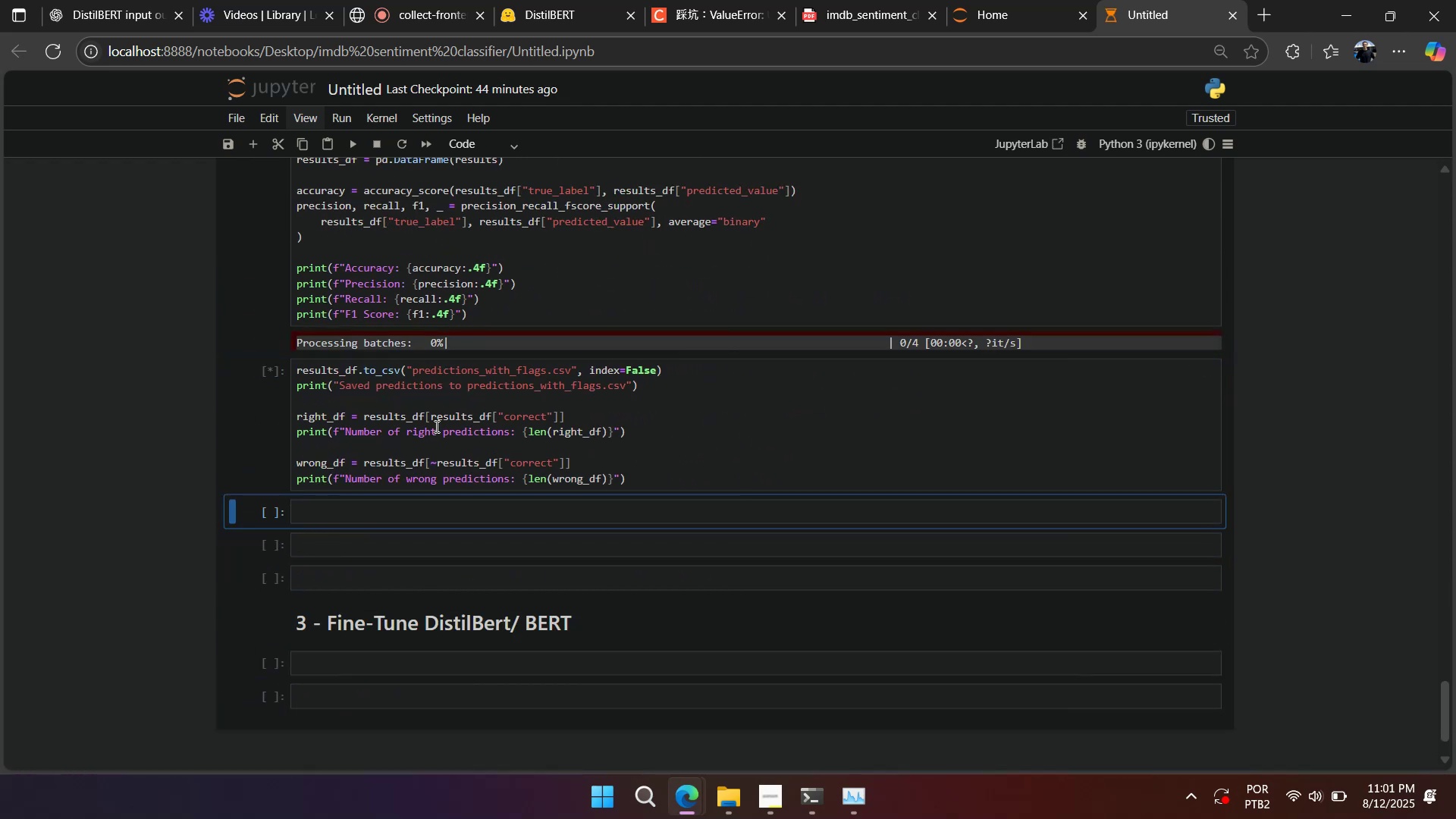 
scroll: coordinate [344, 391], scroll_direction: up, amount: 8.0
 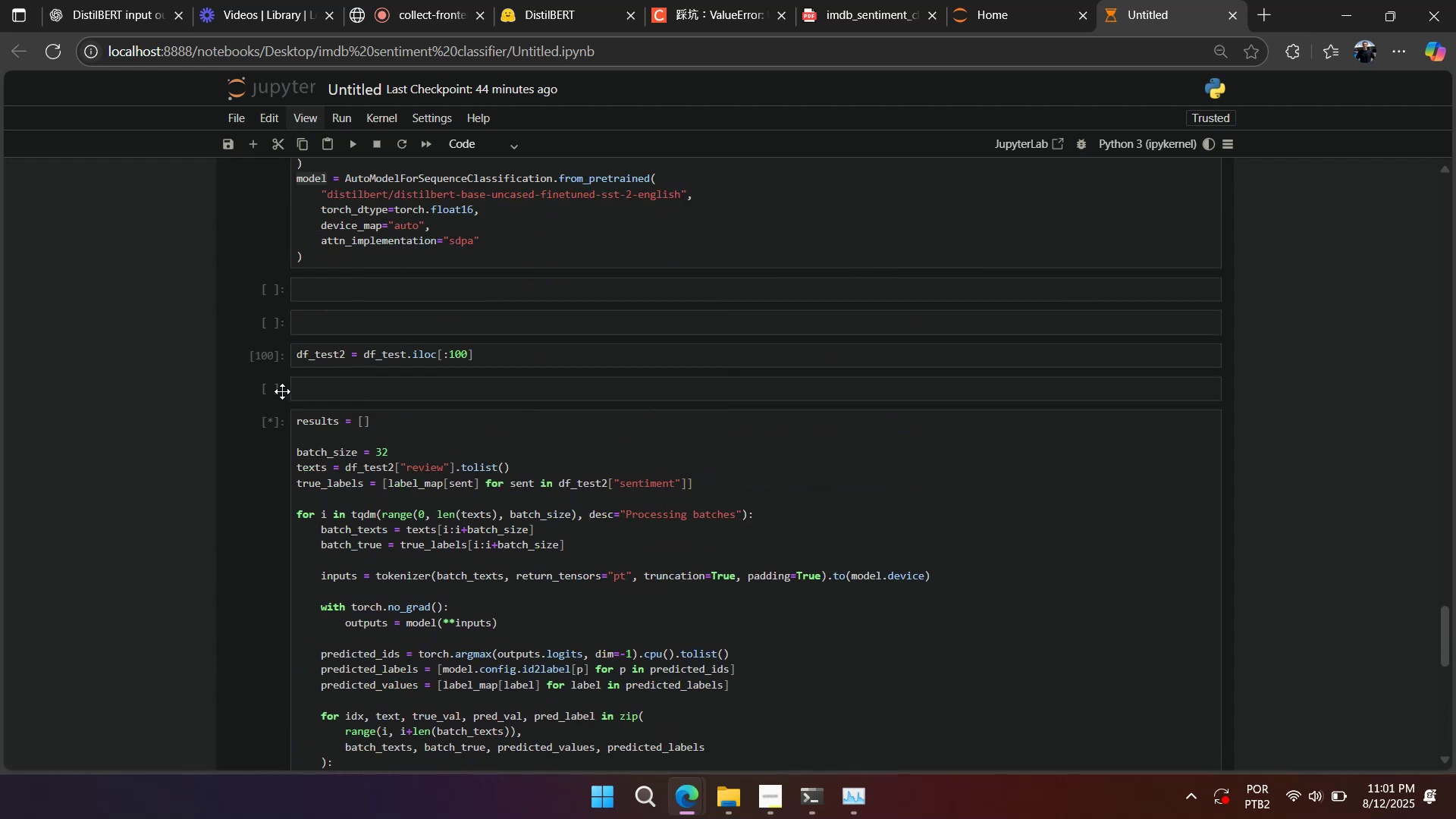 
type(dd)
 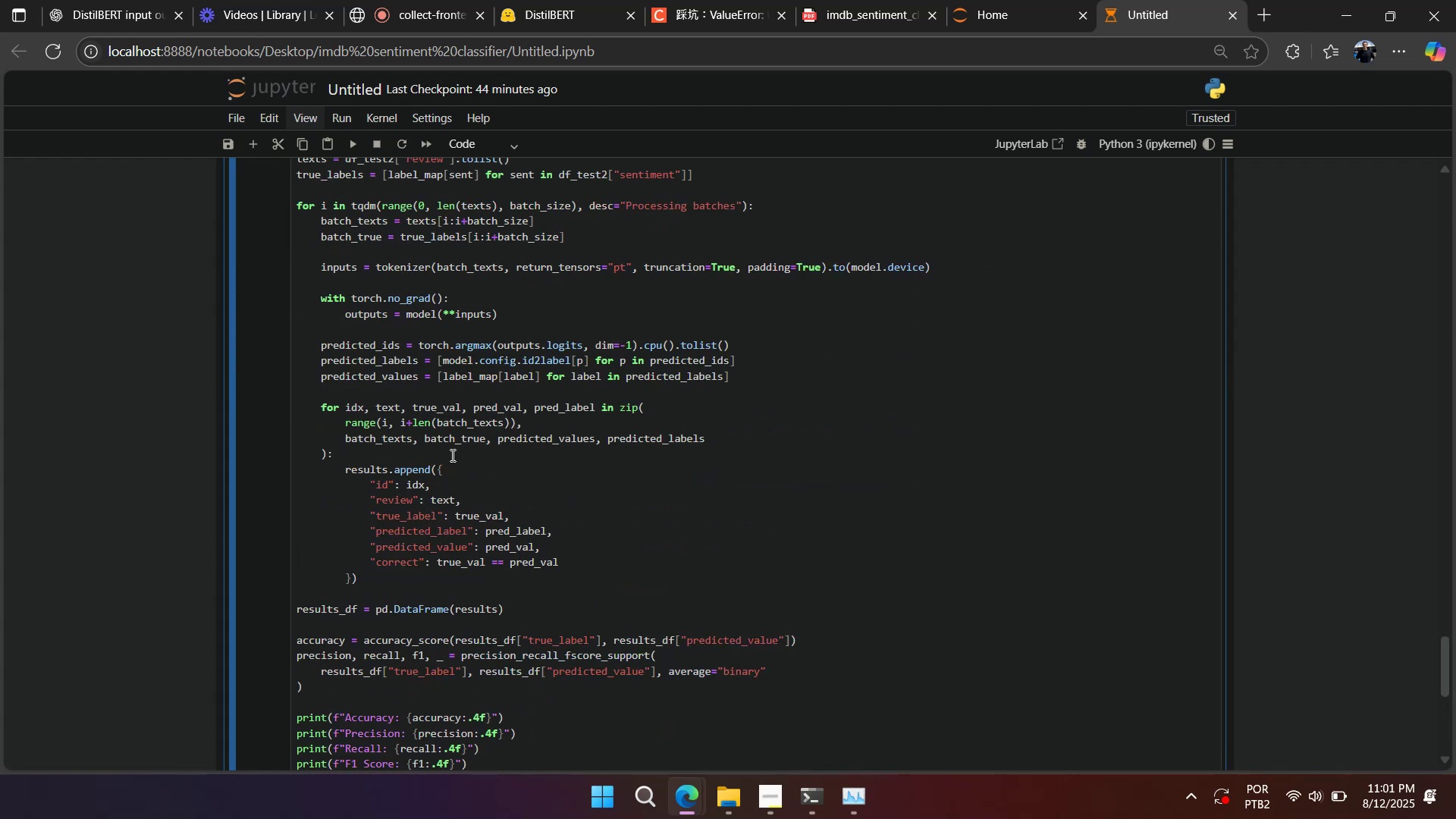 
scroll: coordinate [452, 455], scroll_direction: down, amount: 2.0
 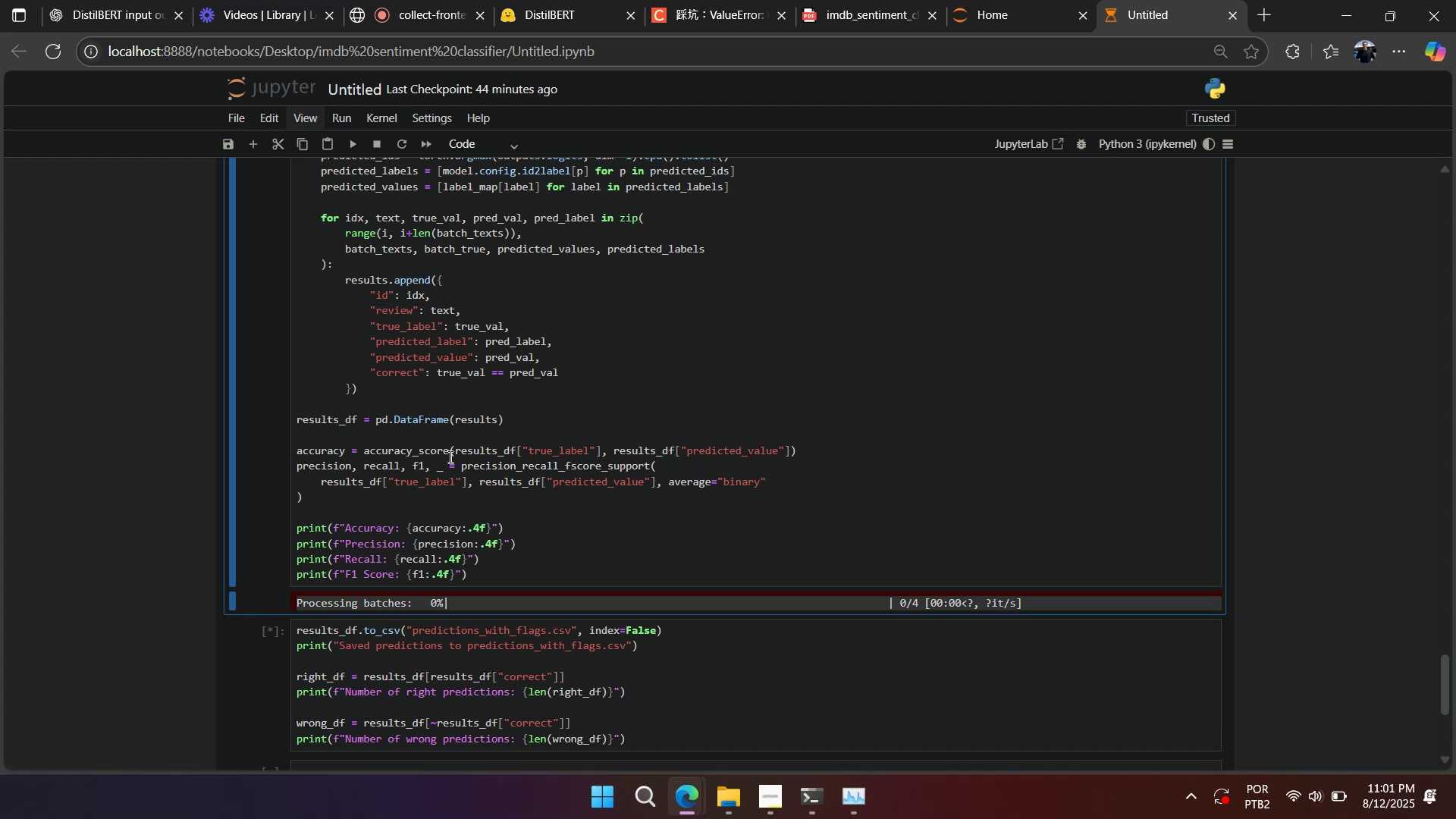 
wait(42.86)
 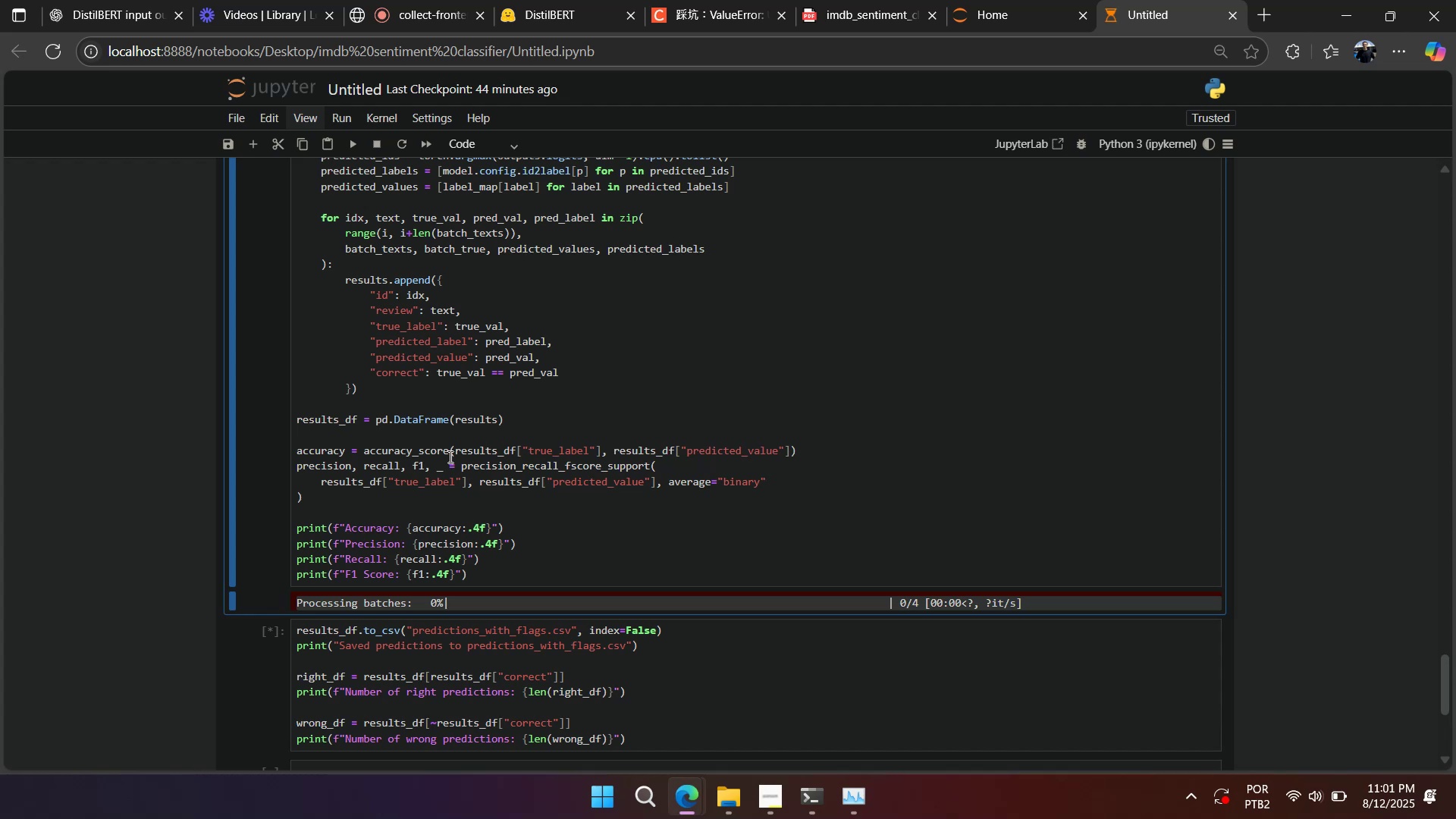 
scroll: coordinate [510, 460], scroll_direction: down, amount: 3.0
 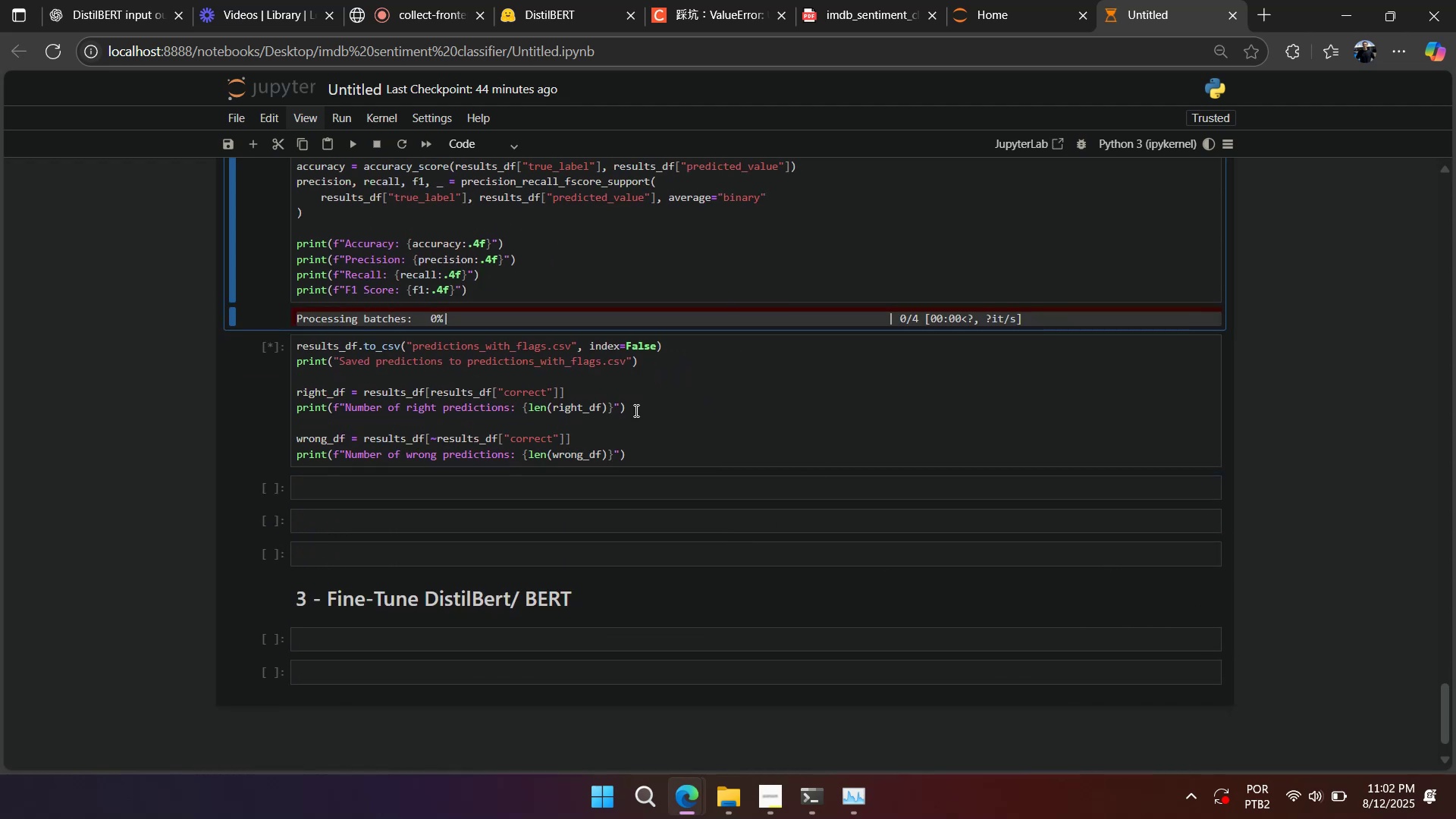 
left_click([421, 17])
 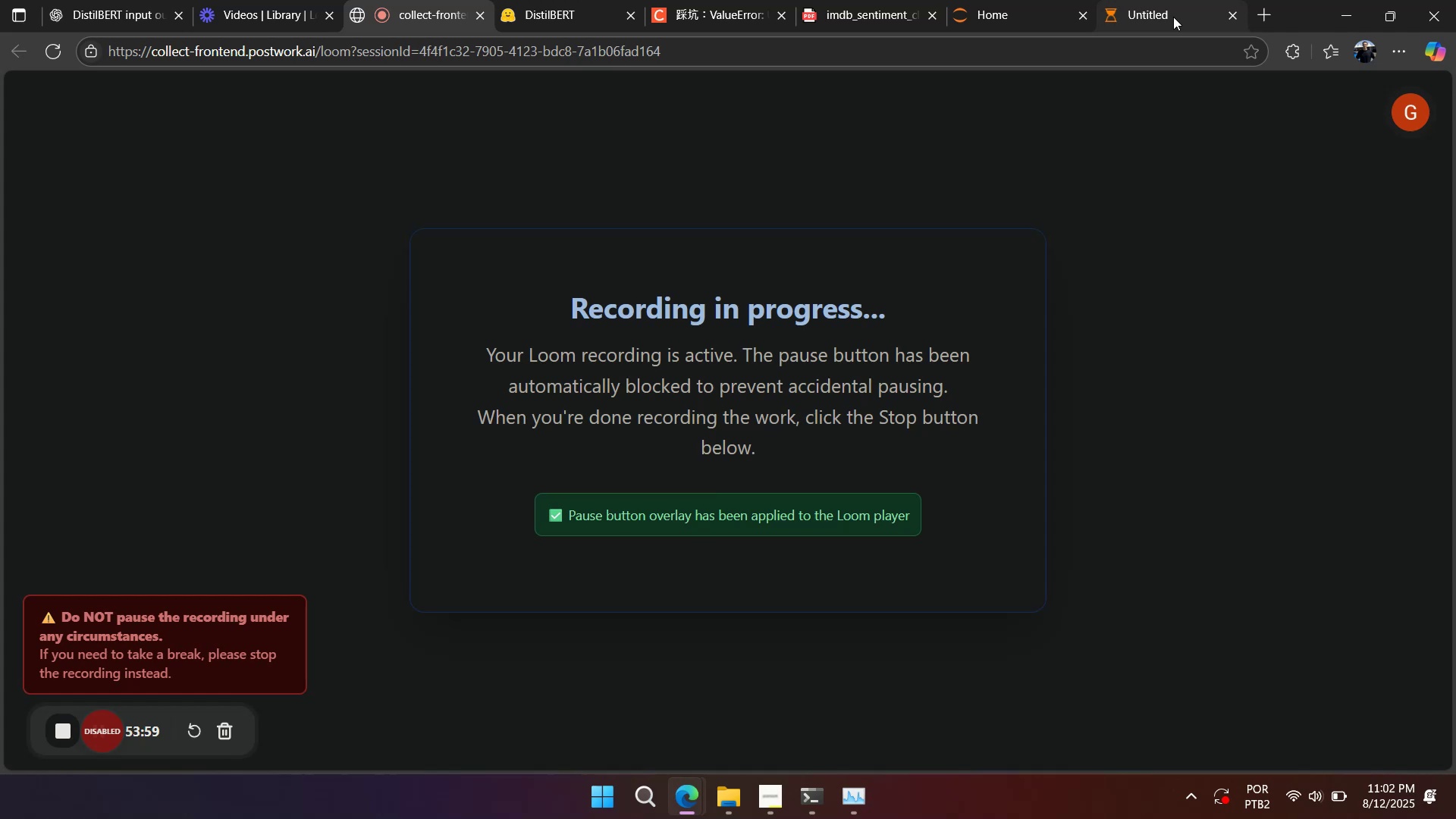 
left_click([1173, 17])
 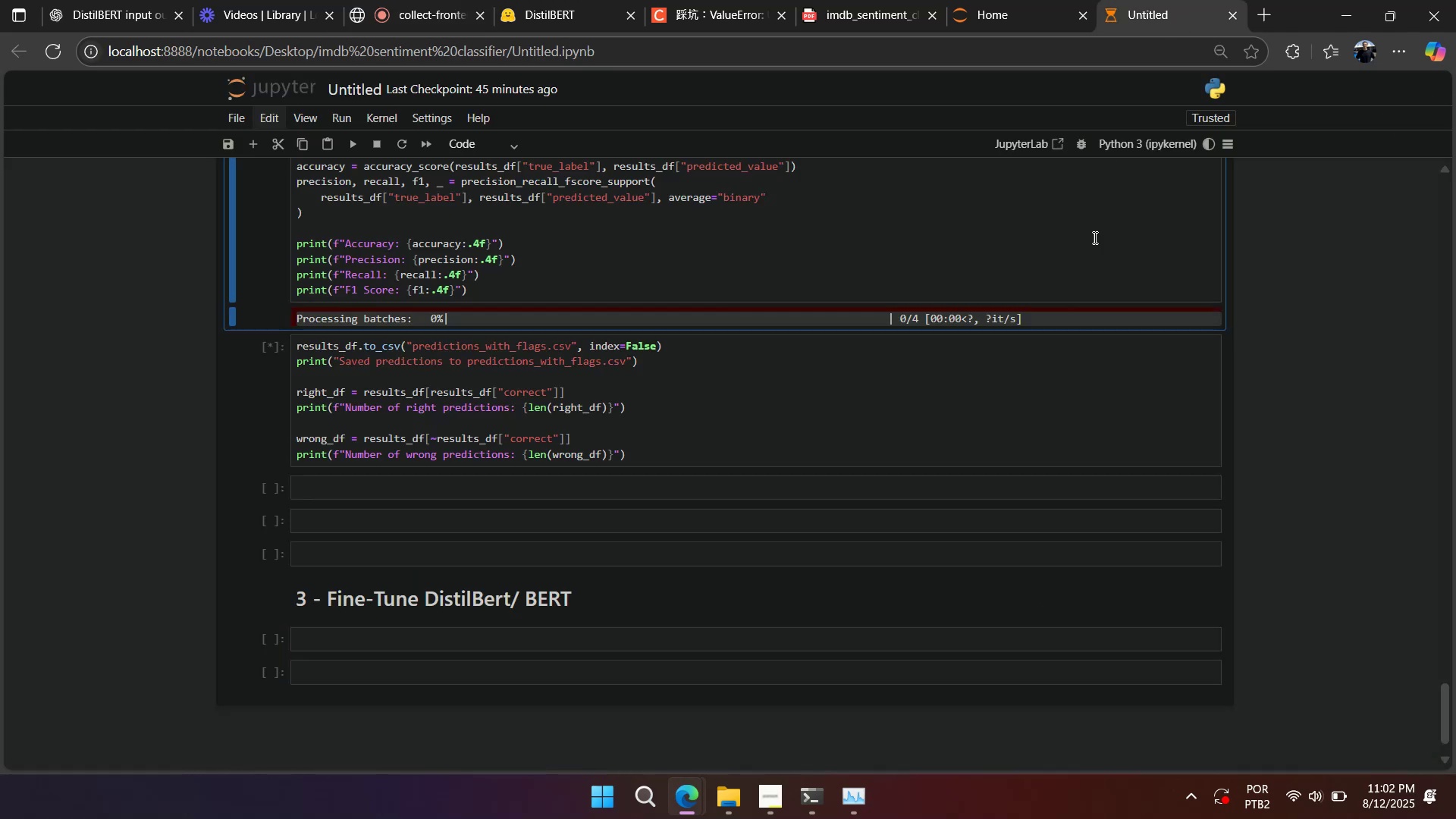 
right_click([1086, 332])
 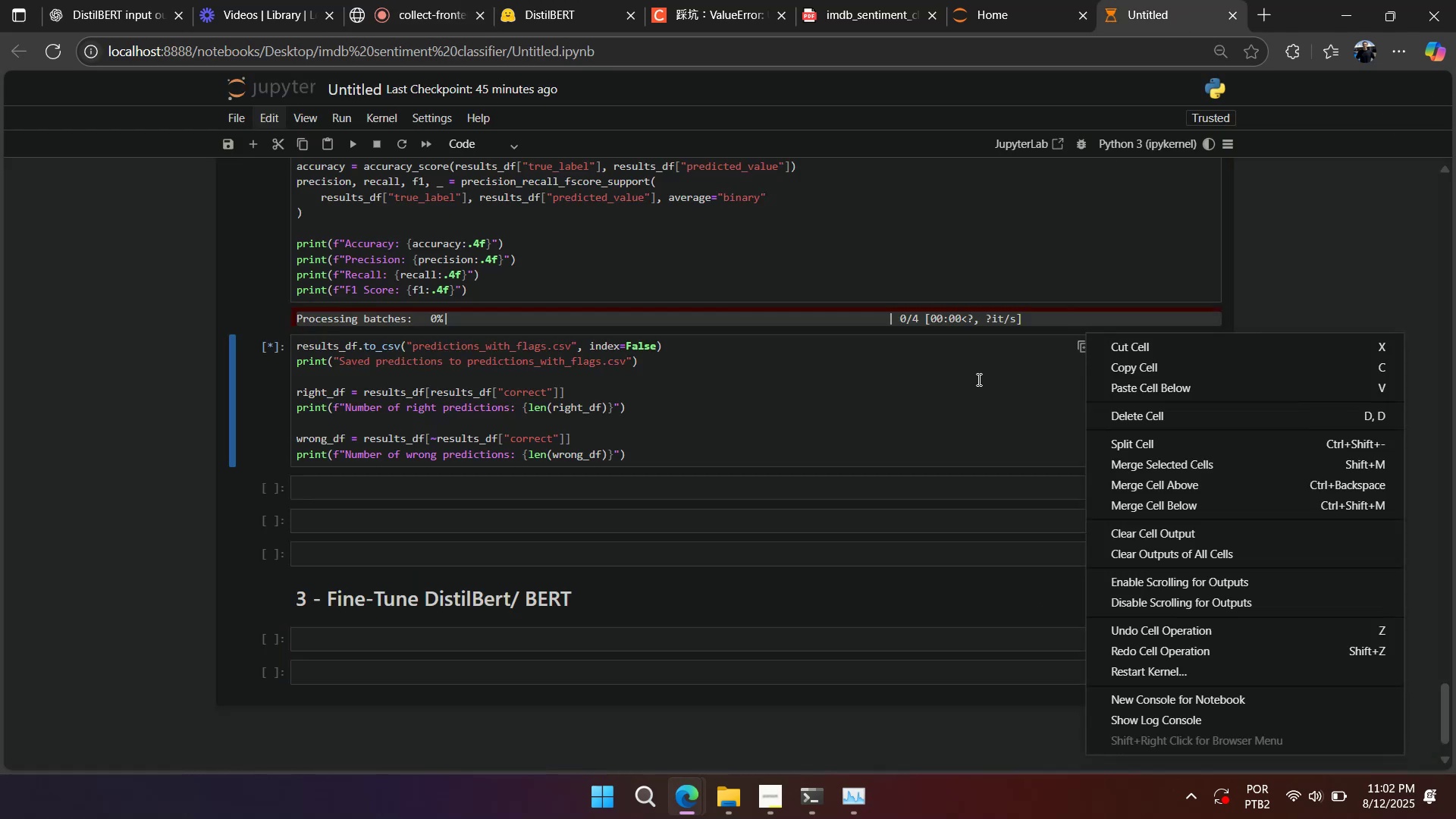 
left_click([977, 379])
 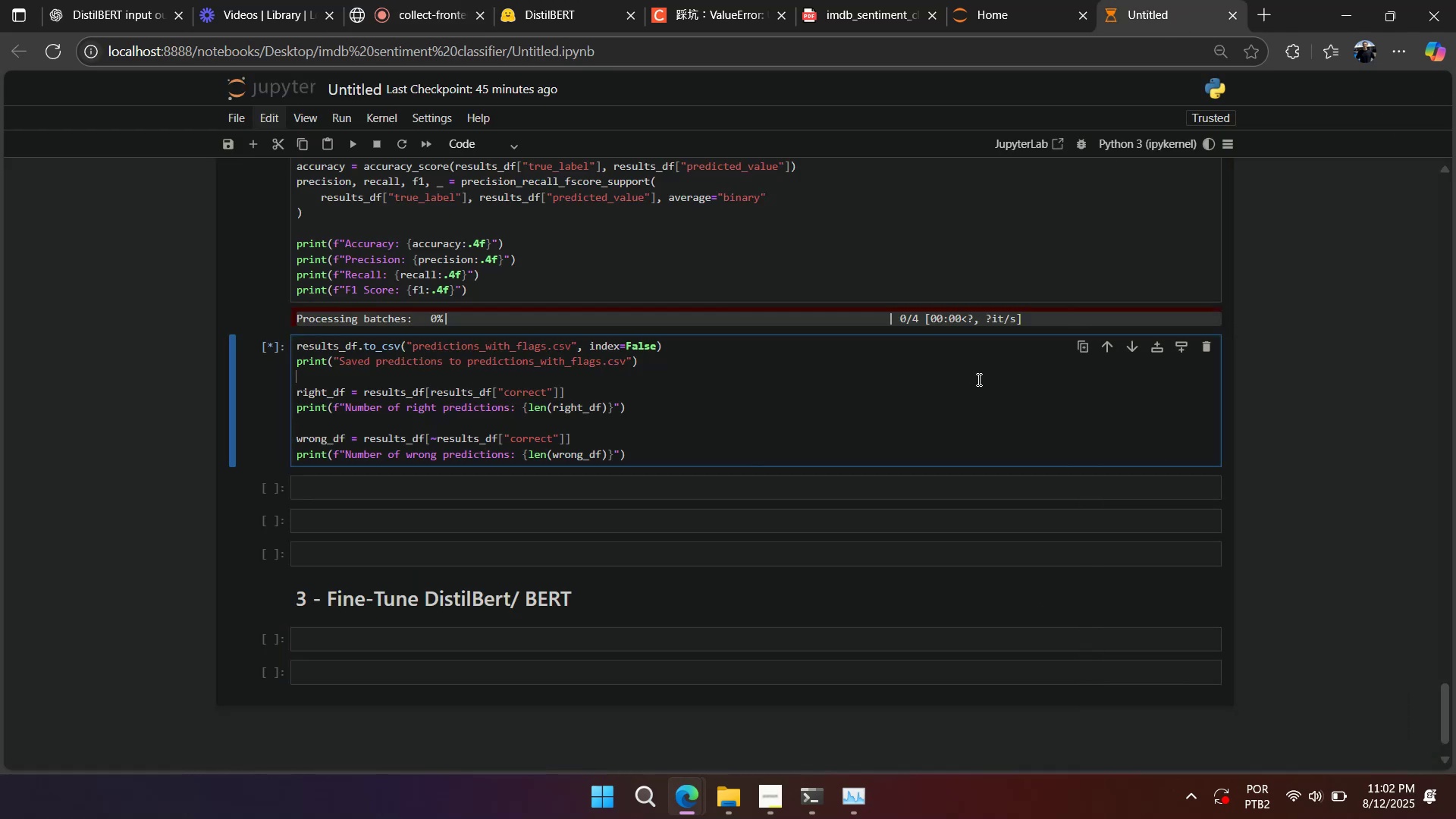 
right_click([977, 379])
 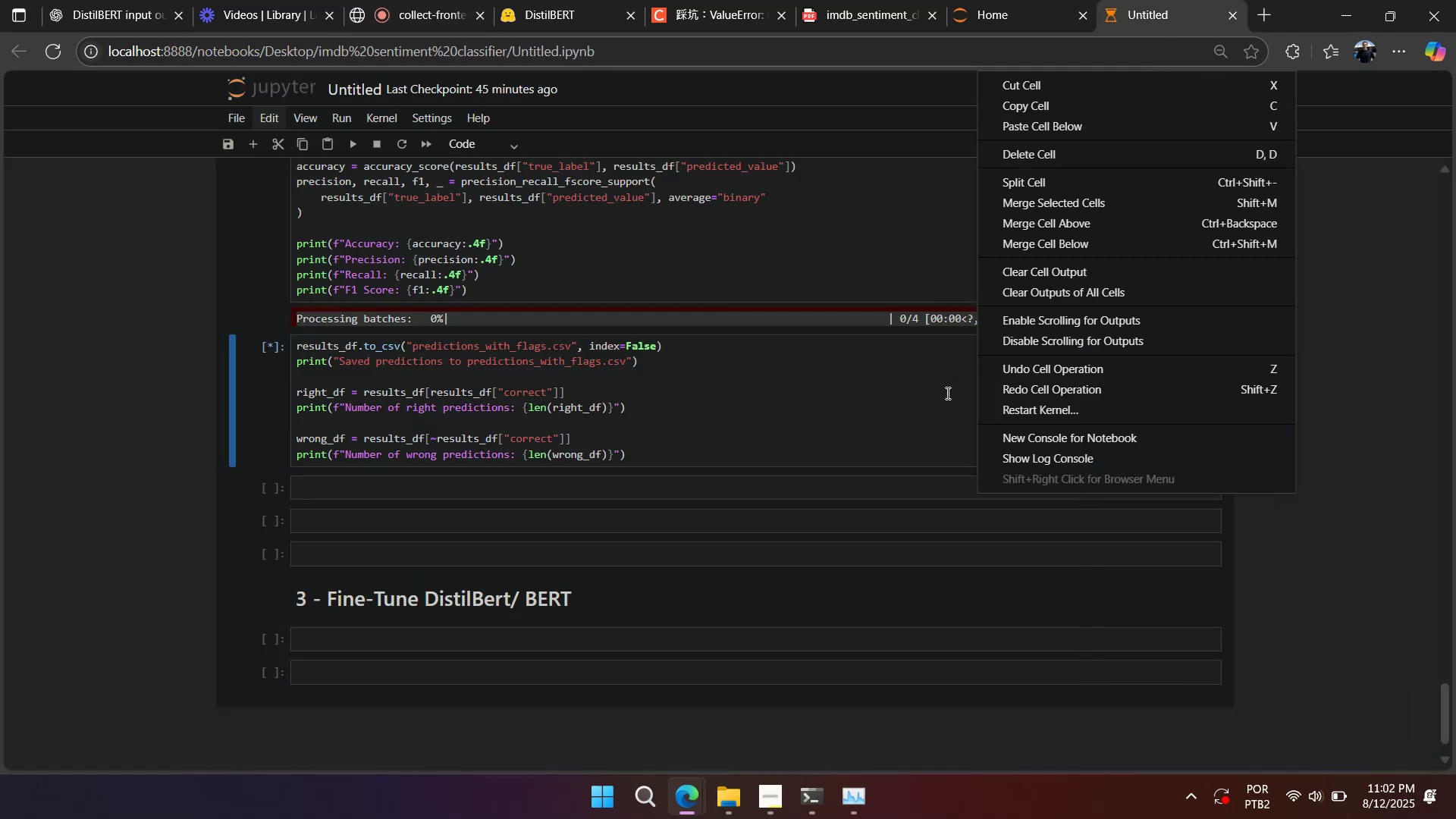 
left_click([946, 393])
 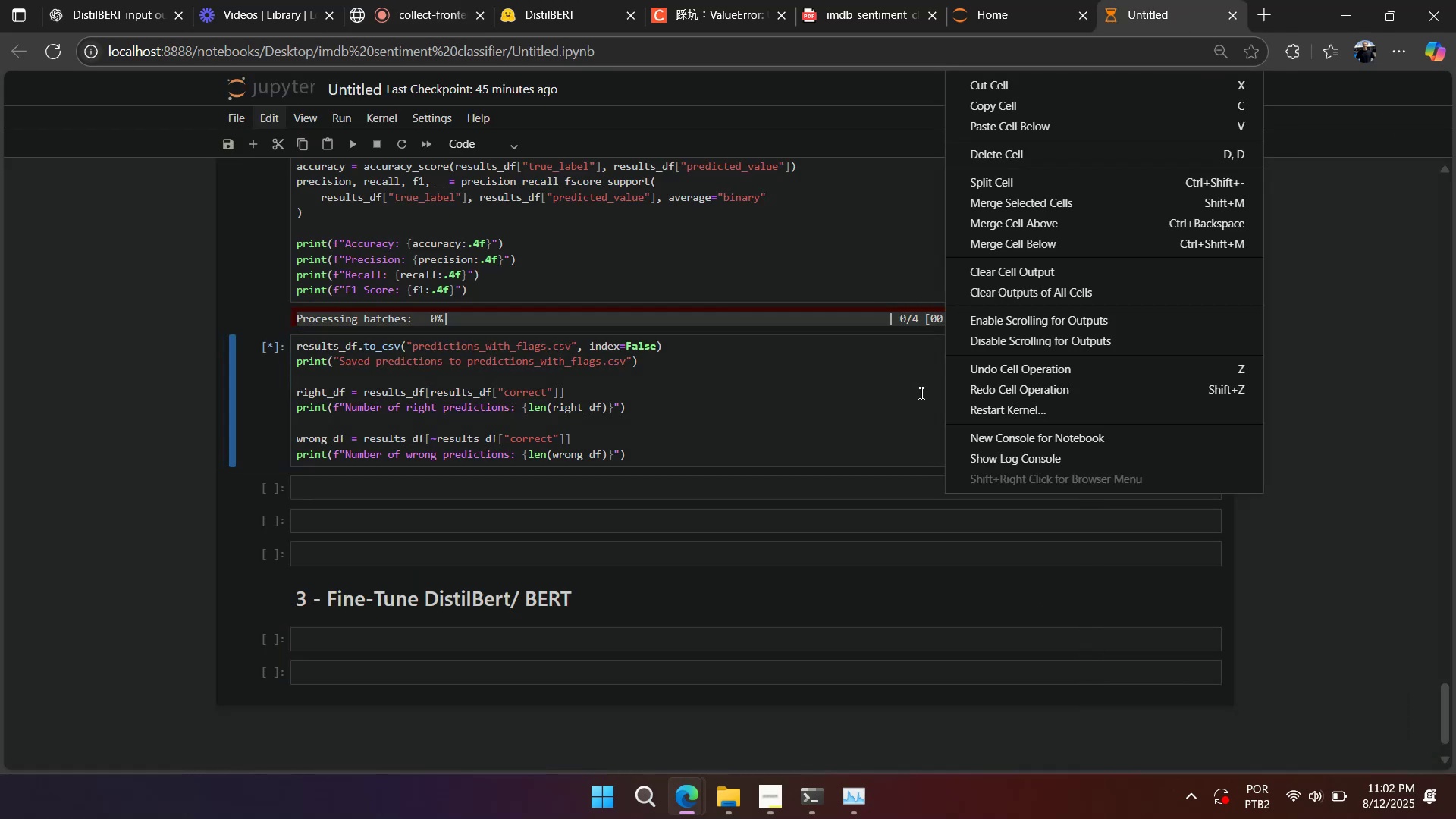 
left_click([913, 392])
 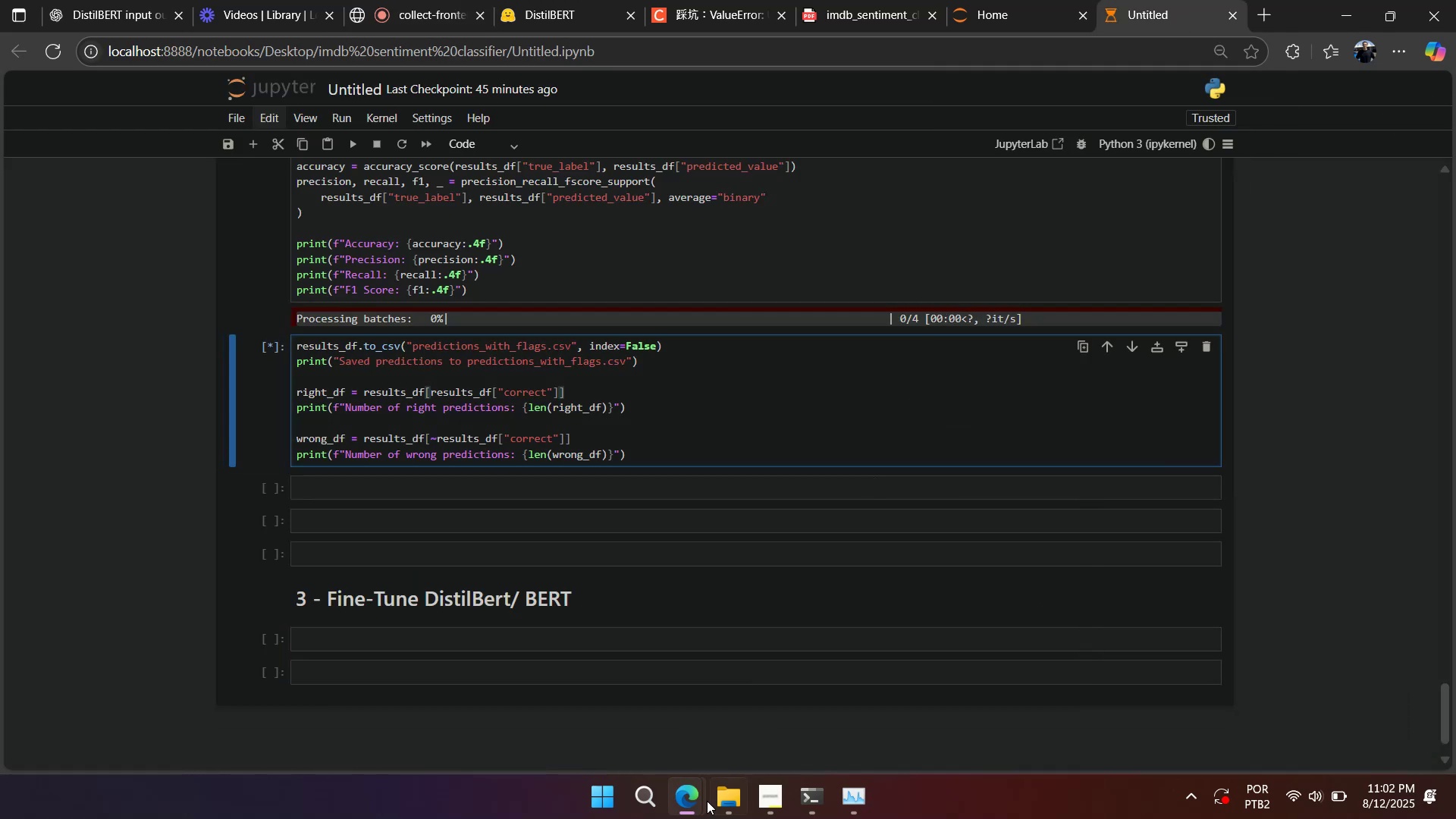 
left_click([711, 807])
 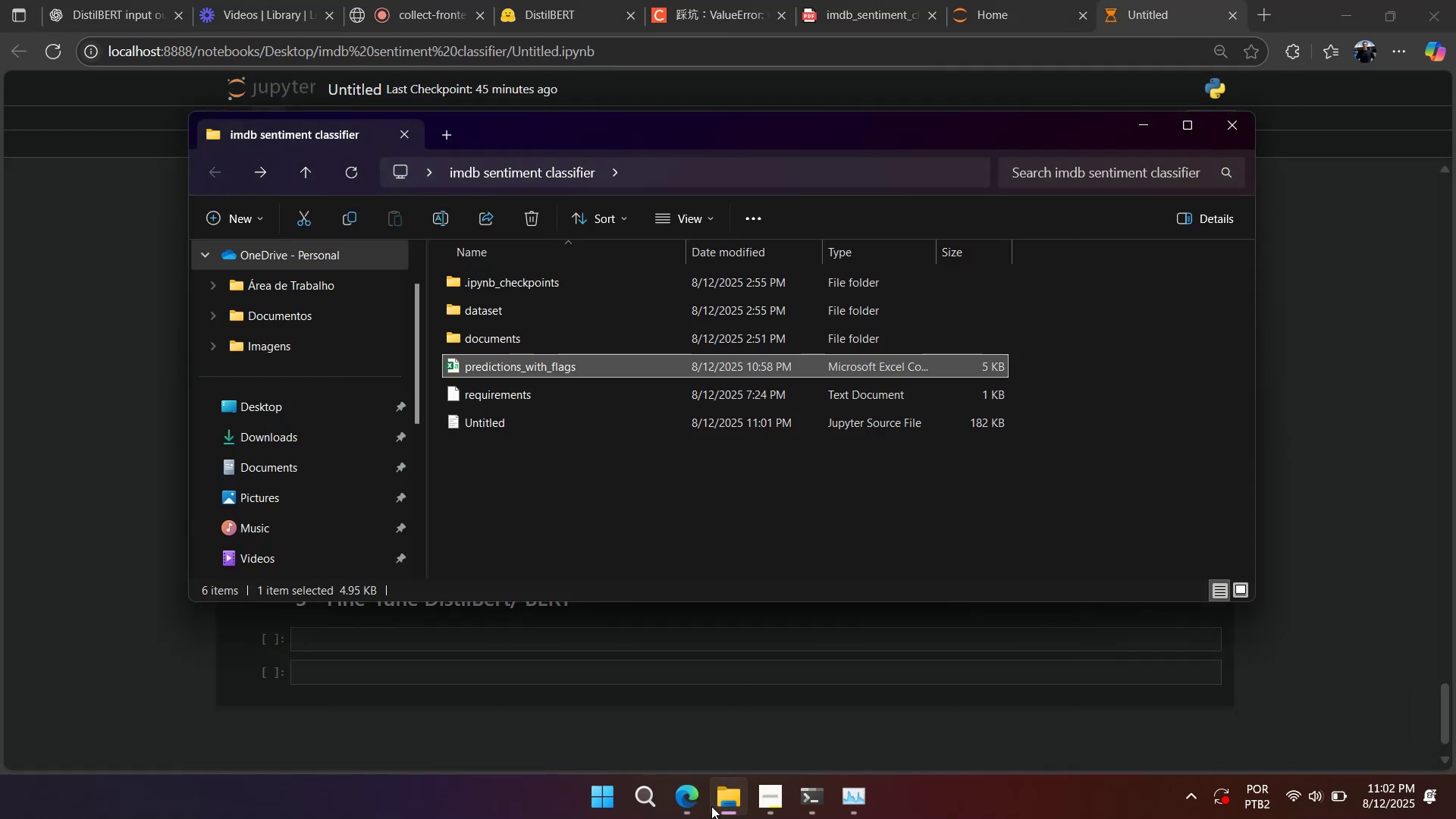 
left_click([711, 806])
 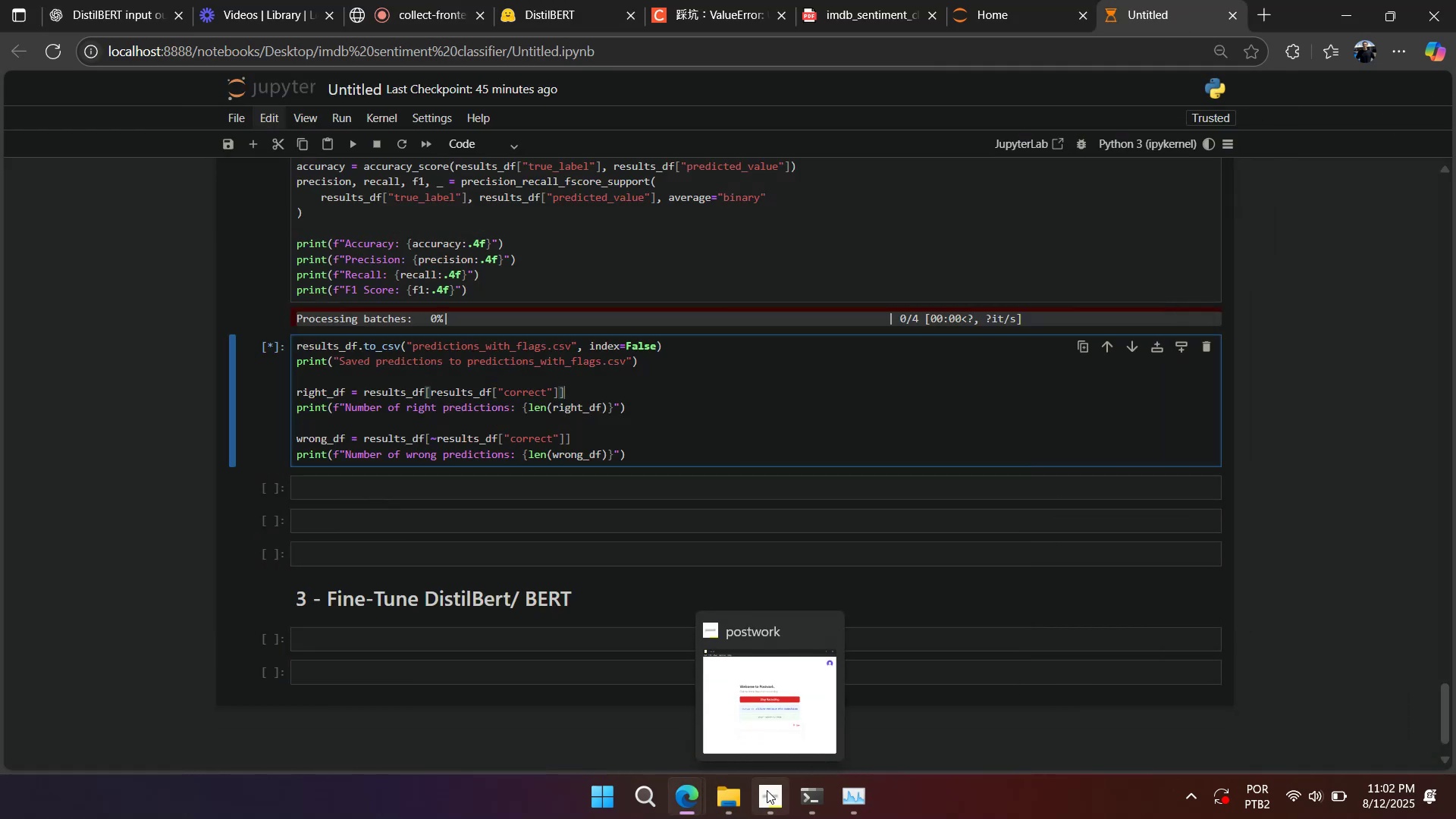 
double_click([767, 789])
 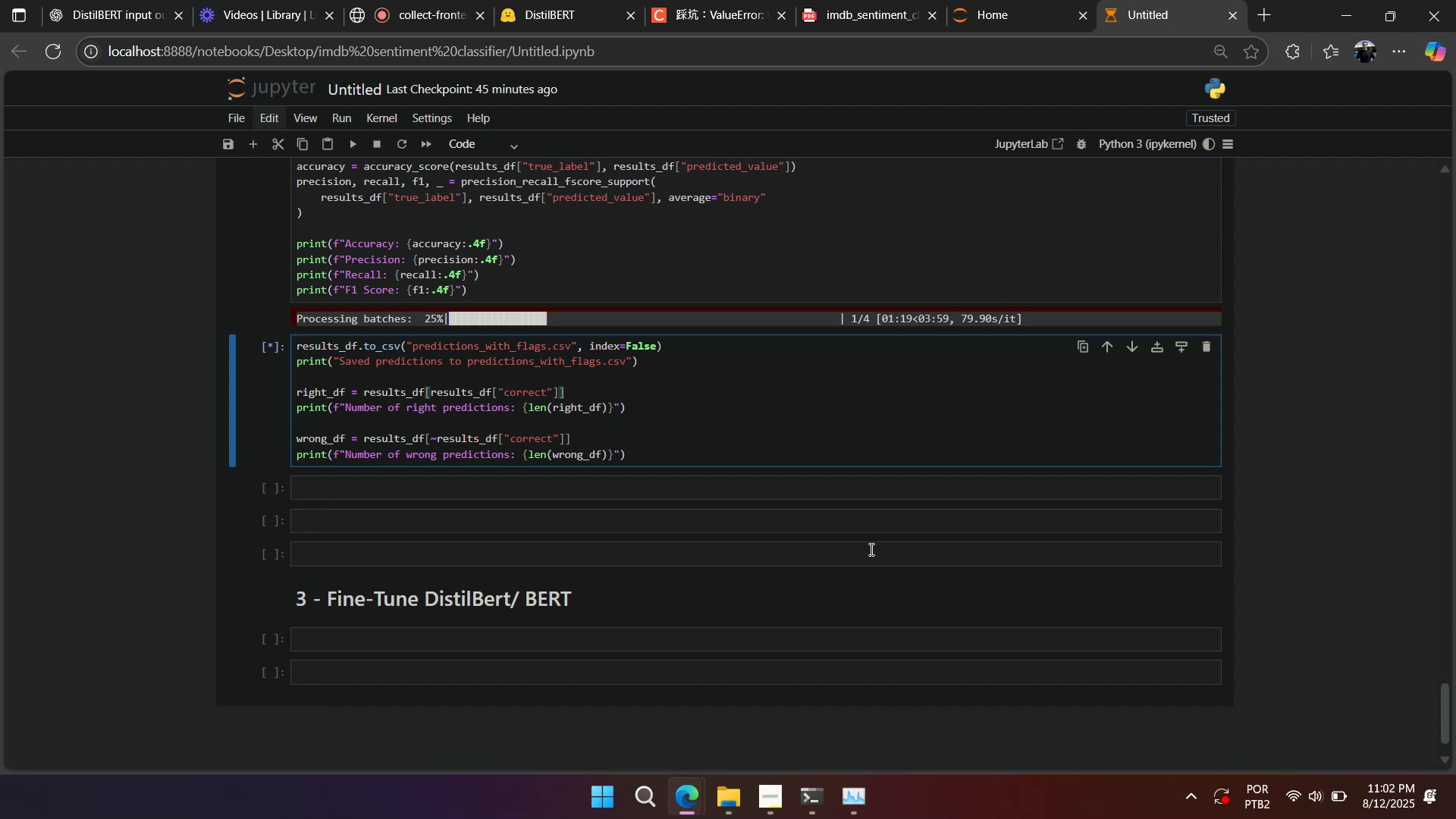 
wait(20.75)
 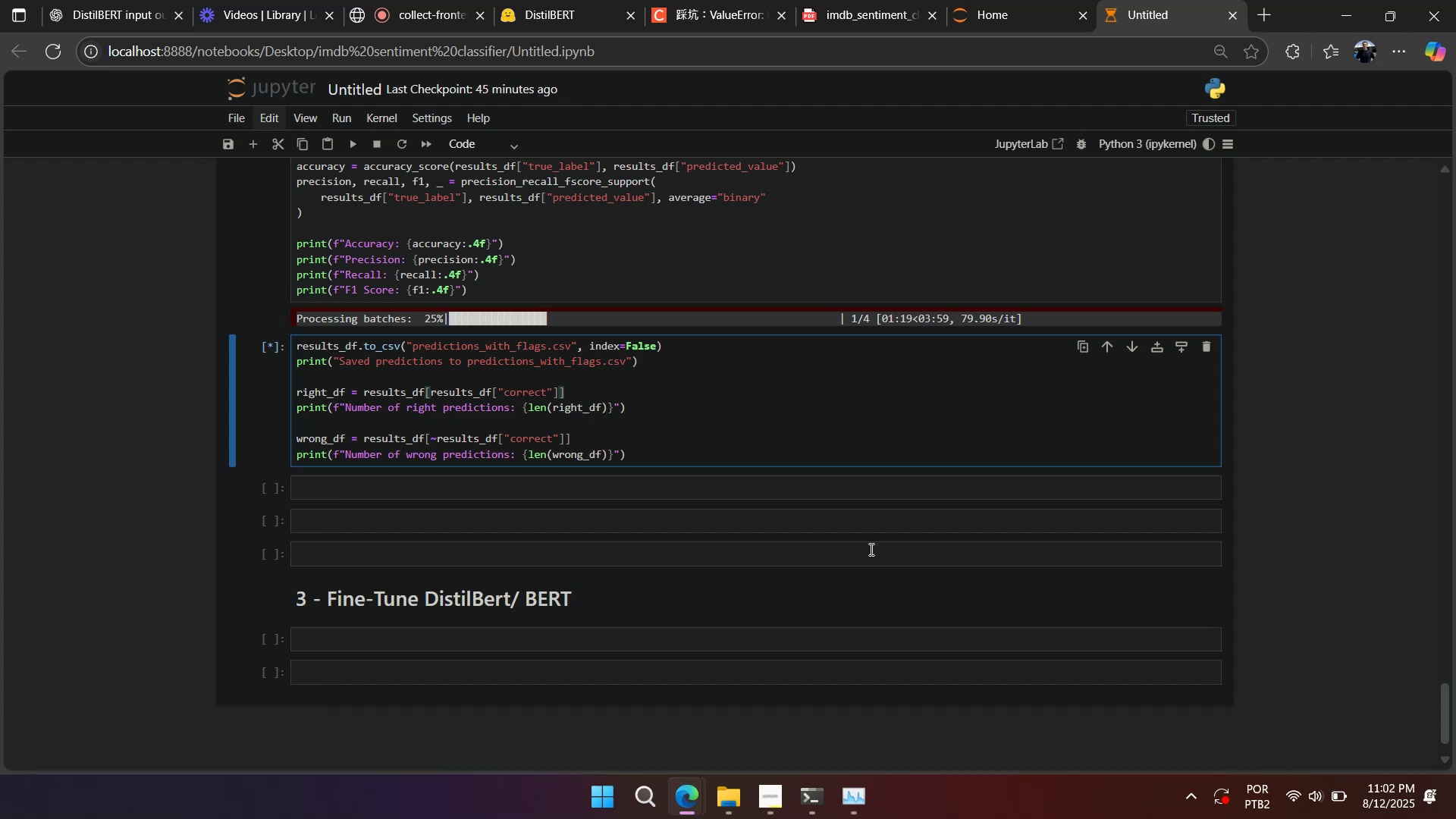 
scroll: coordinate [850, 532], scroll_direction: up, amount: 2.0
 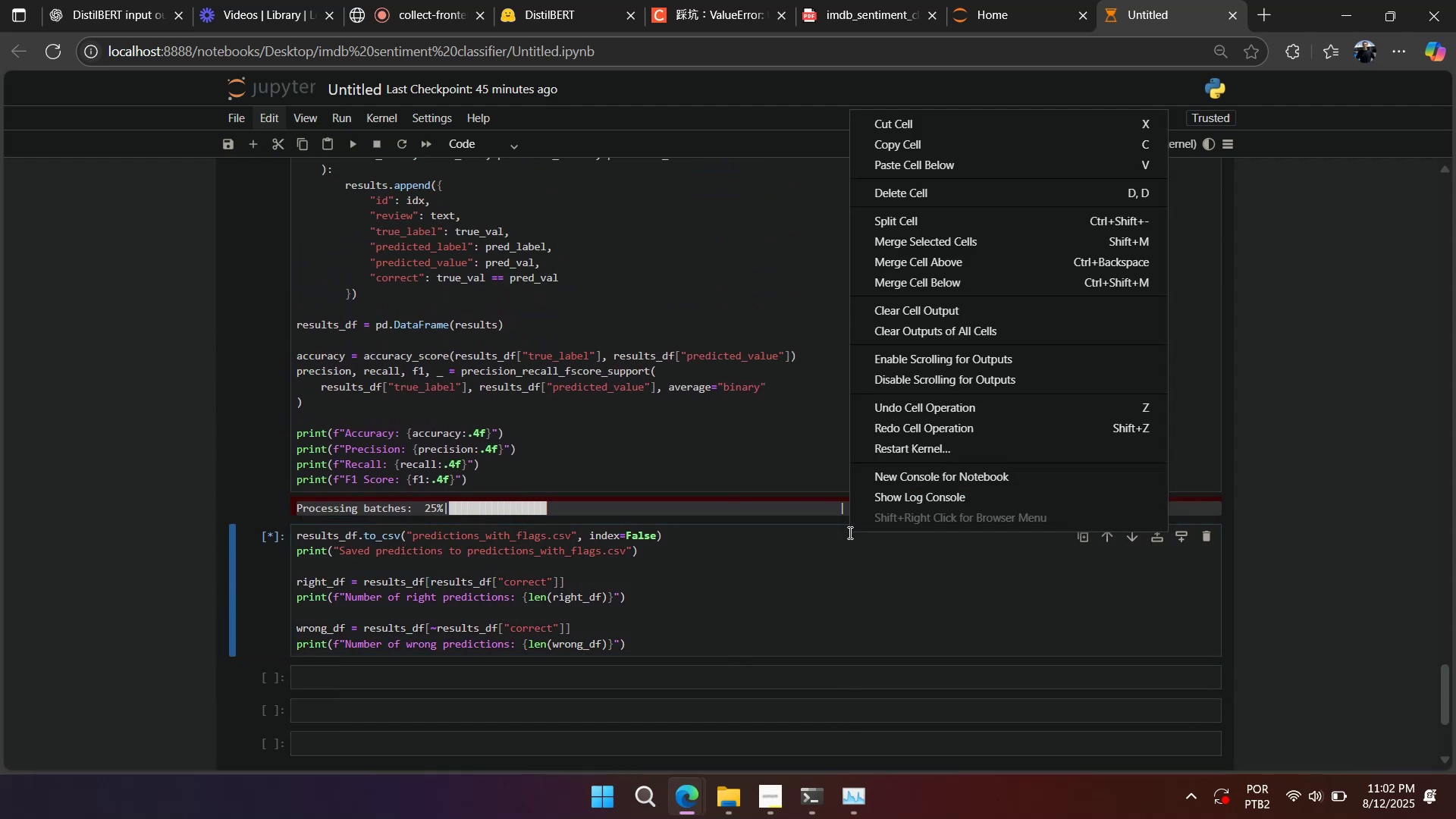 
left_click([761, 535])
 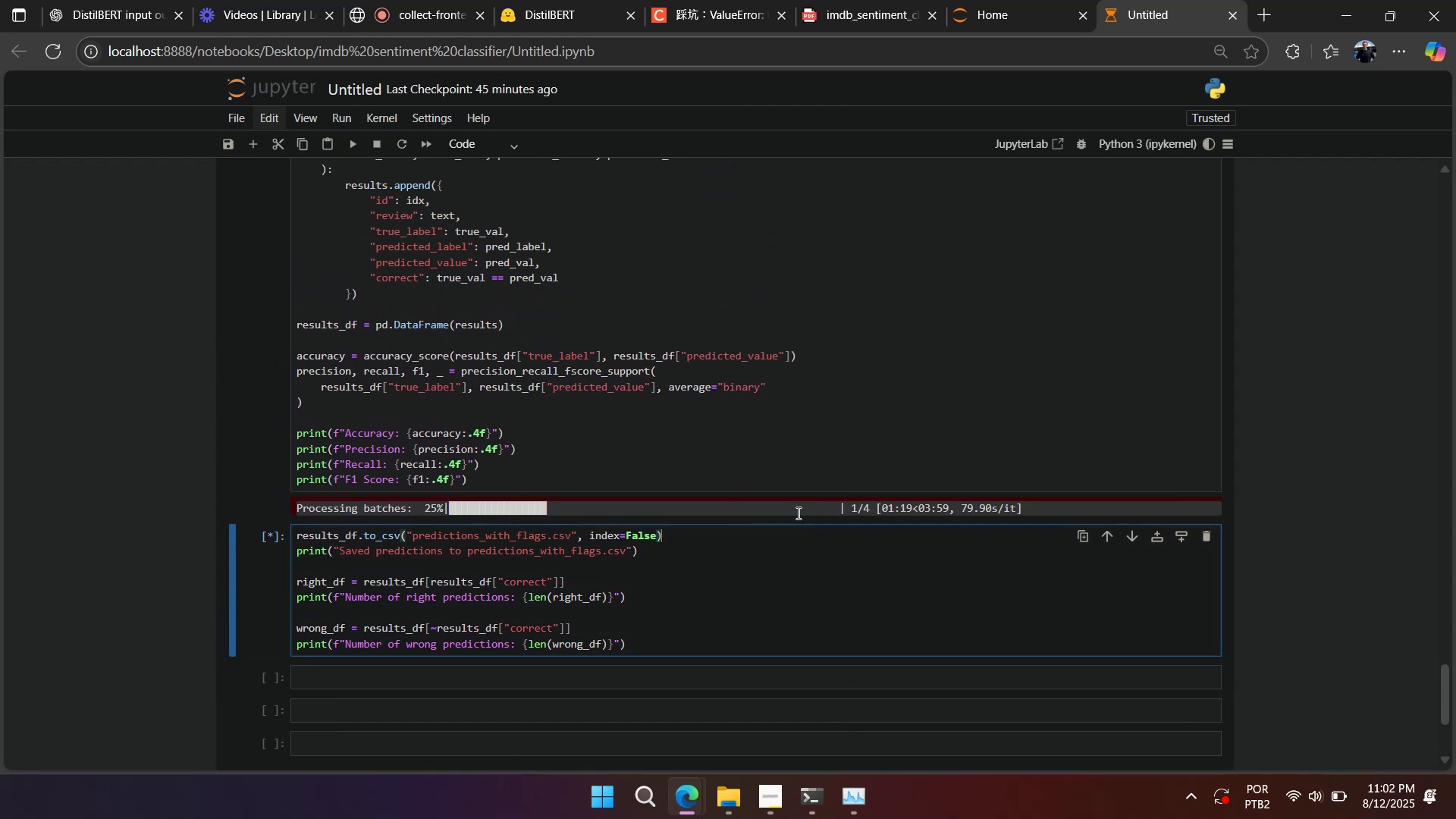 
right_click([797, 513])
 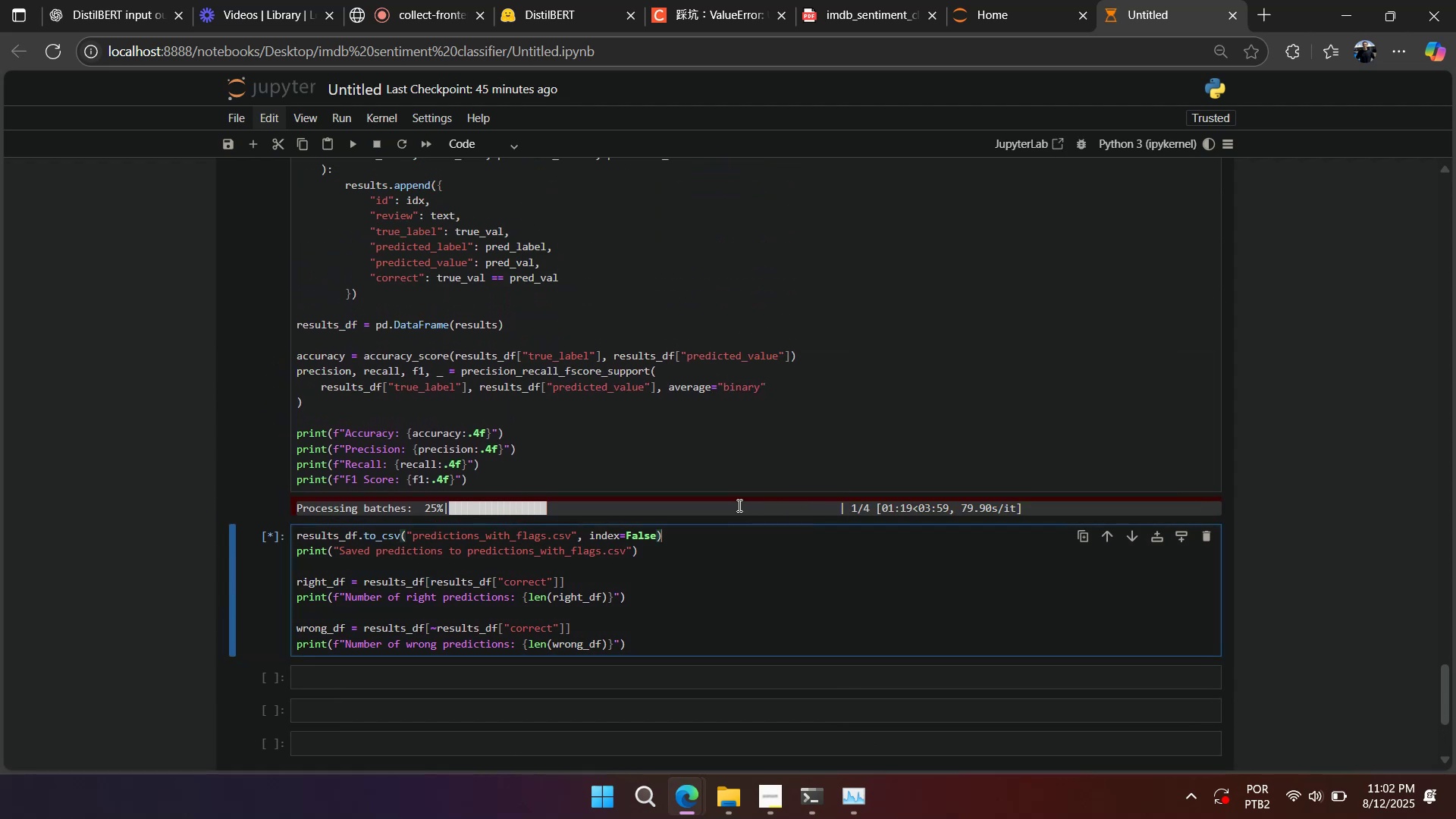 
left_click([738, 505])
 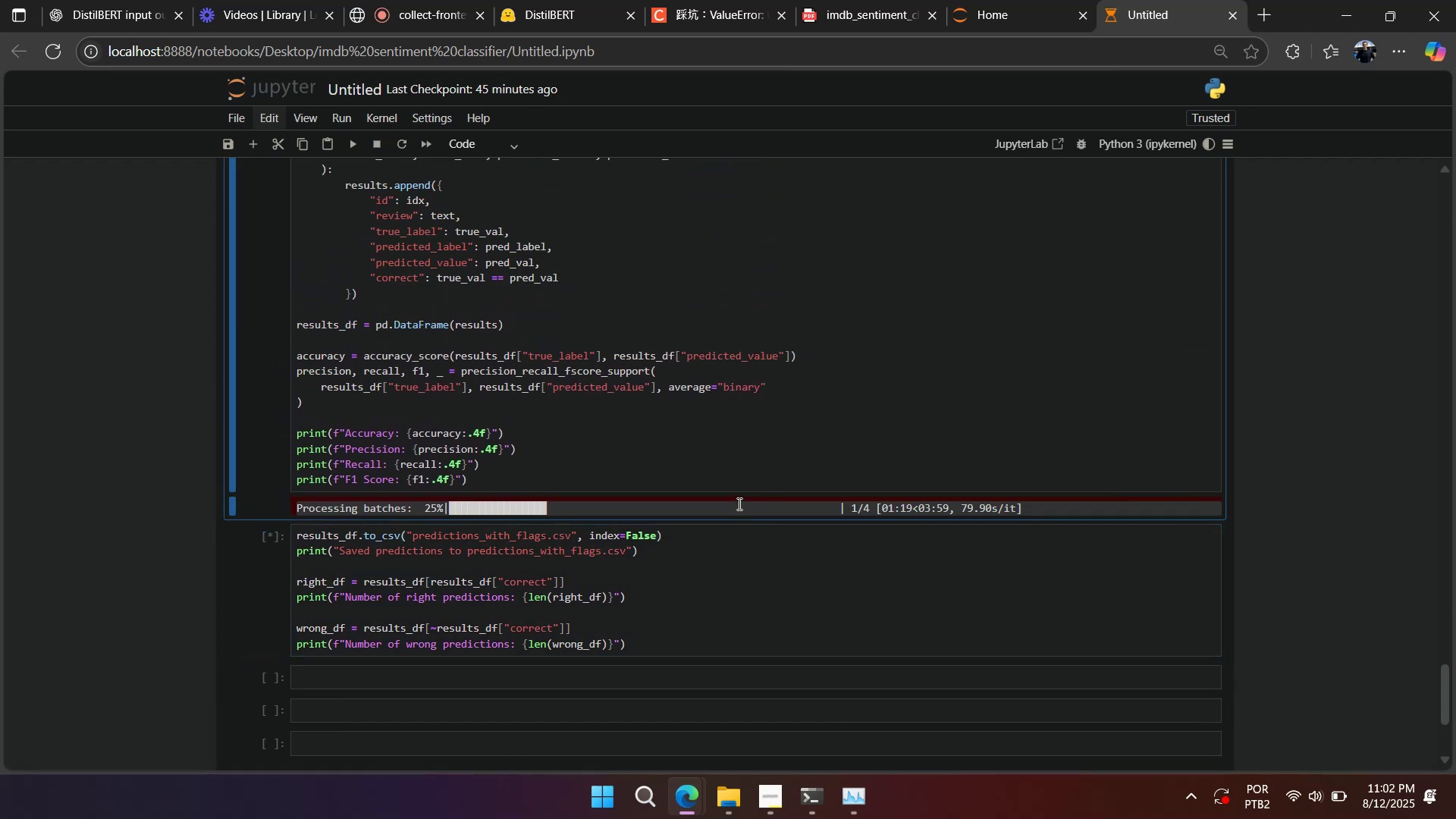 
right_click([738, 504])
 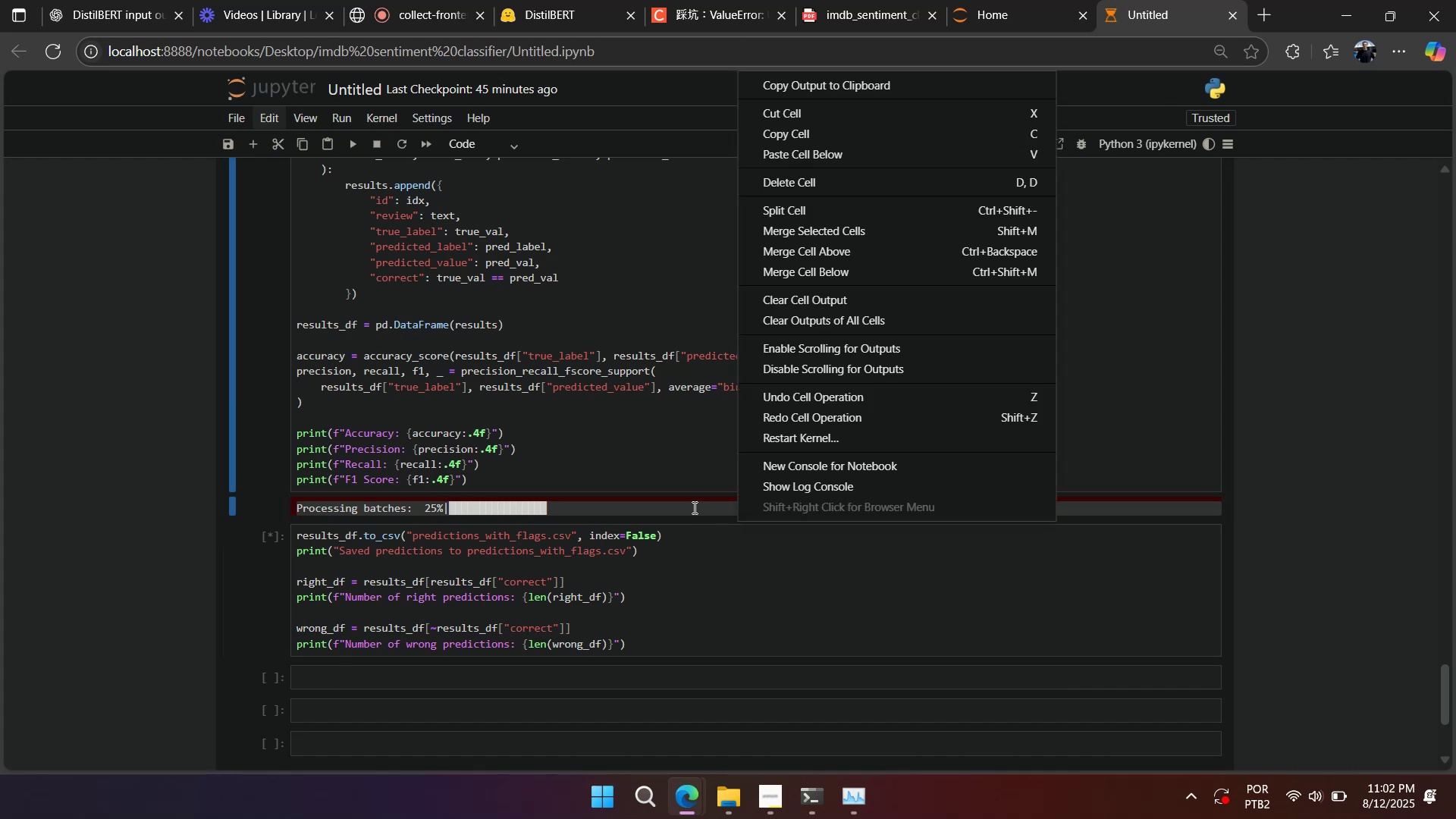 
left_click([685, 511])
 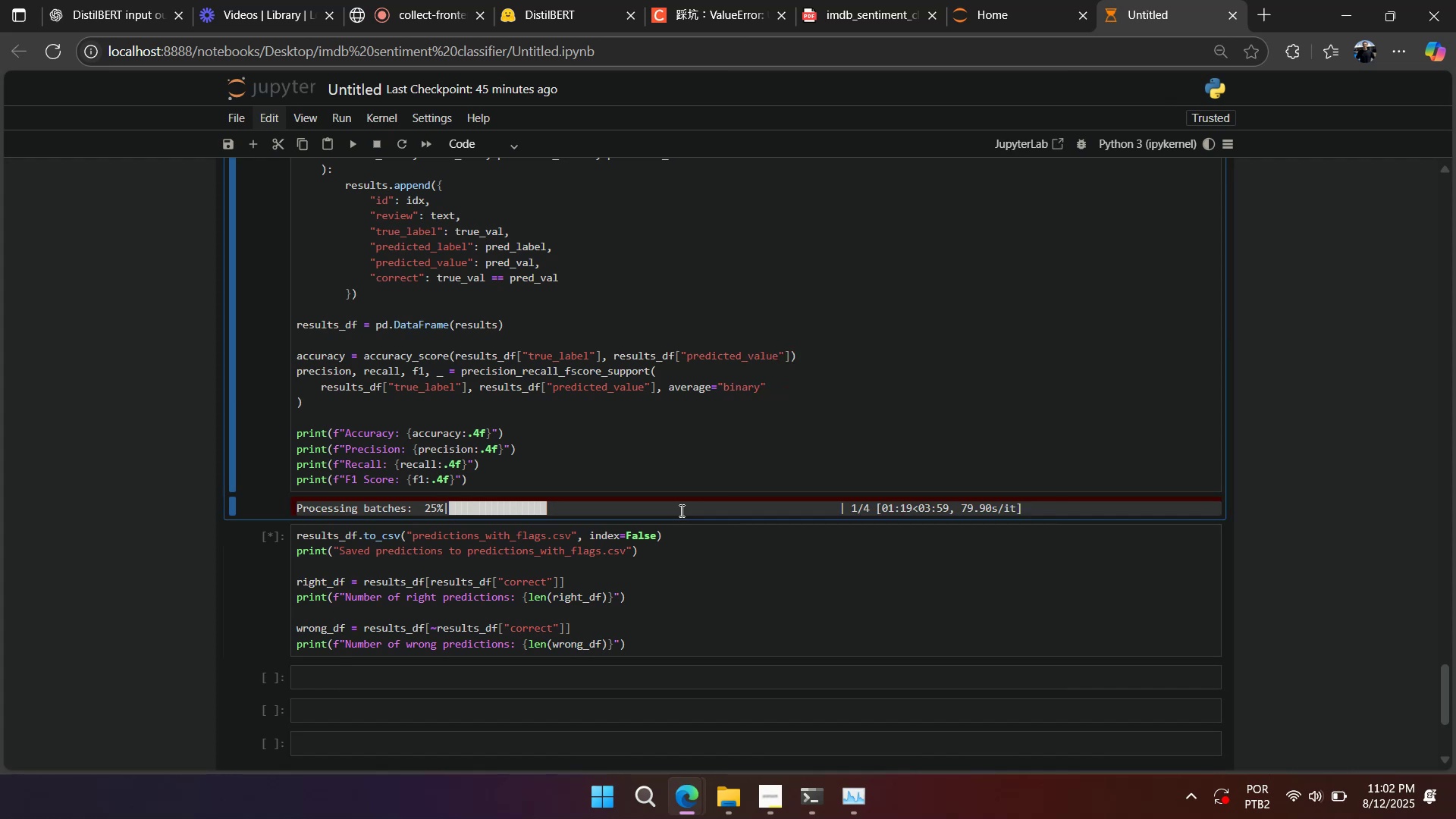 
scroll: coordinate [679, 511], scroll_direction: up, amount: 10.0
 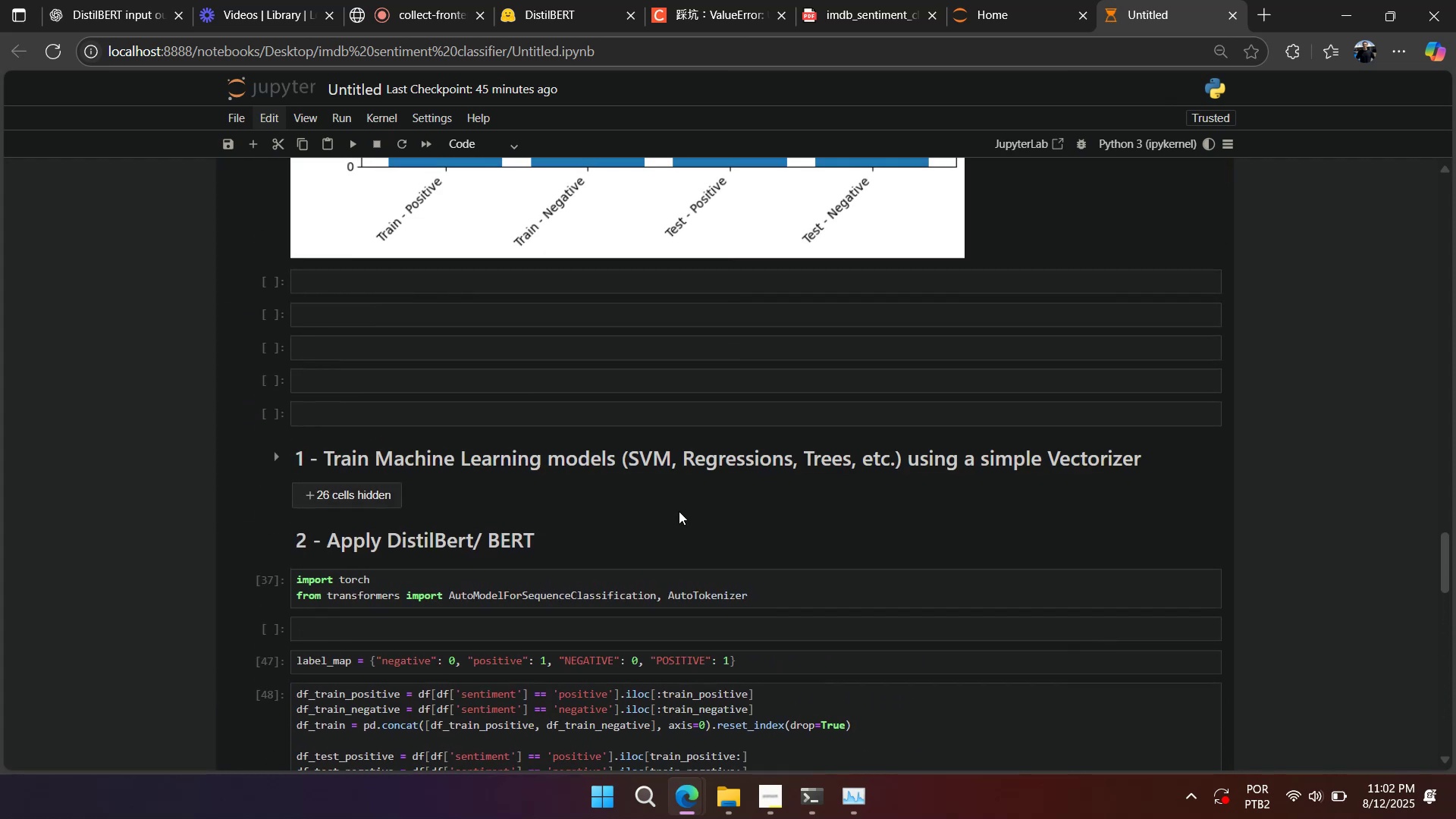 
scroll: coordinate [731, 677], scroll_direction: down, amount: 11.0
 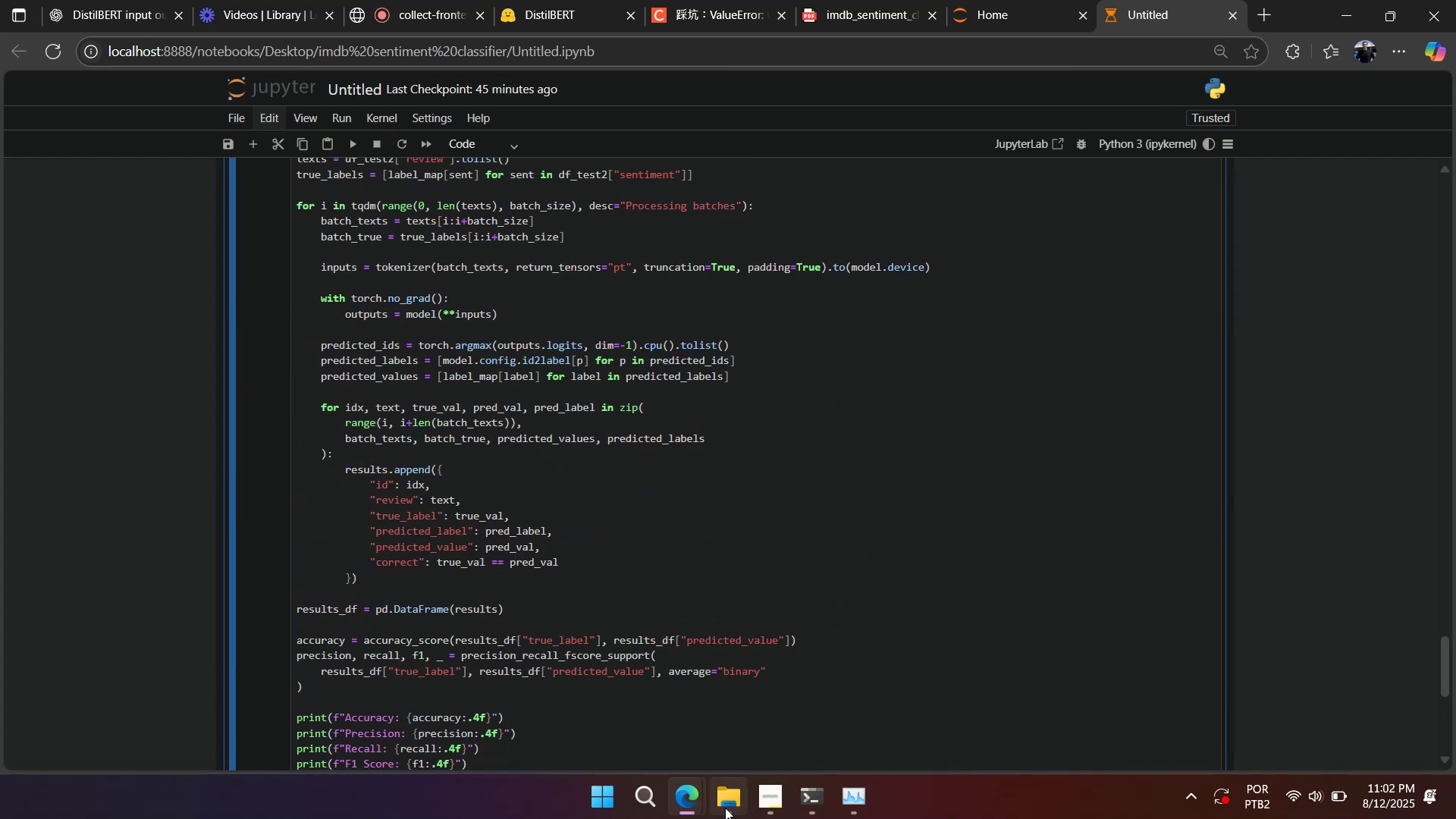 
left_click([725, 808])
 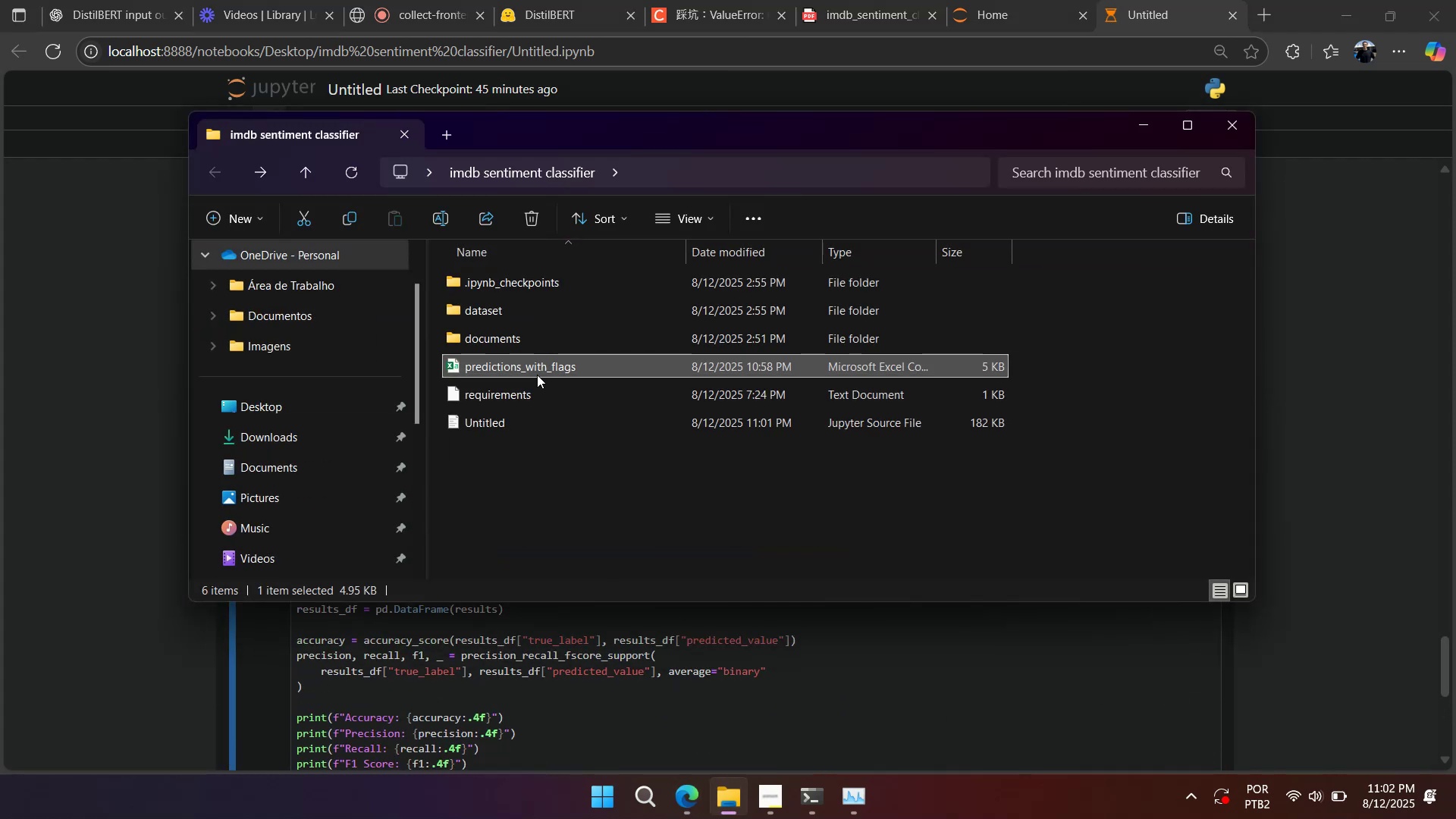 
double_click([536, 366])
 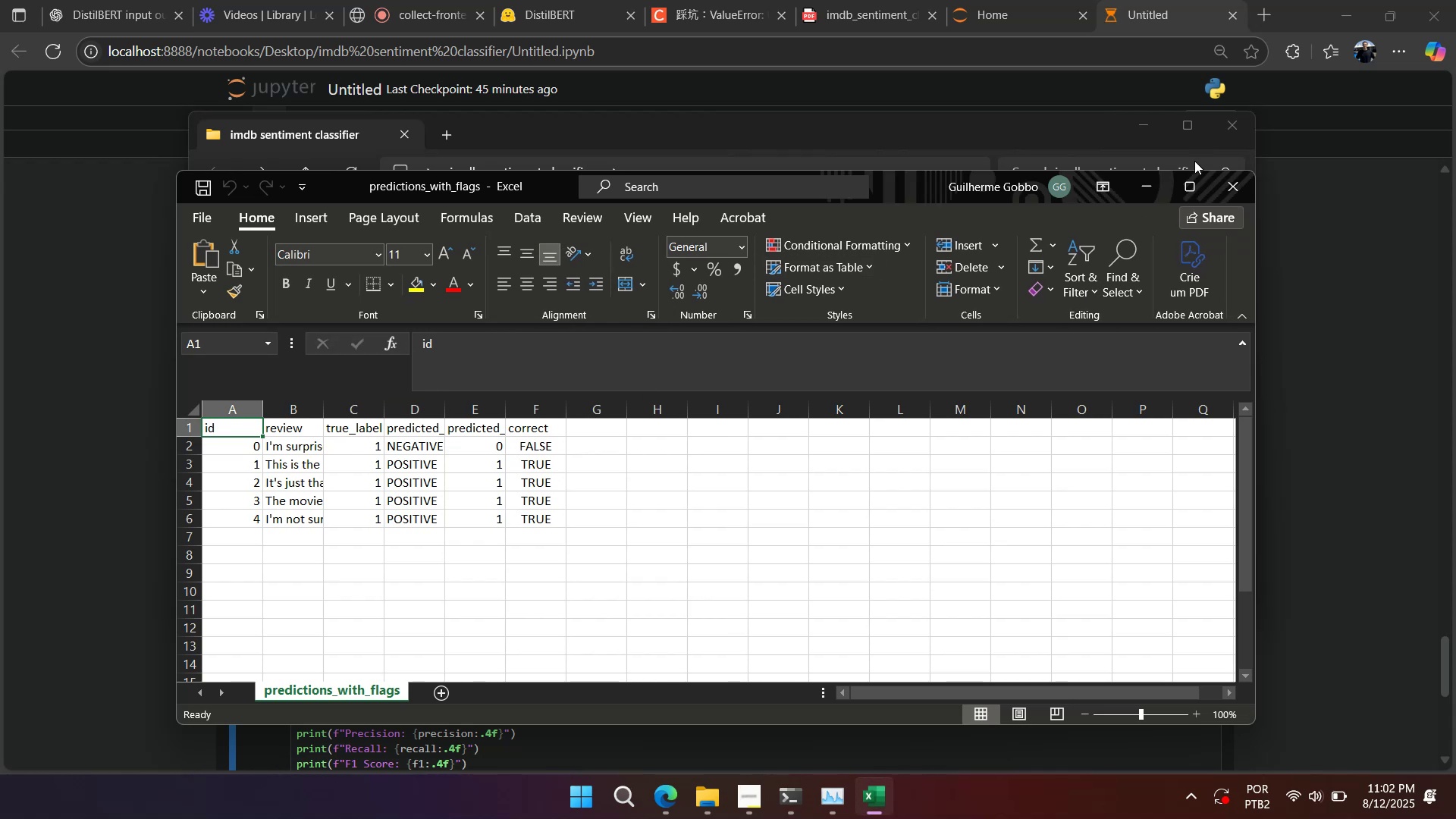 
wait(7.31)
 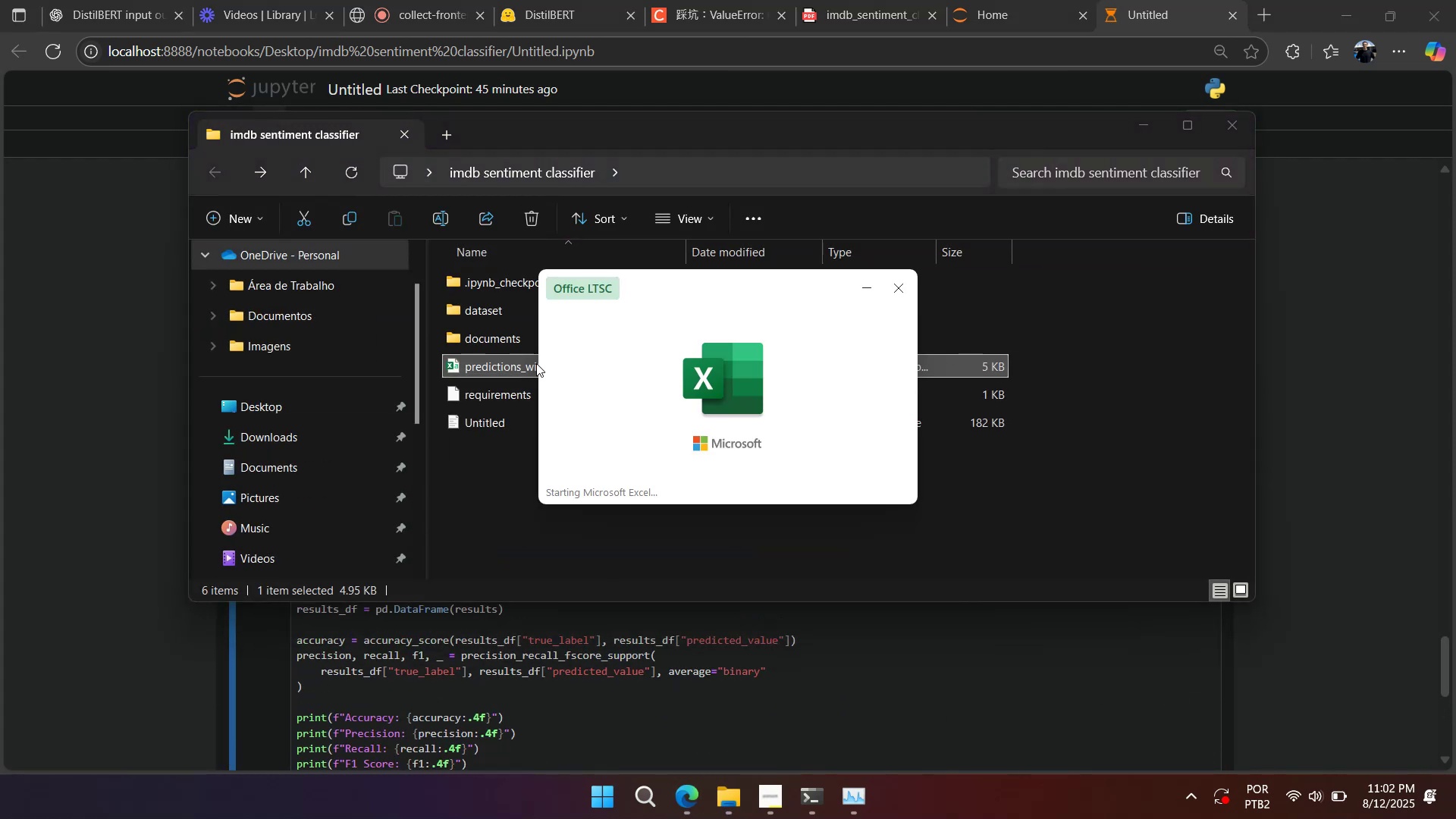 
left_click([154, 242])
 